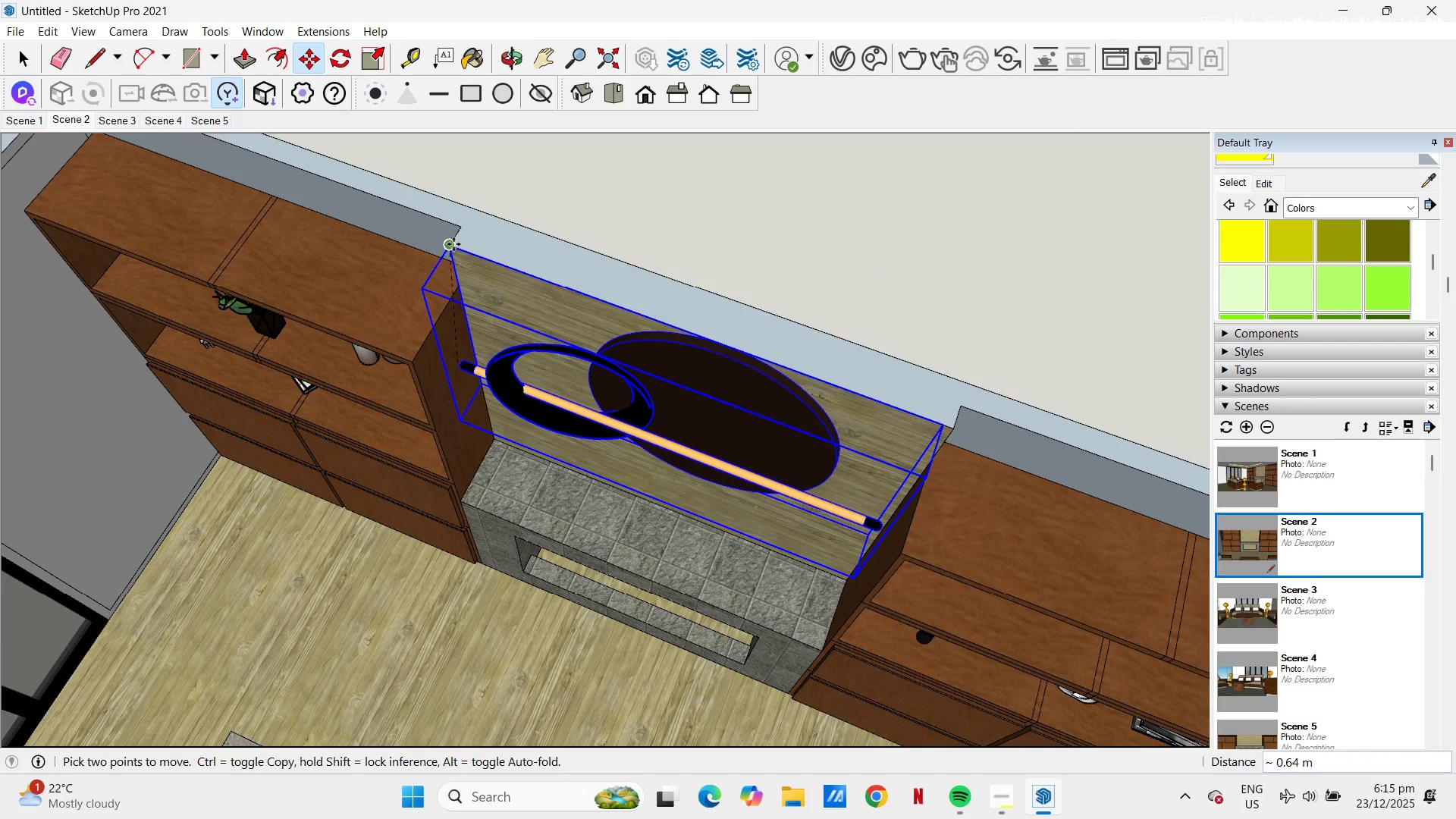 
left_click([453, 244])
 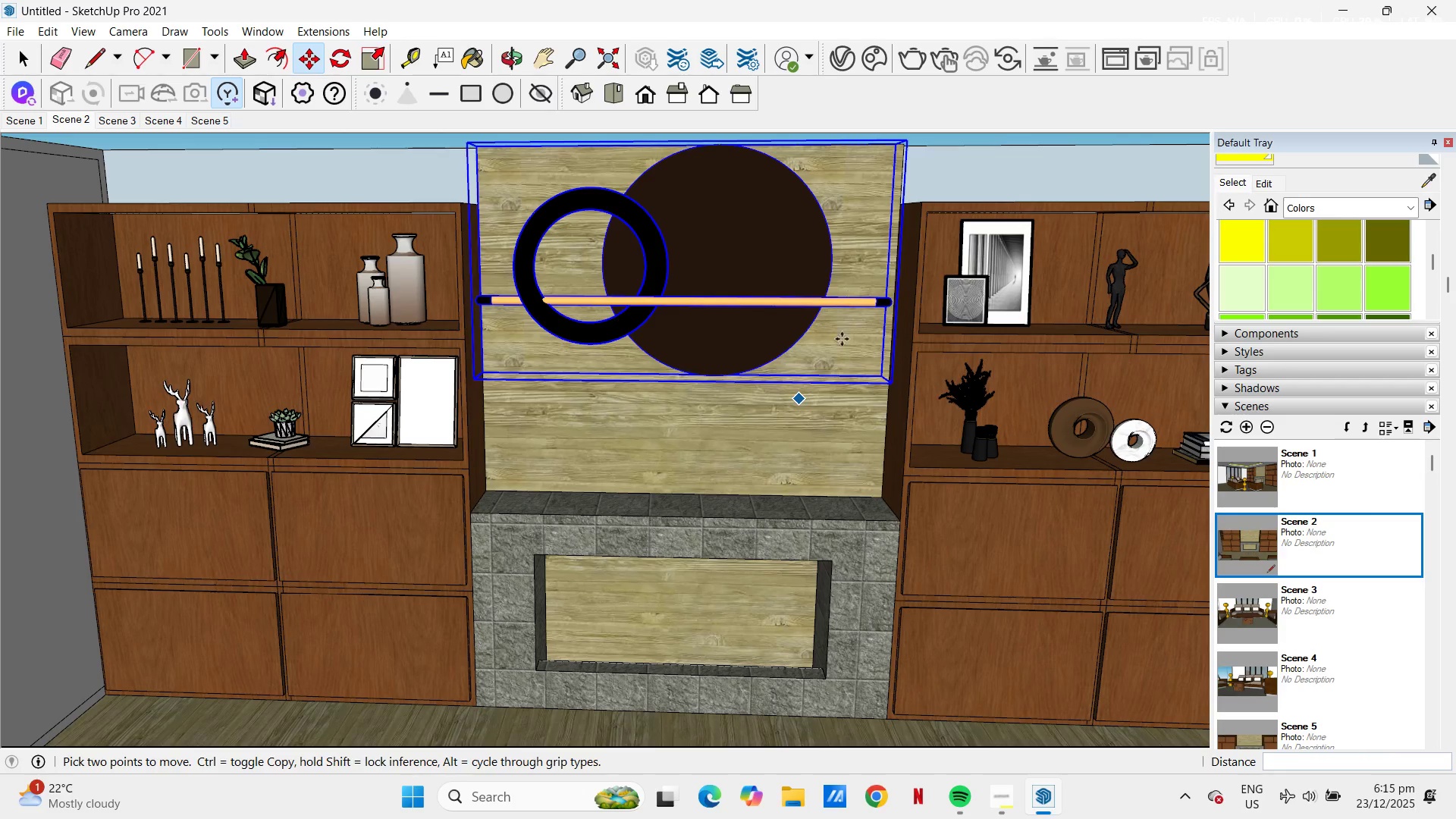 
type(hm)
 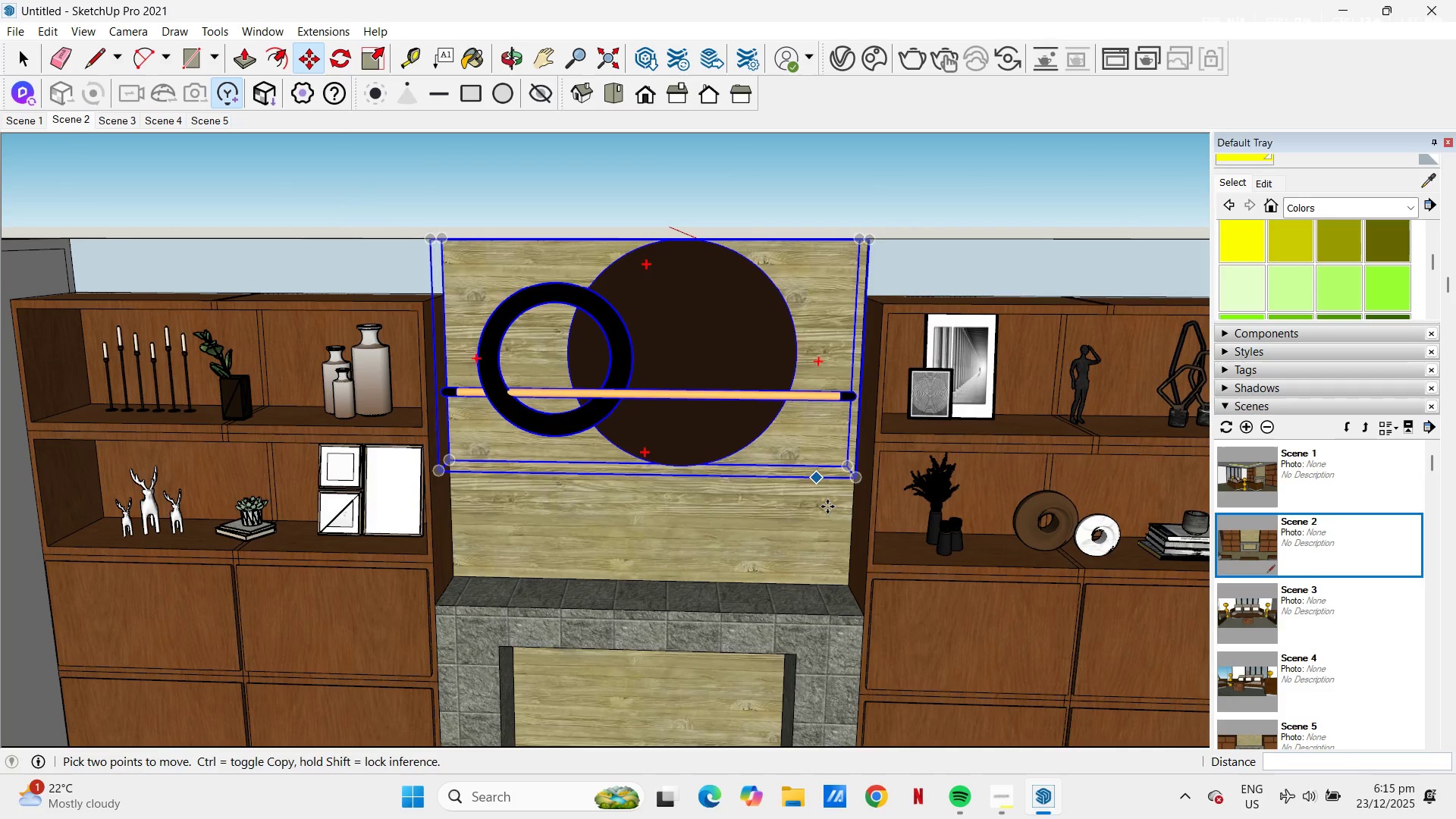 
left_click_drag(start_coordinate=[786, 466], to_coordinate=[753, 554])
 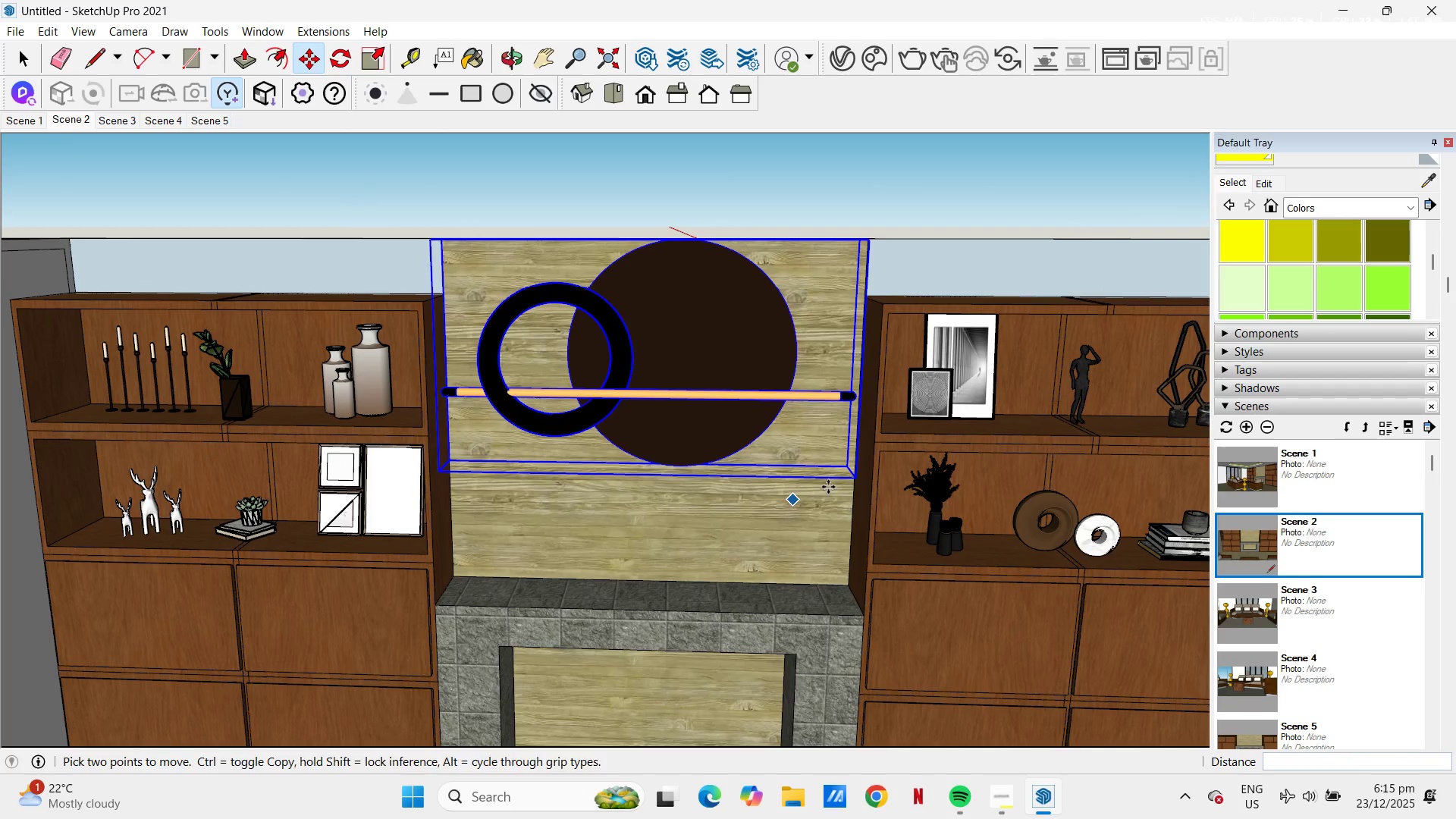 
left_click([824, 507])
 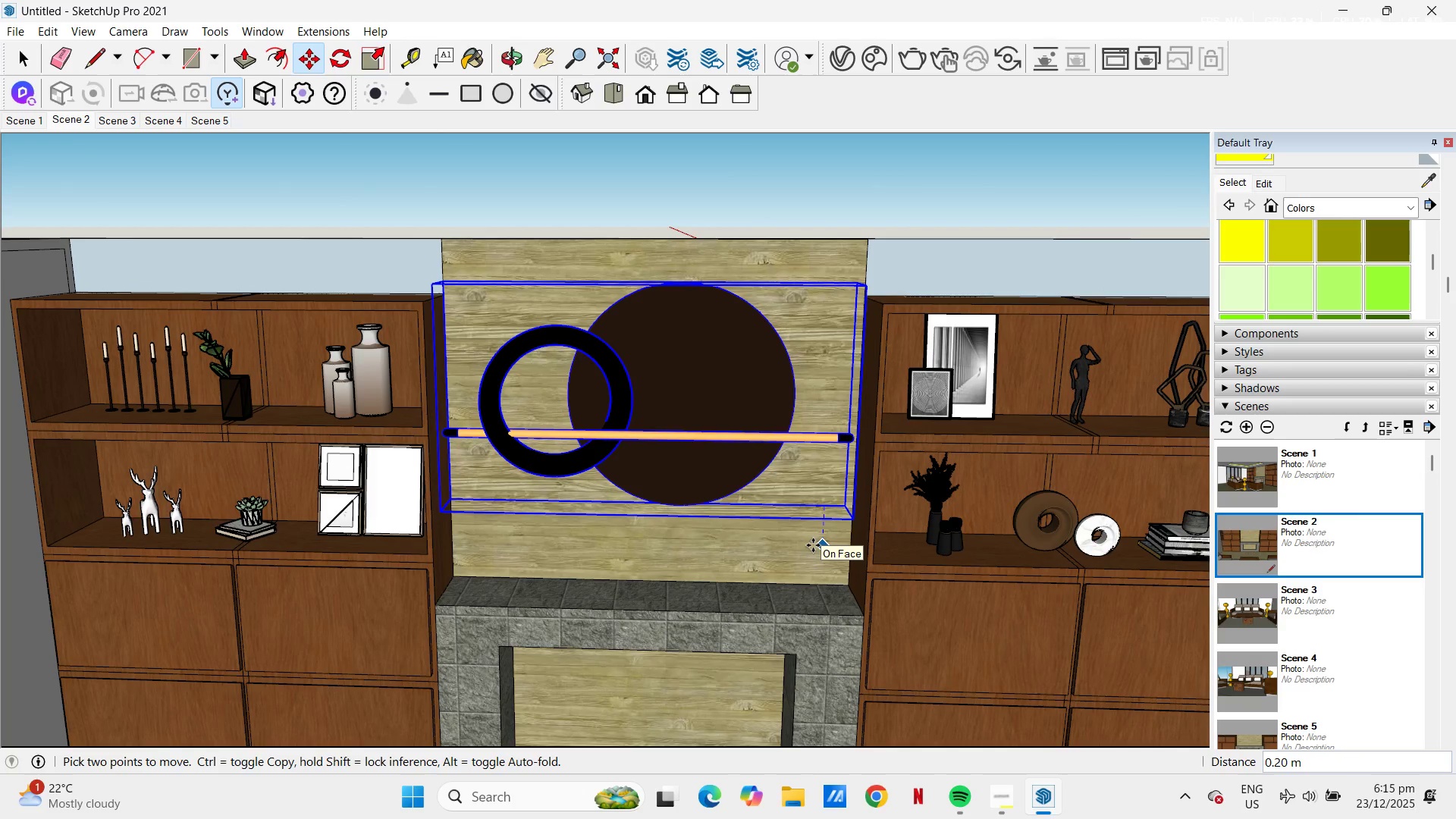 
left_click([813, 545])
 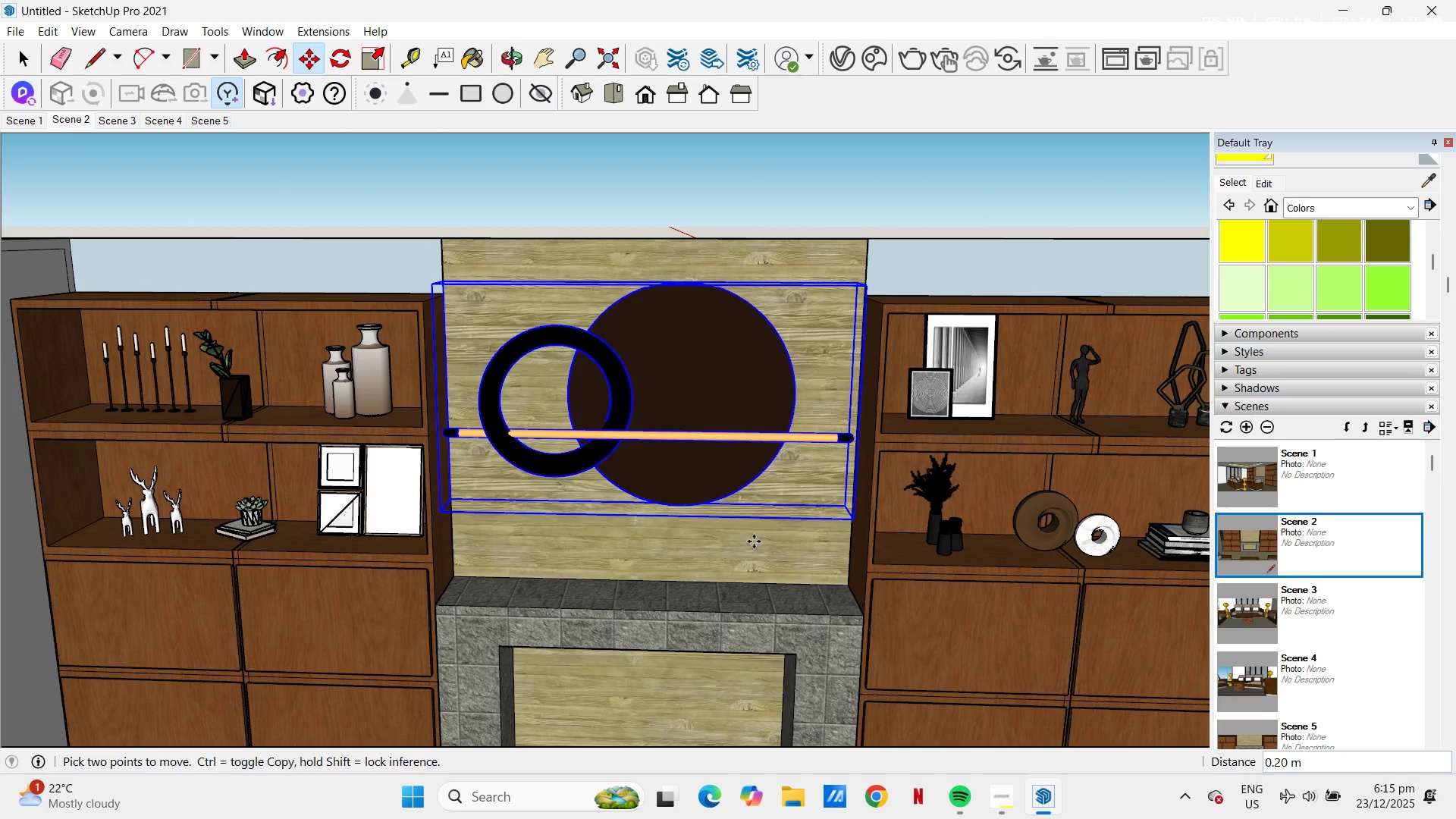 
scroll: coordinate [744, 524], scroll_direction: up, amount: 2.0
 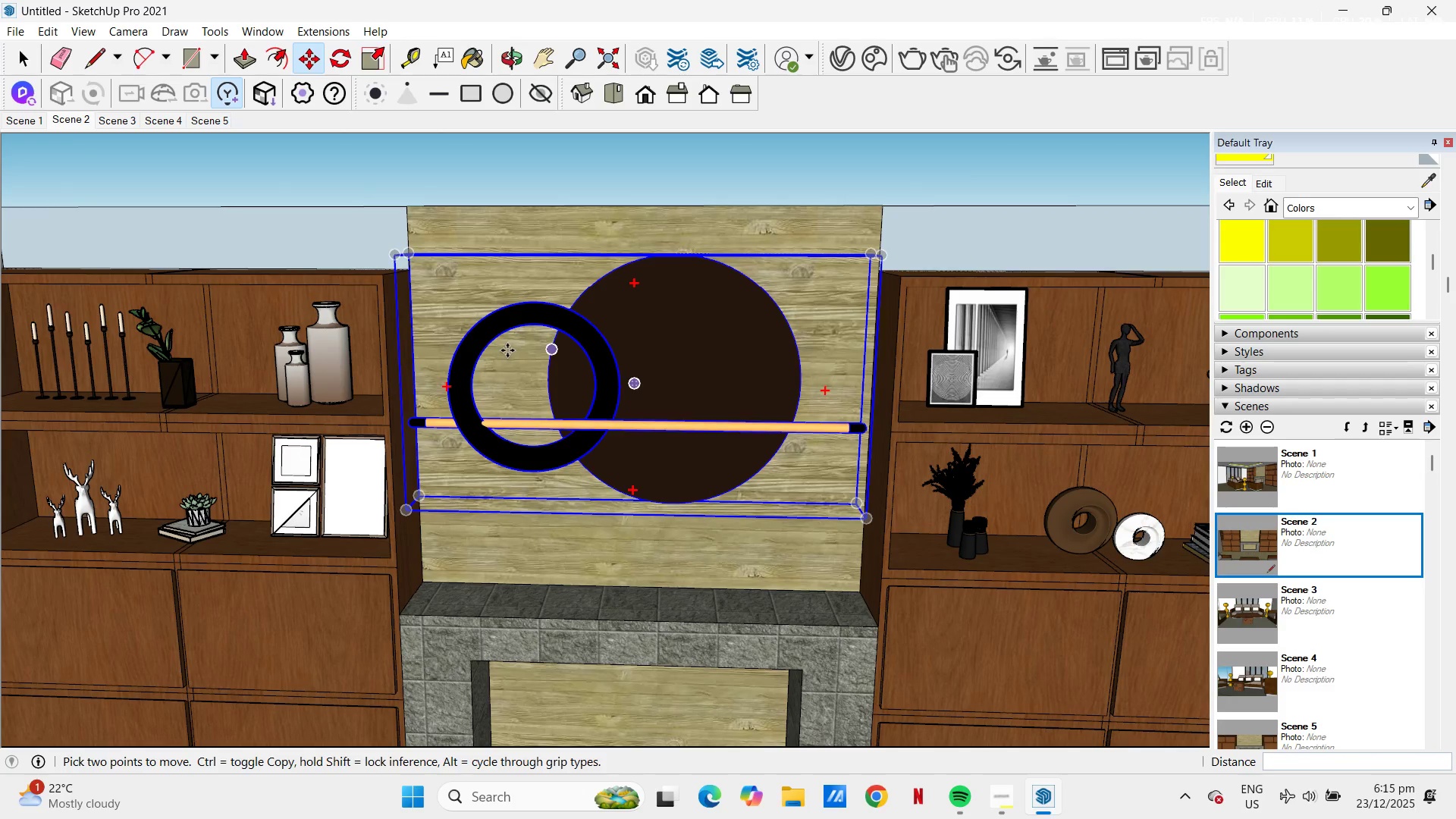 
type(zs)
 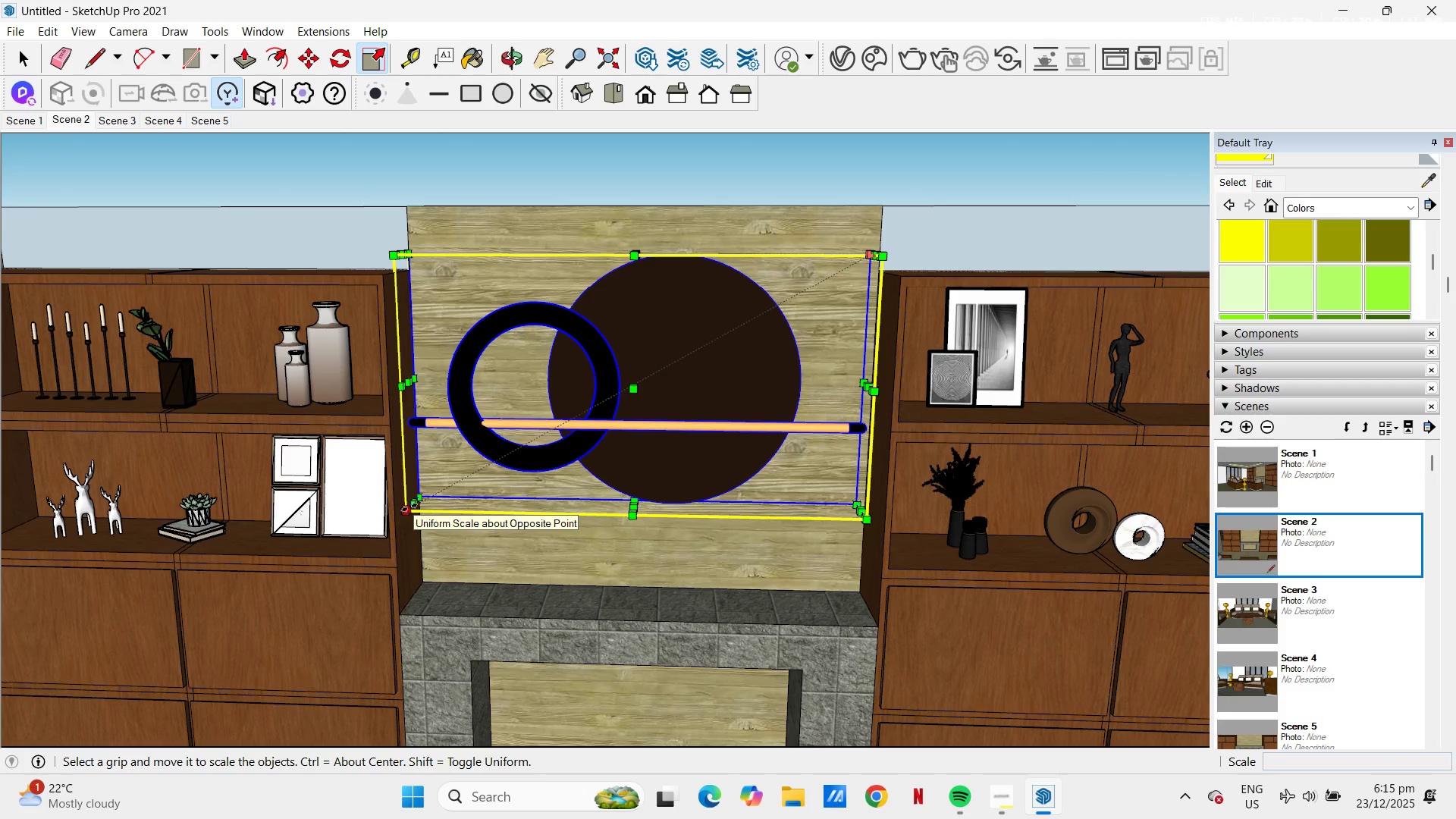 
left_click([410, 507])
 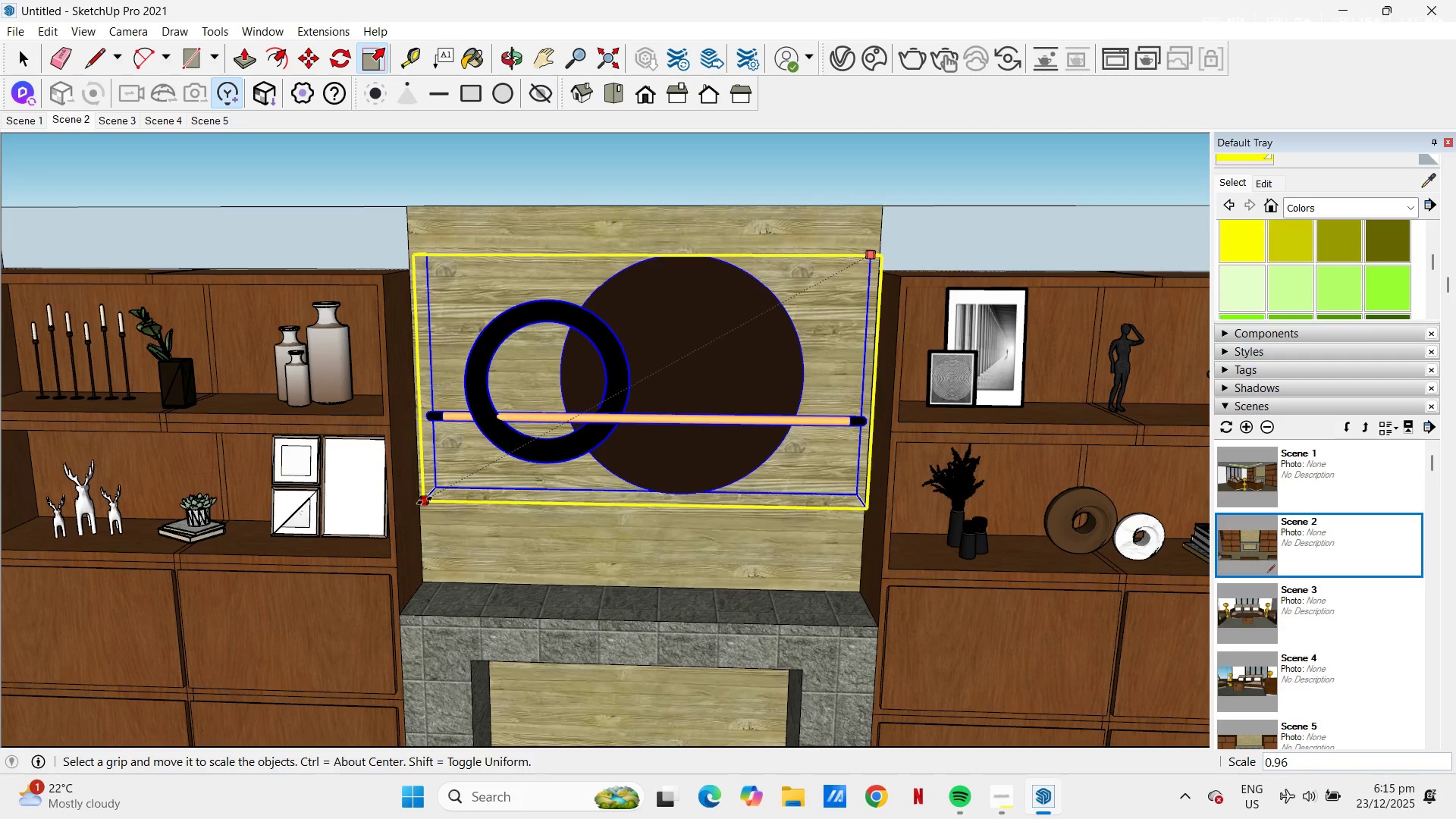 
left_click([425, 500])
 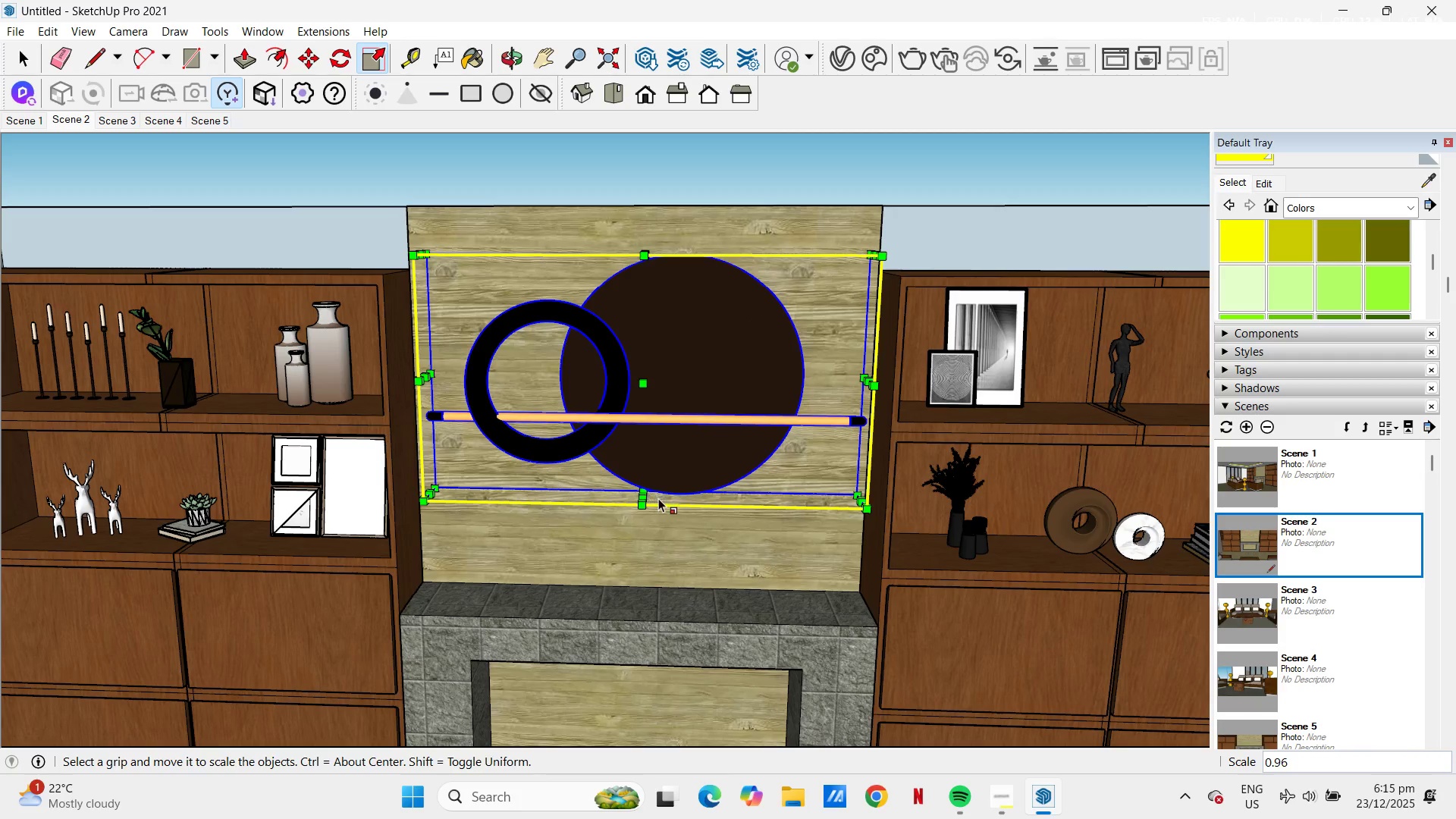 
key(M)
 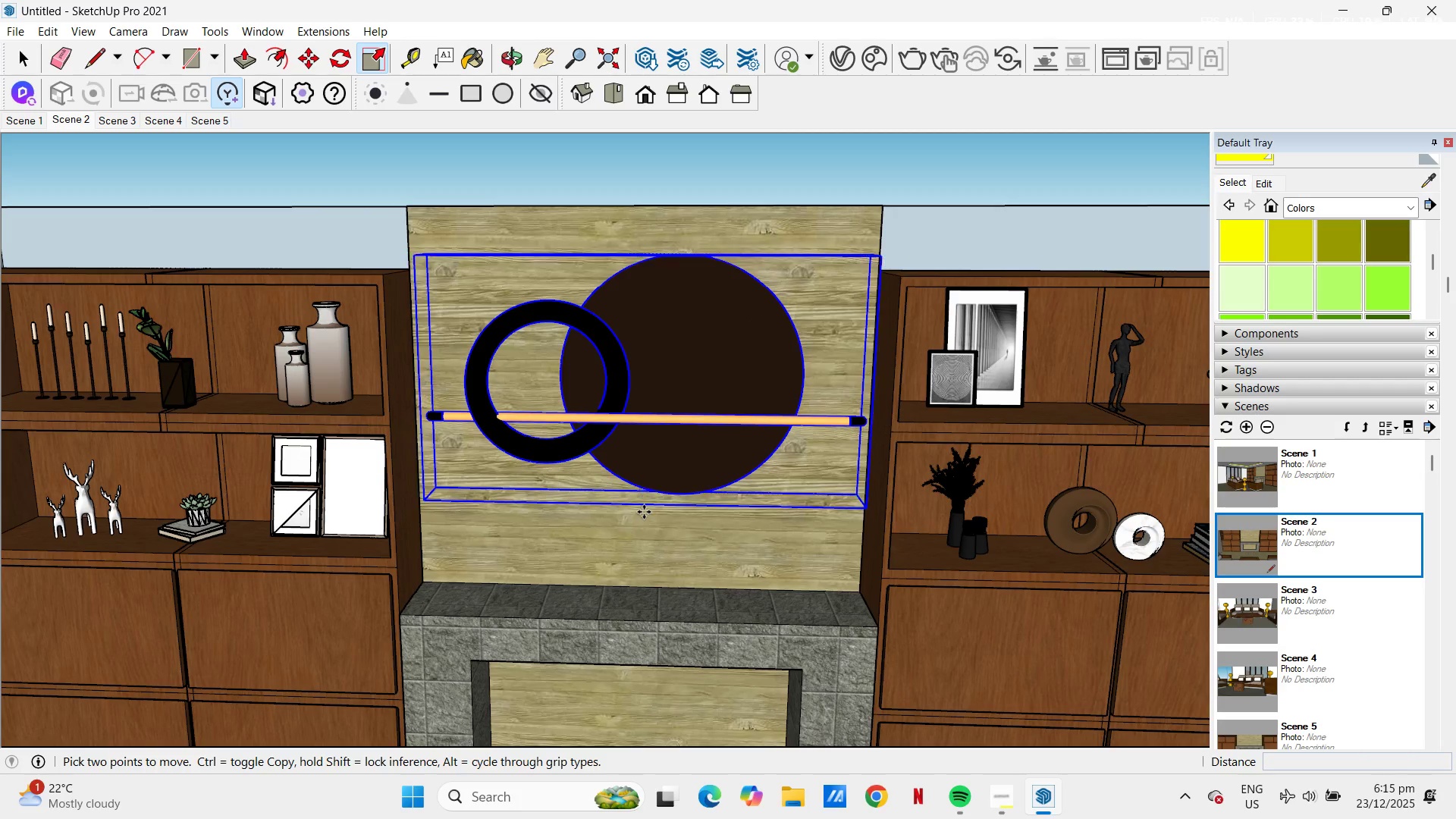 
left_click([645, 524])
 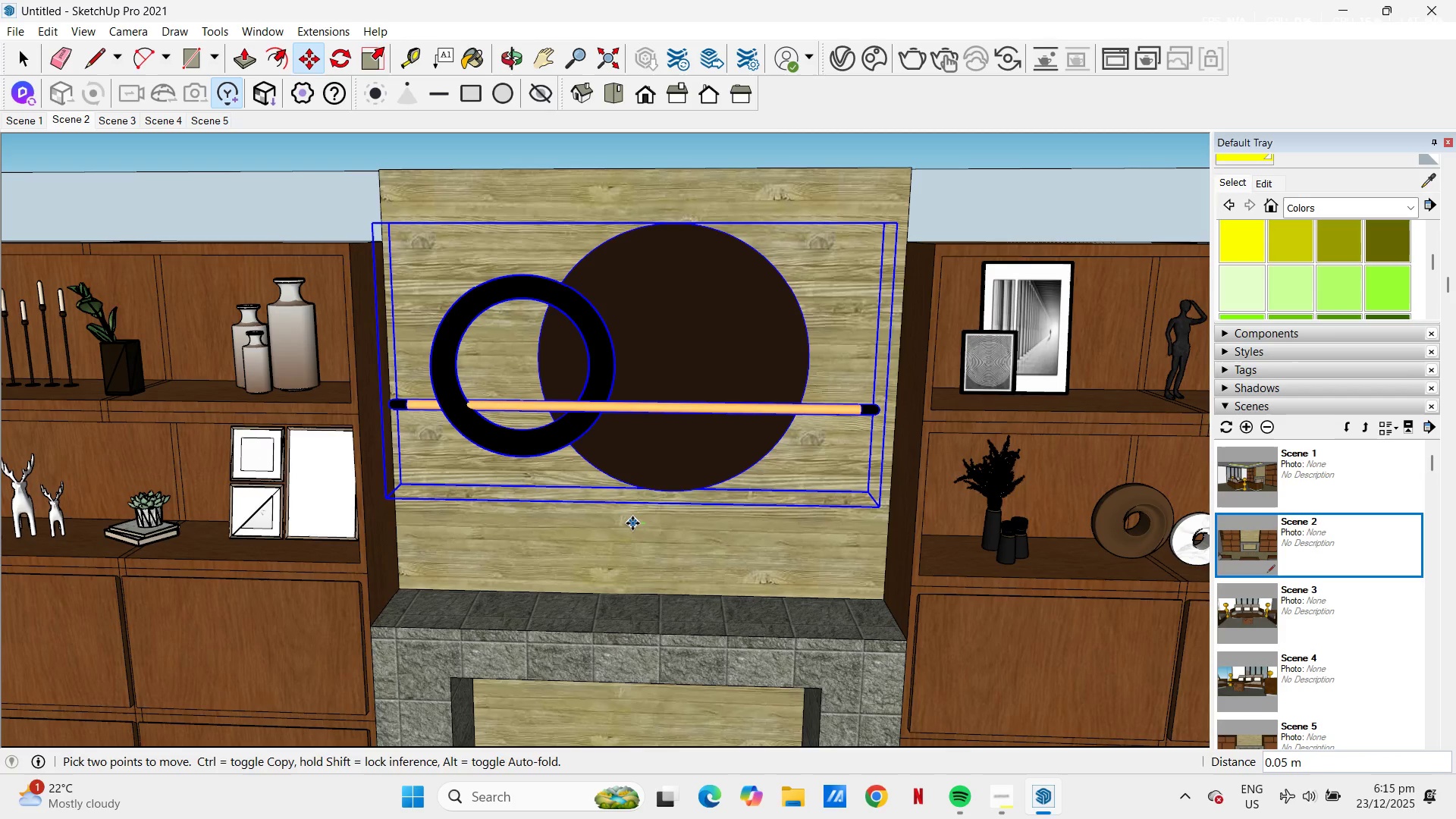 
scroll: coordinate [644, 517], scroll_direction: up, amount: 1.0
 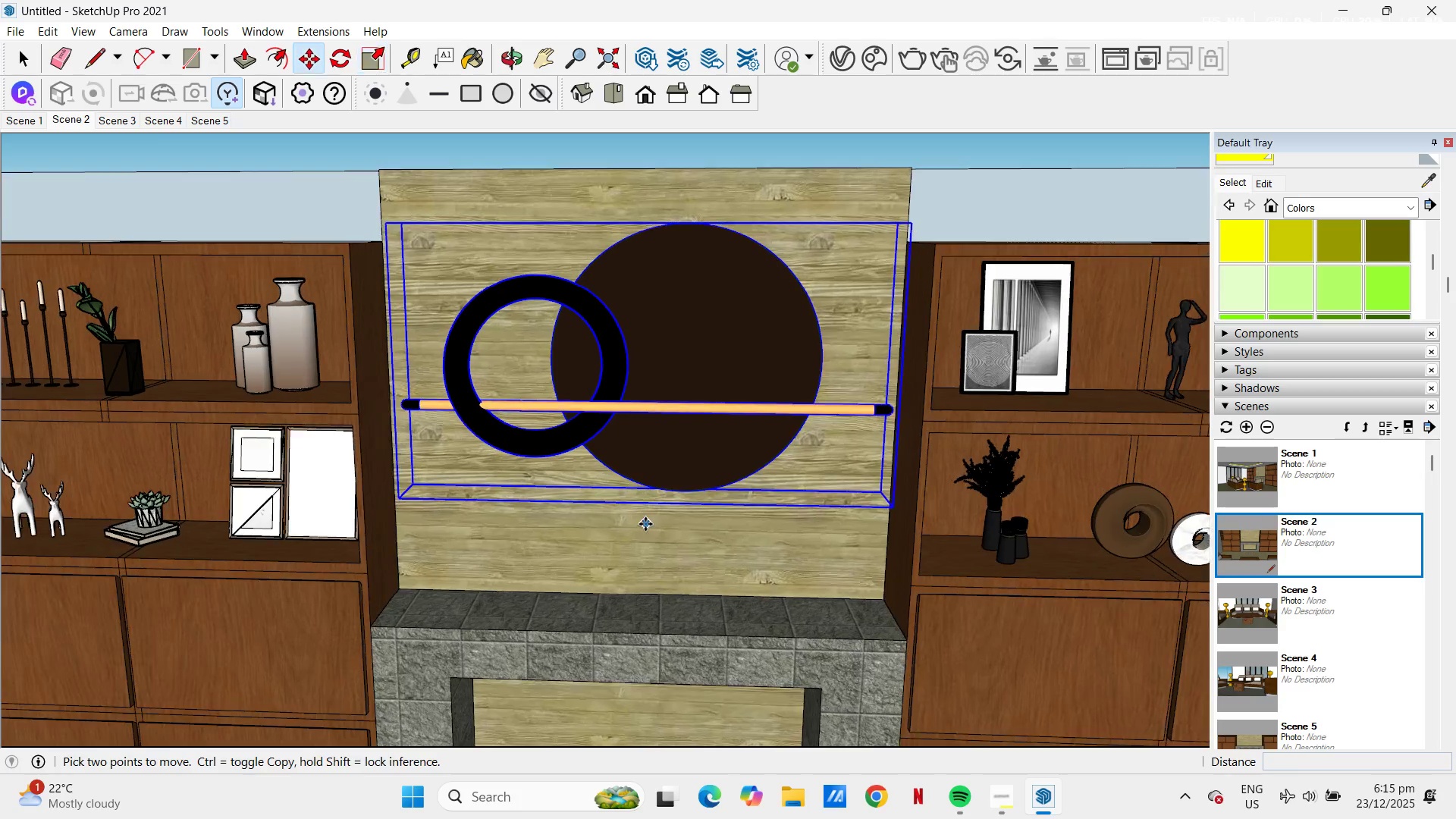 
left_click([632, 523])
 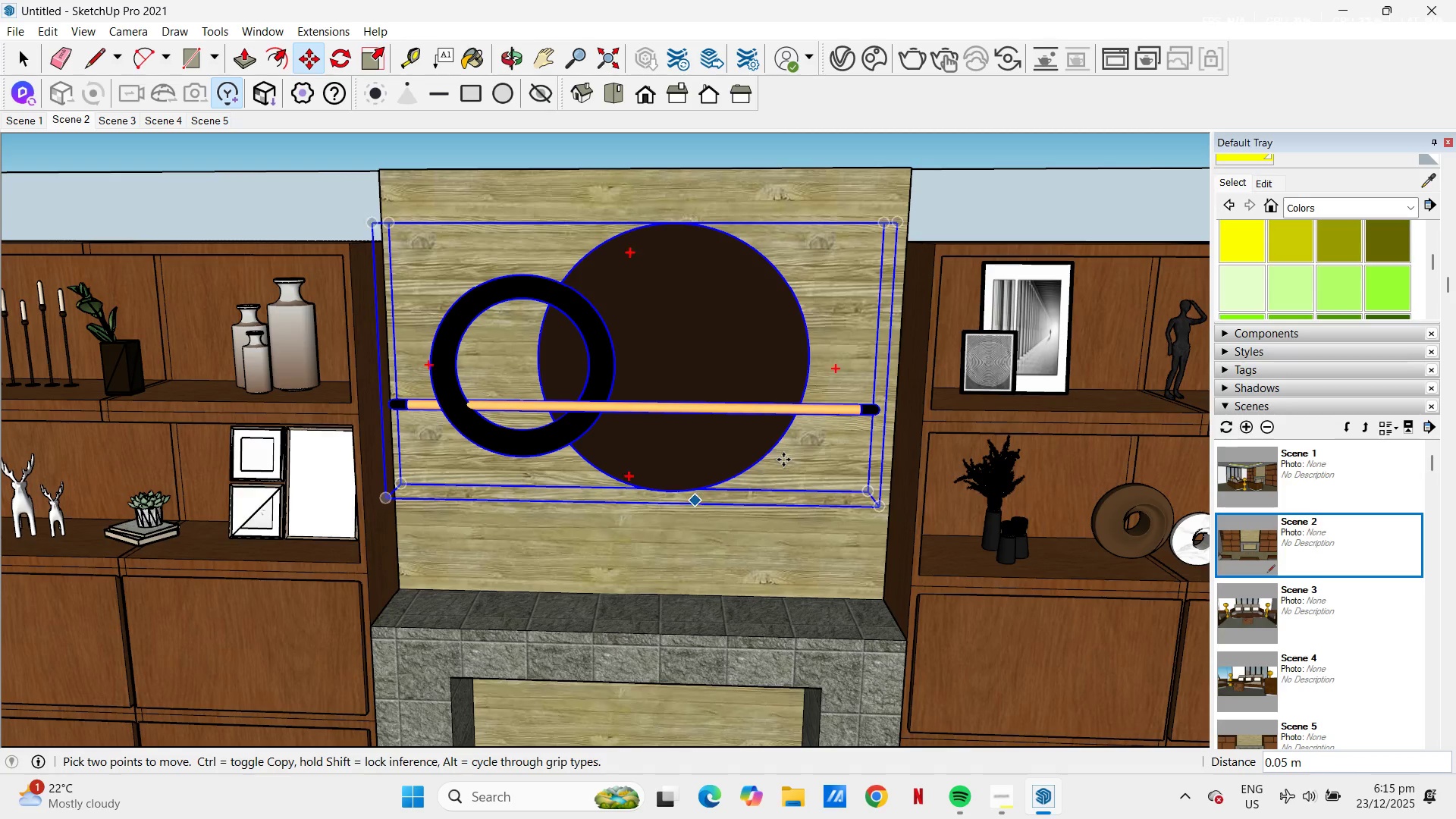 
key(Escape)
 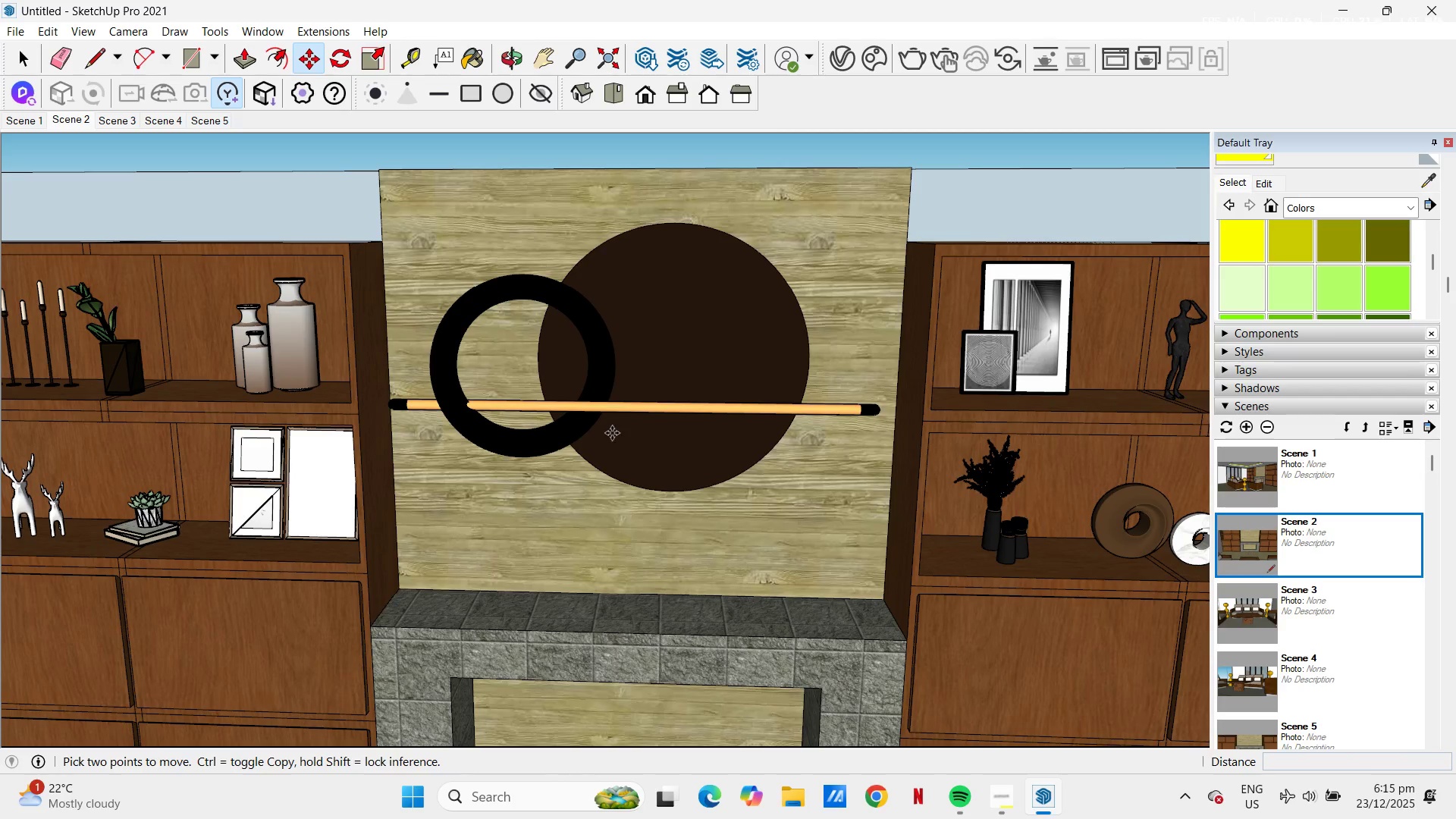 
key(Space)
 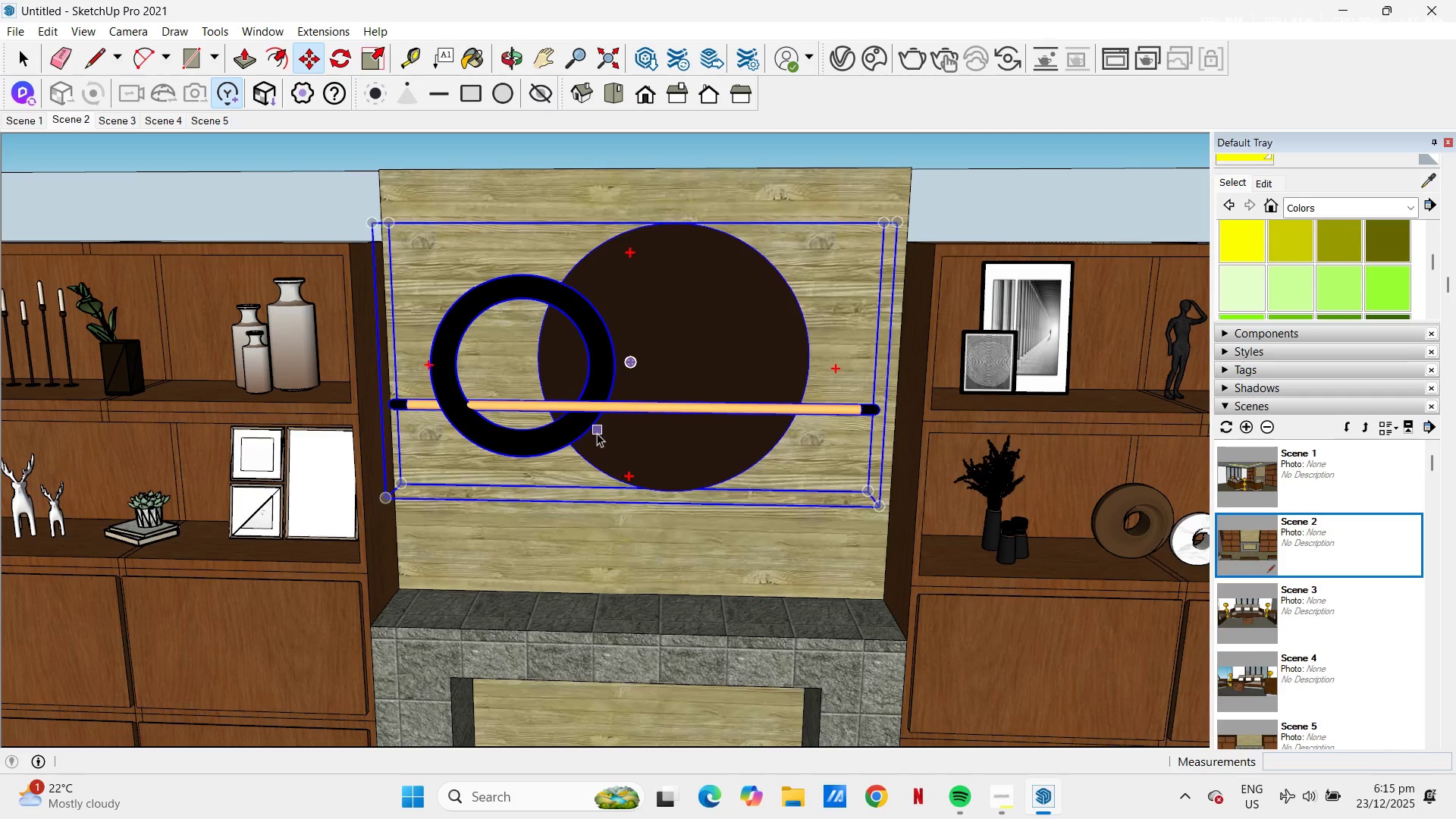 
scroll: coordinate [597, 433], scroll_direction: down, amount: 4.0
 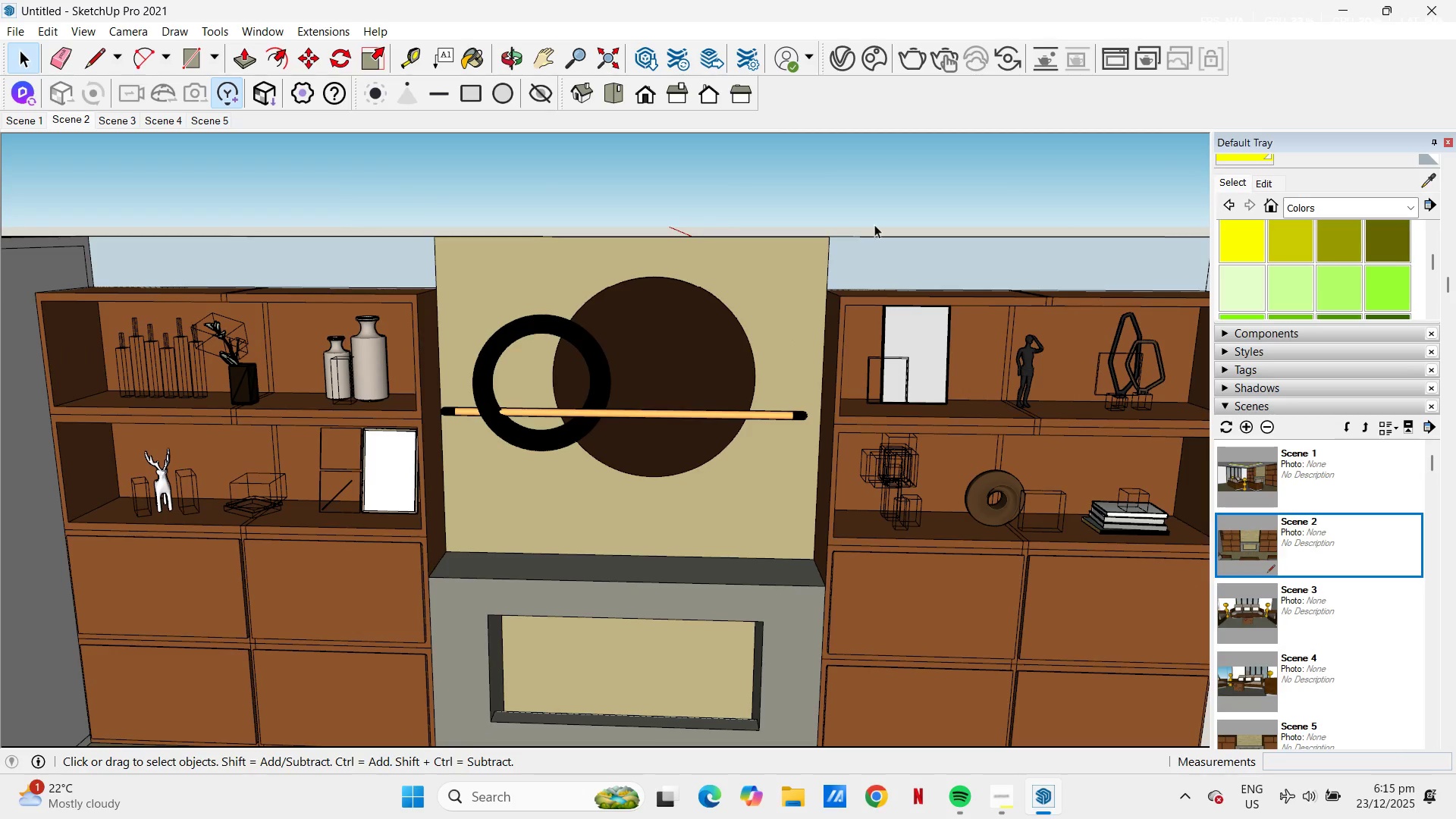 
left_click([884, 217])
 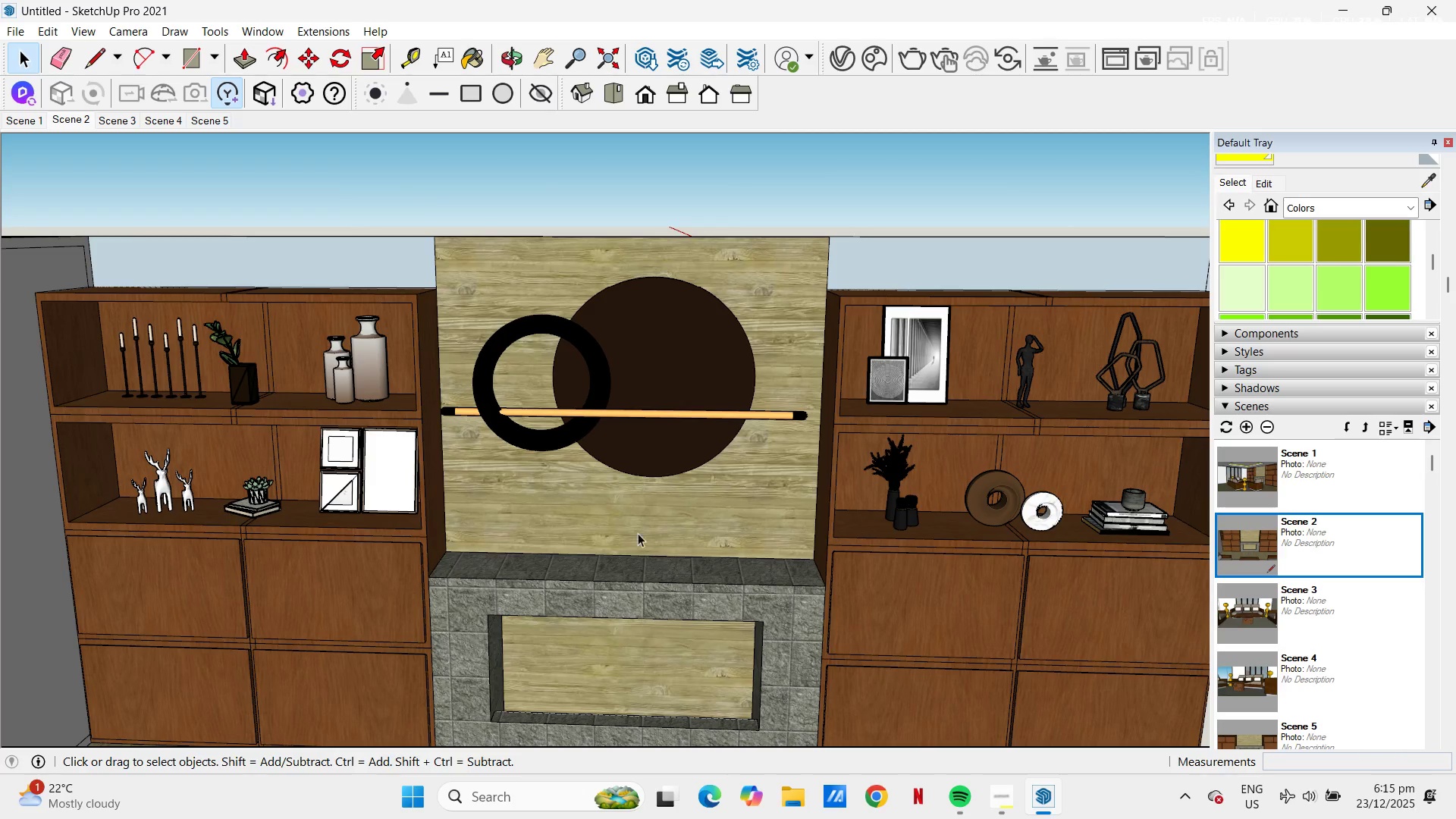 
left_click([614, 441])
 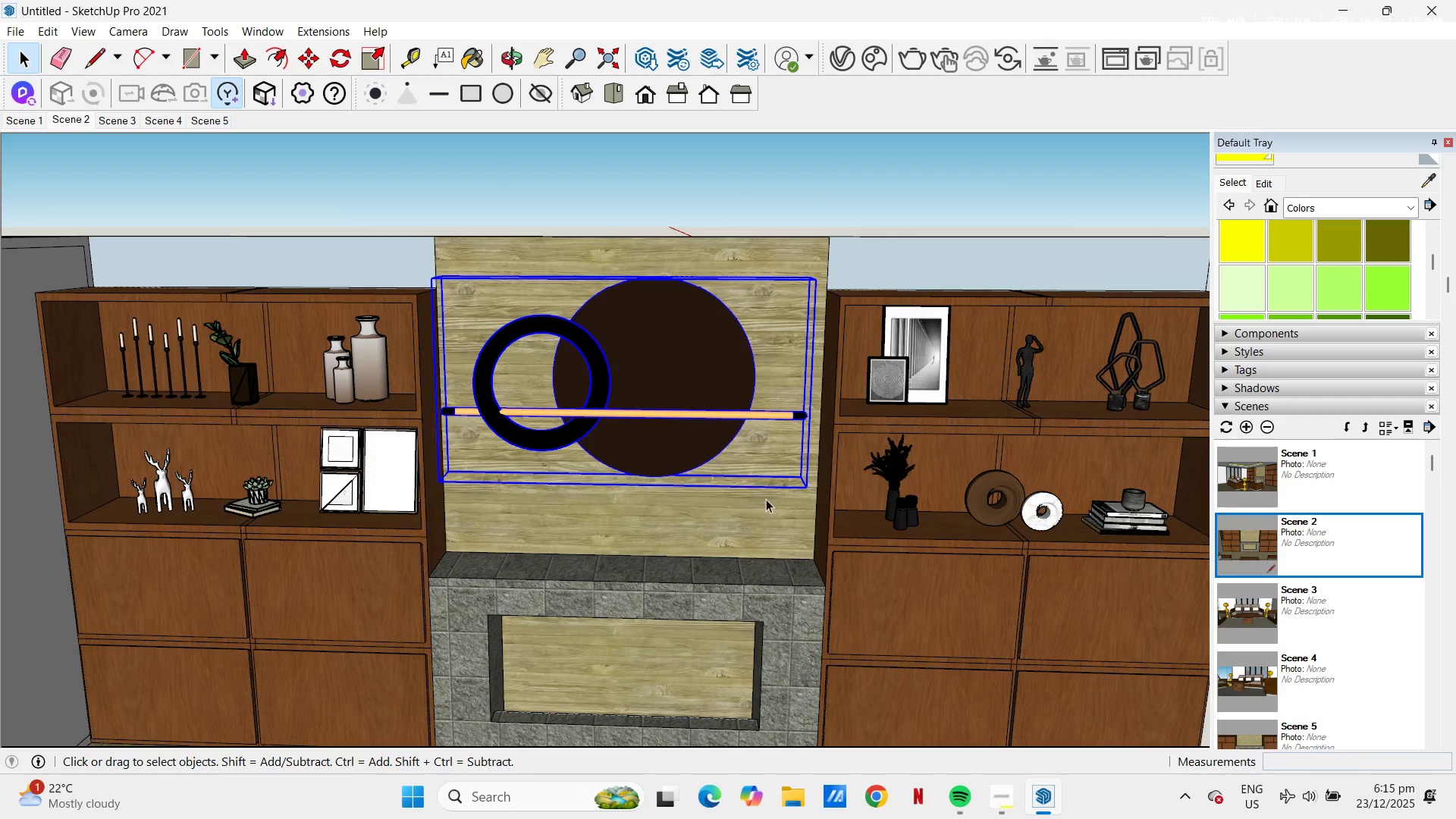 
key(M)
 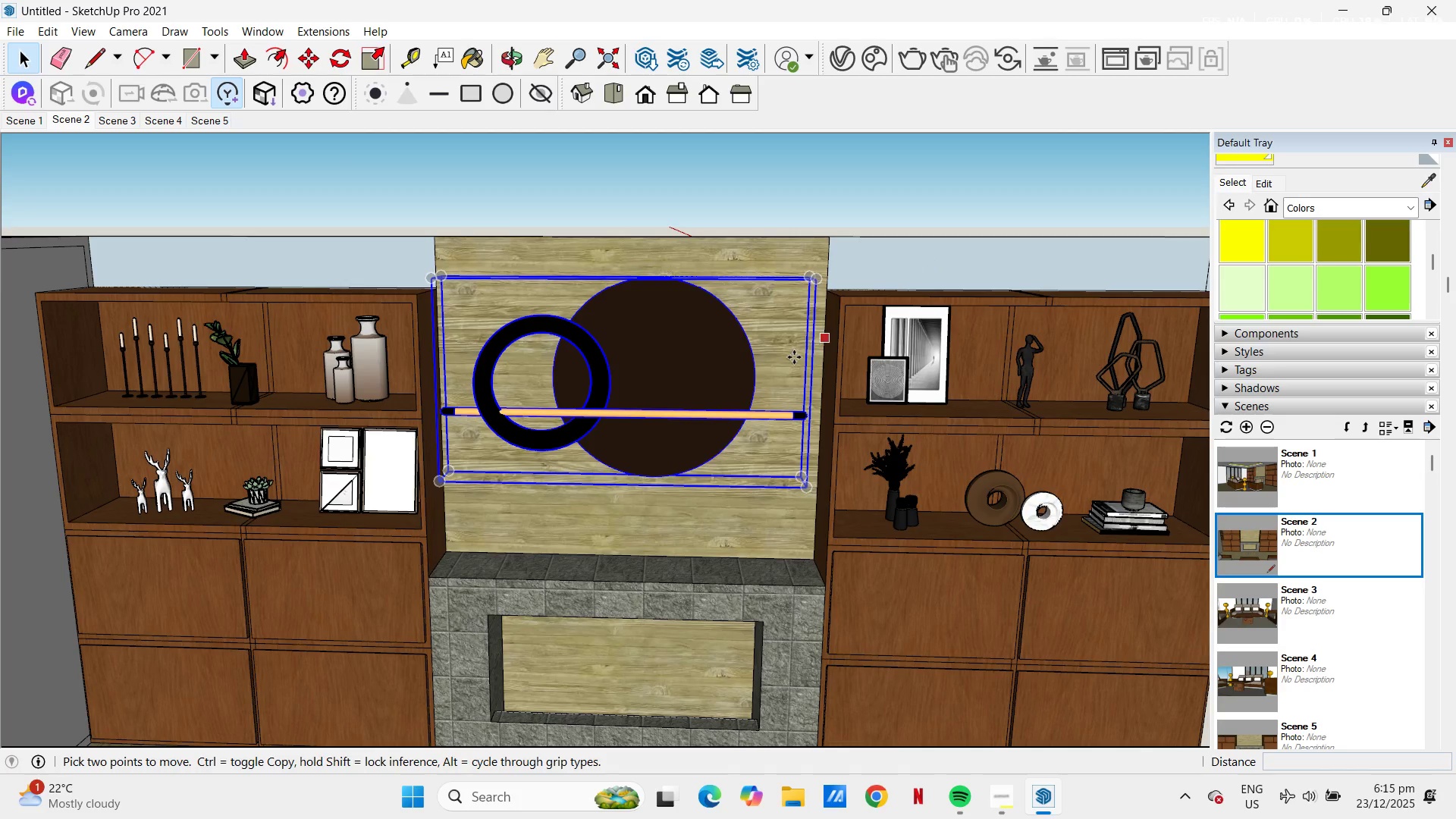 
left_click([786, 339])
 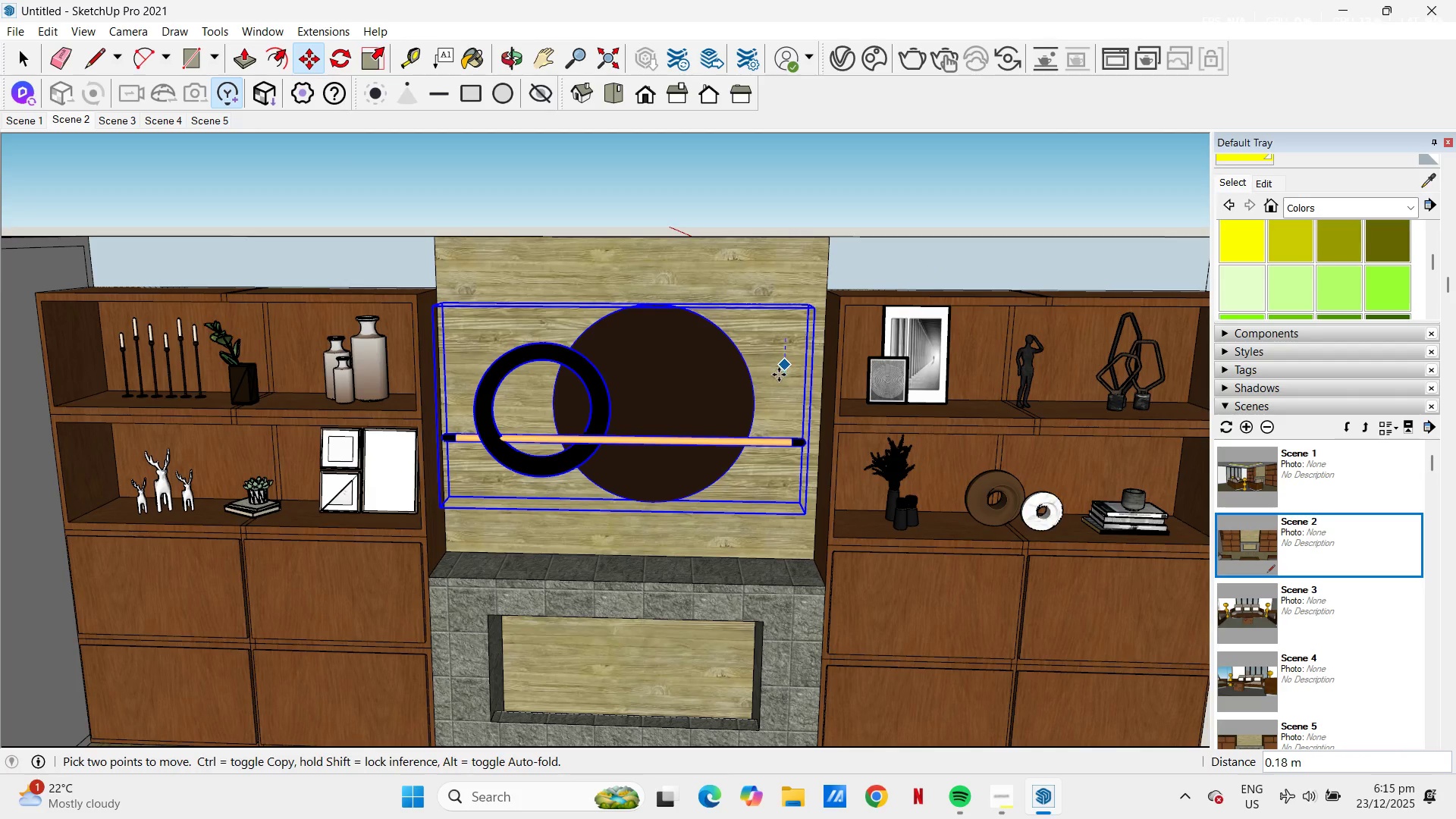 
left_click([779, 376])
 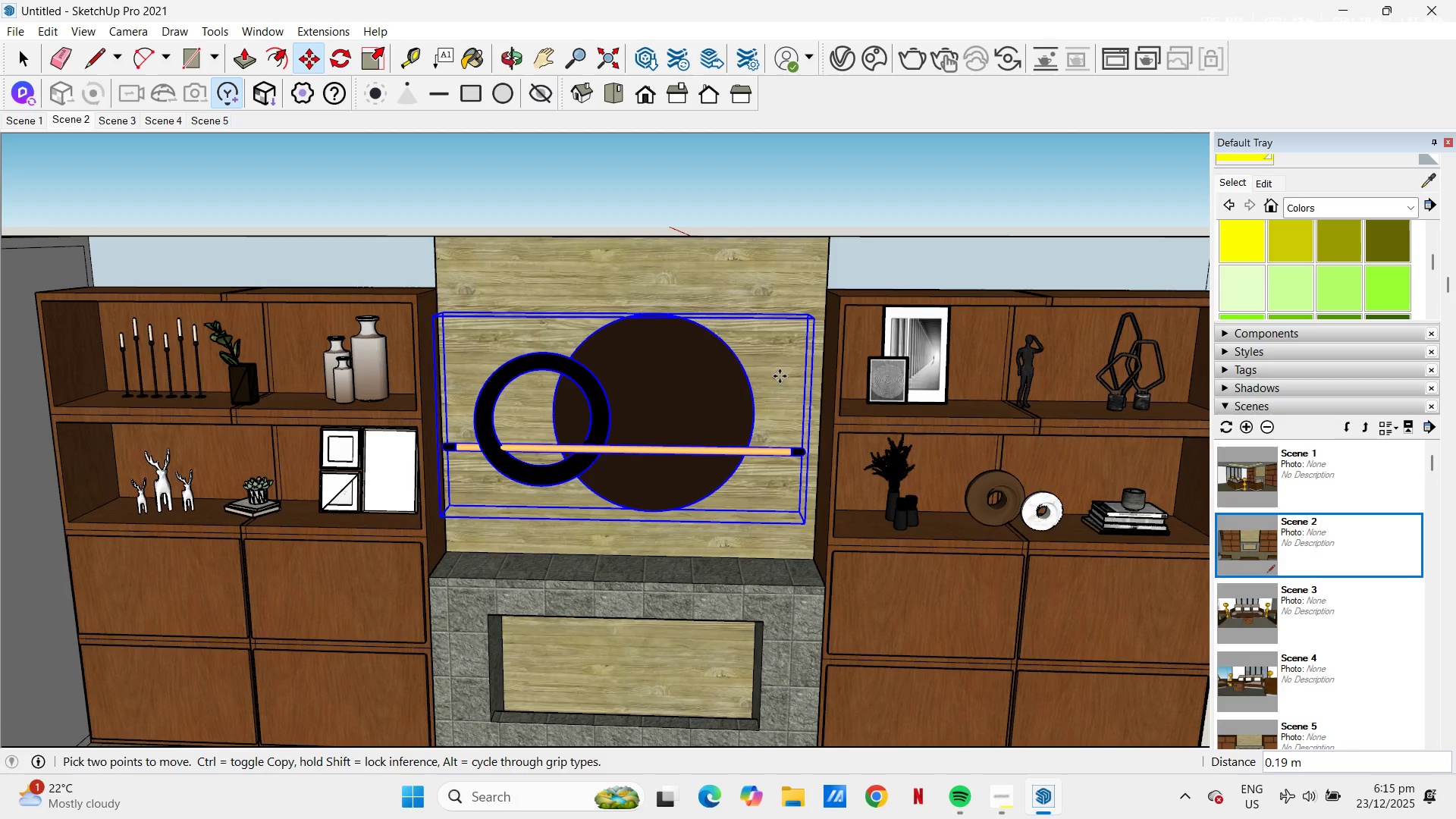 
key(Space)
 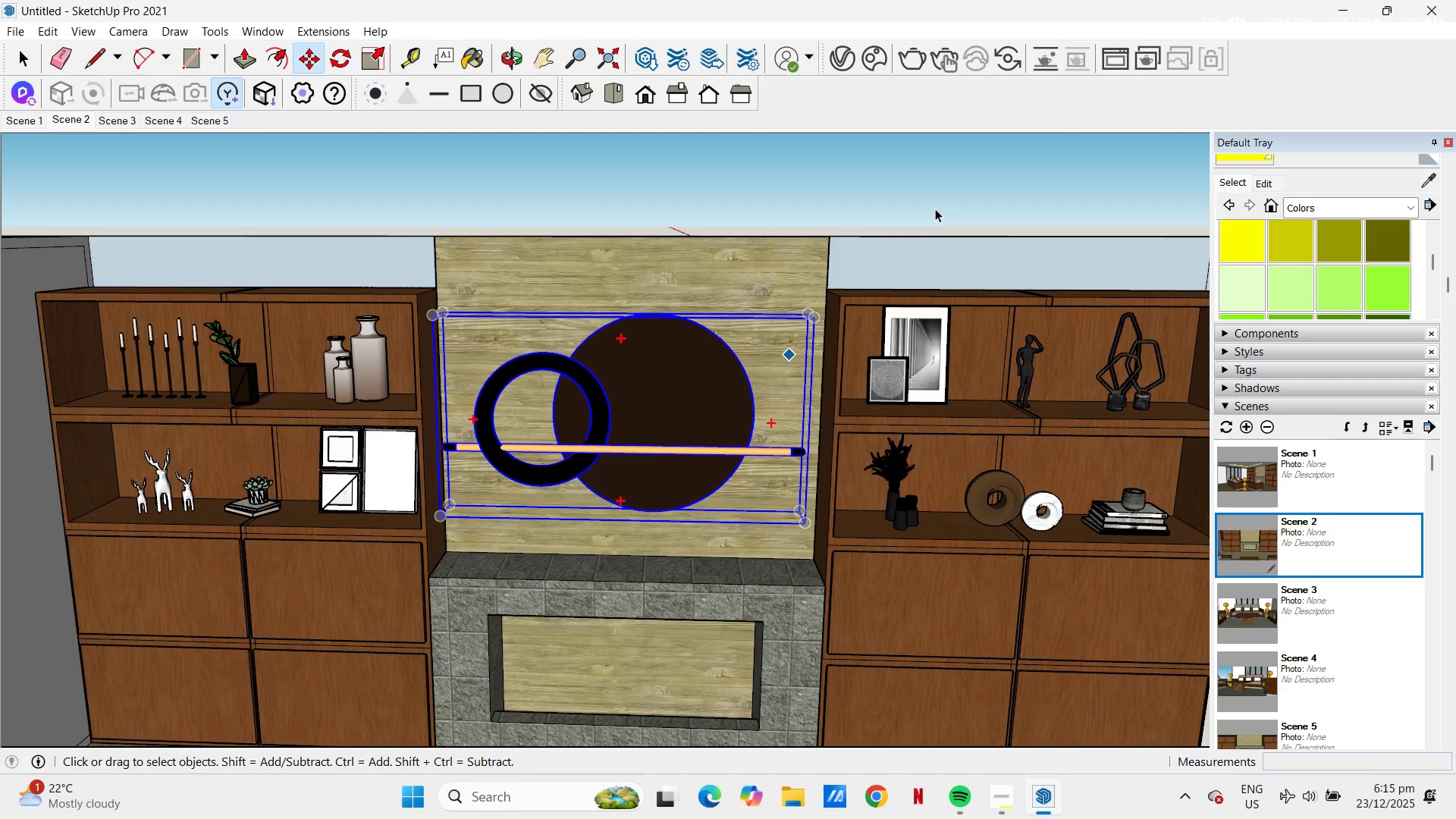 
left_click([935, 208])
 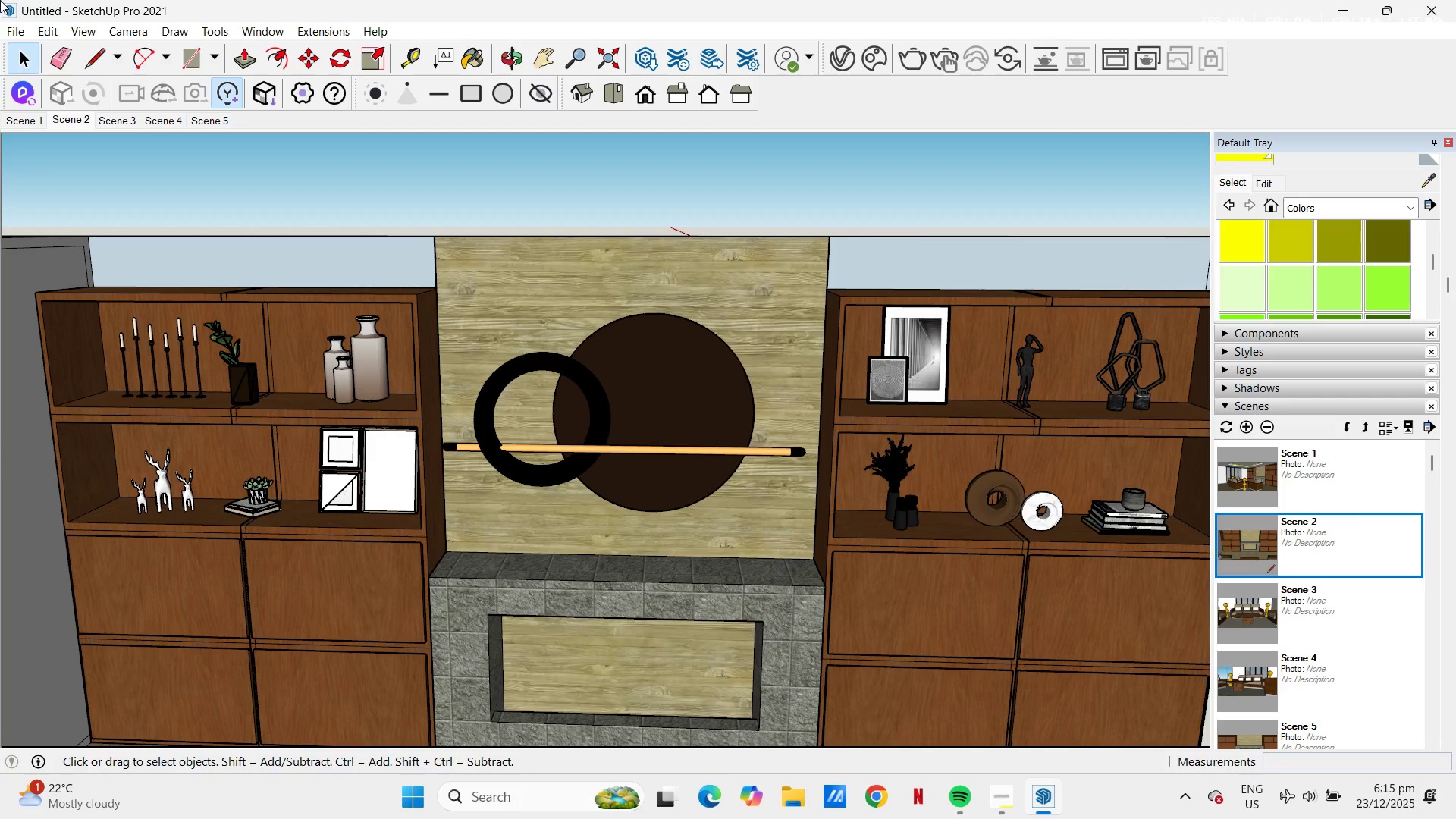 
left_click([15, 27])
 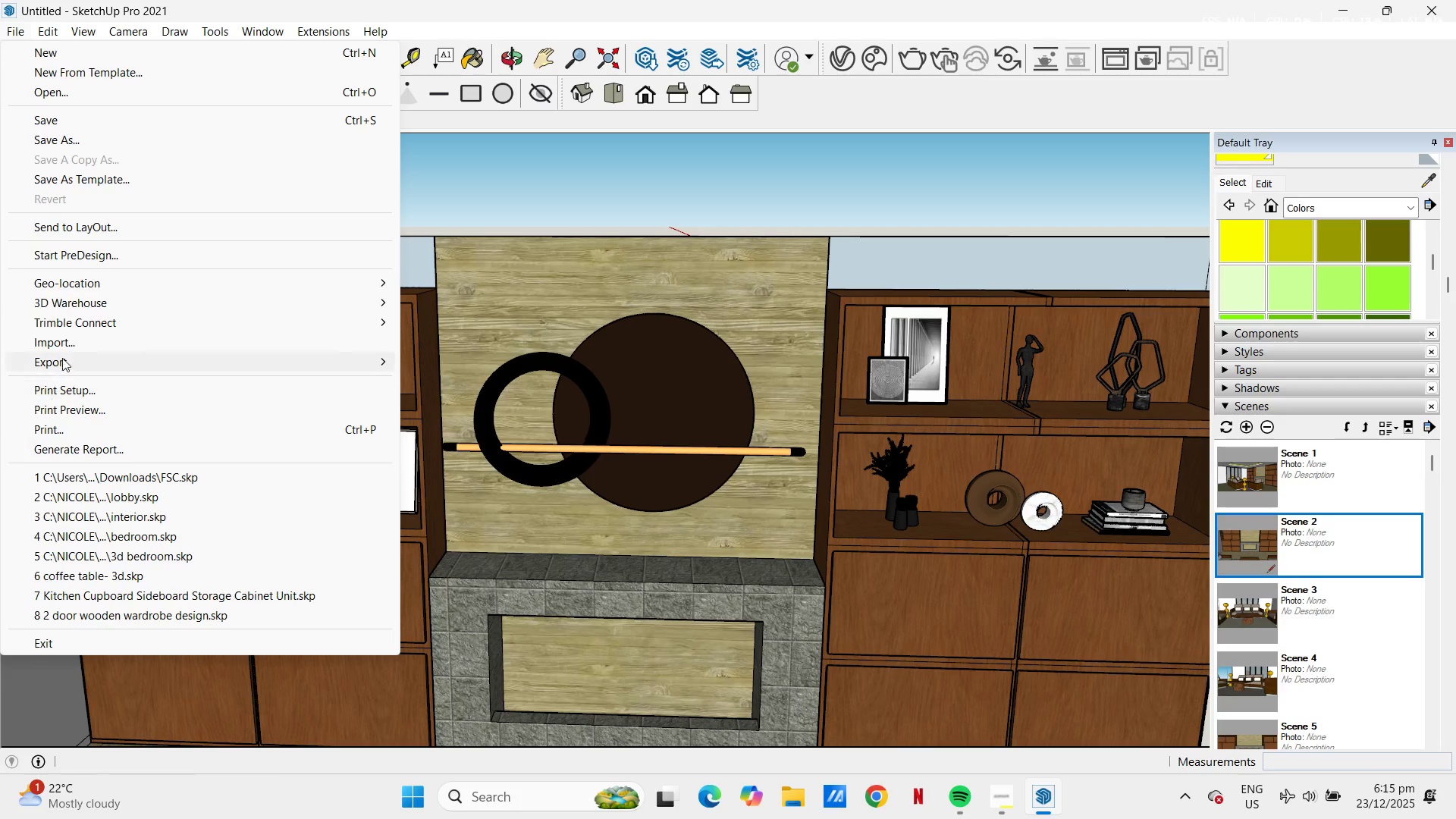 
left_click([69, 345])
 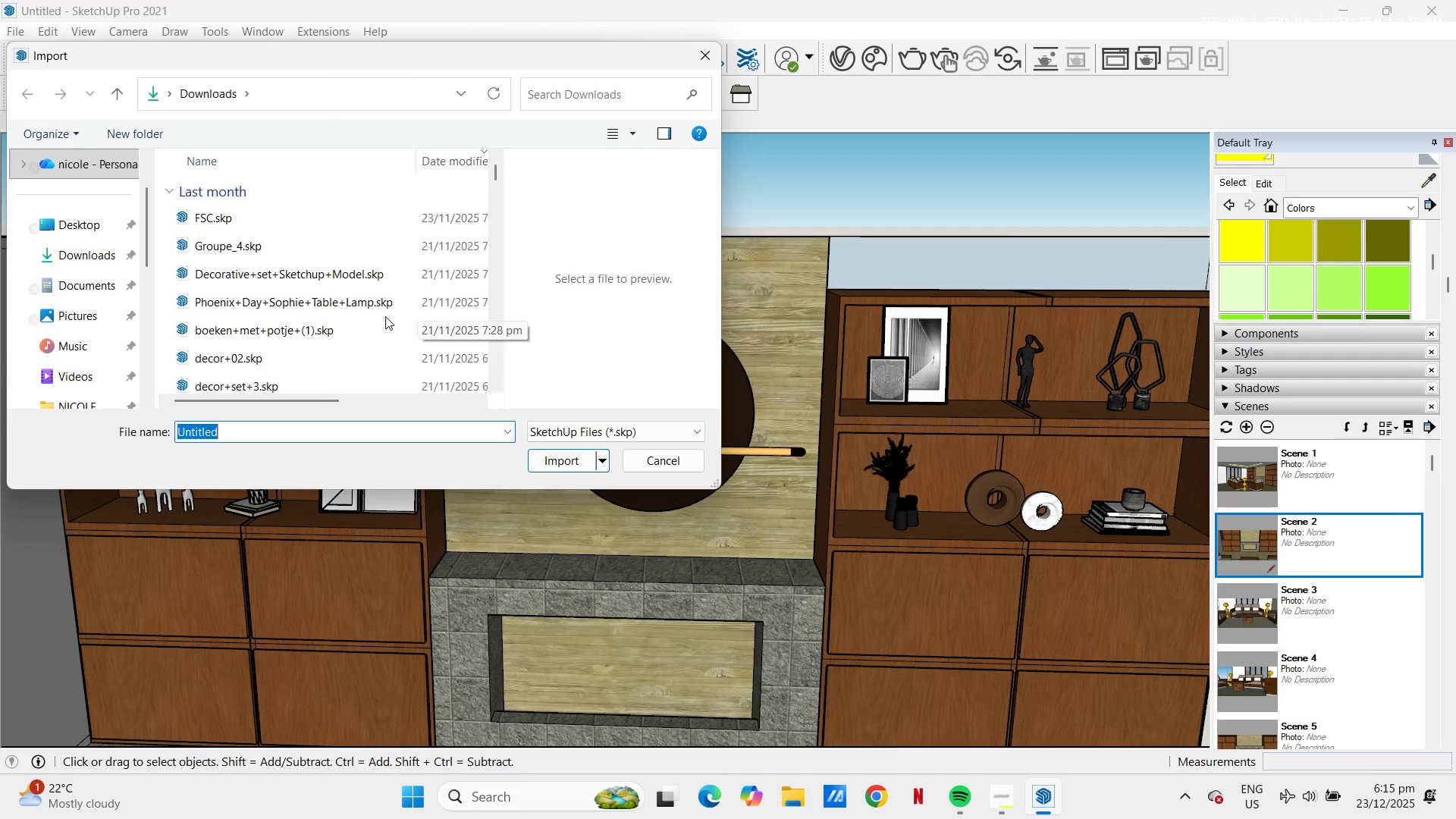 
scroll: coordinate [324, 356], scroll_direction: down, amount: 2.0
 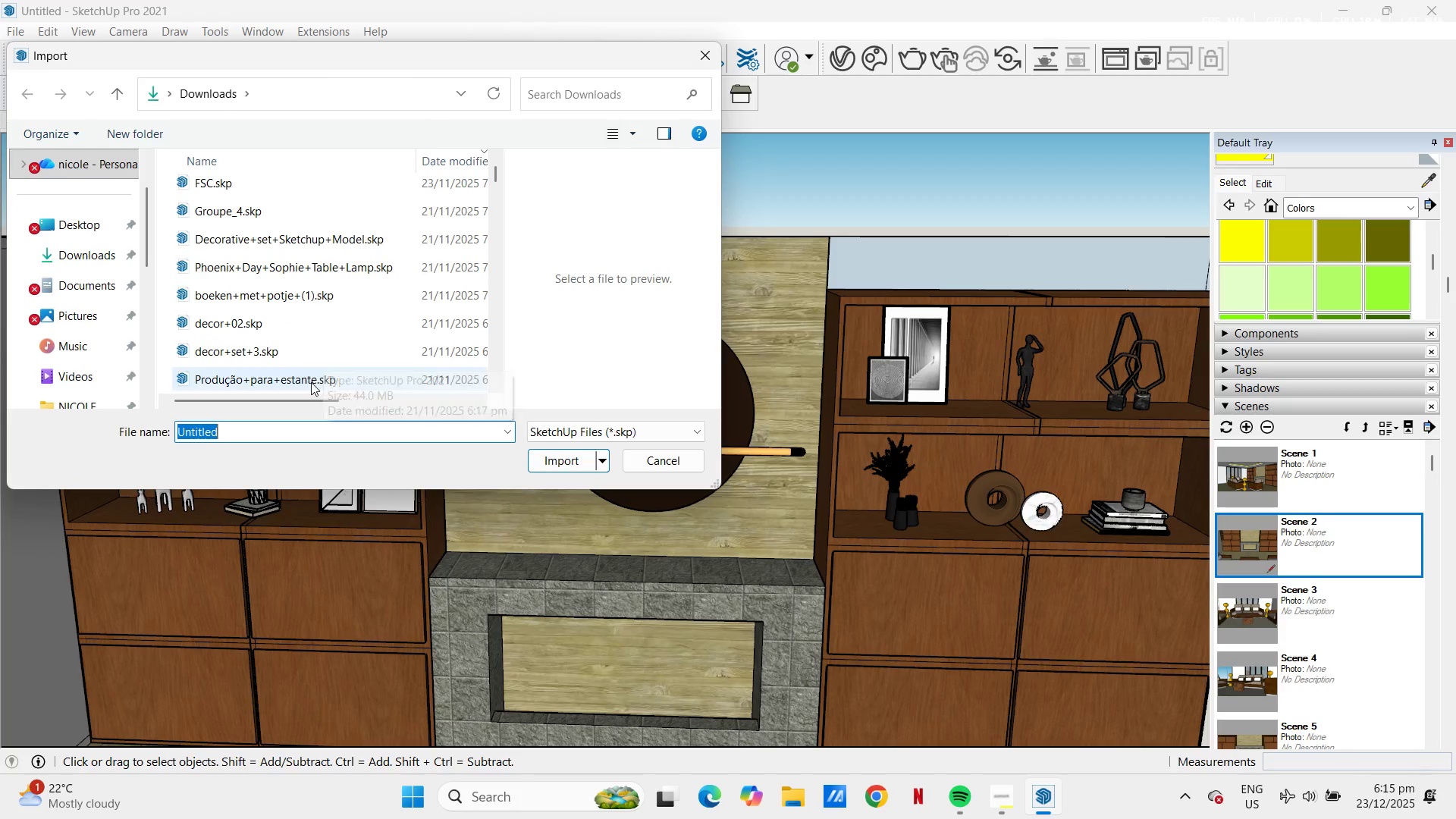 
left_click([311, 382])
 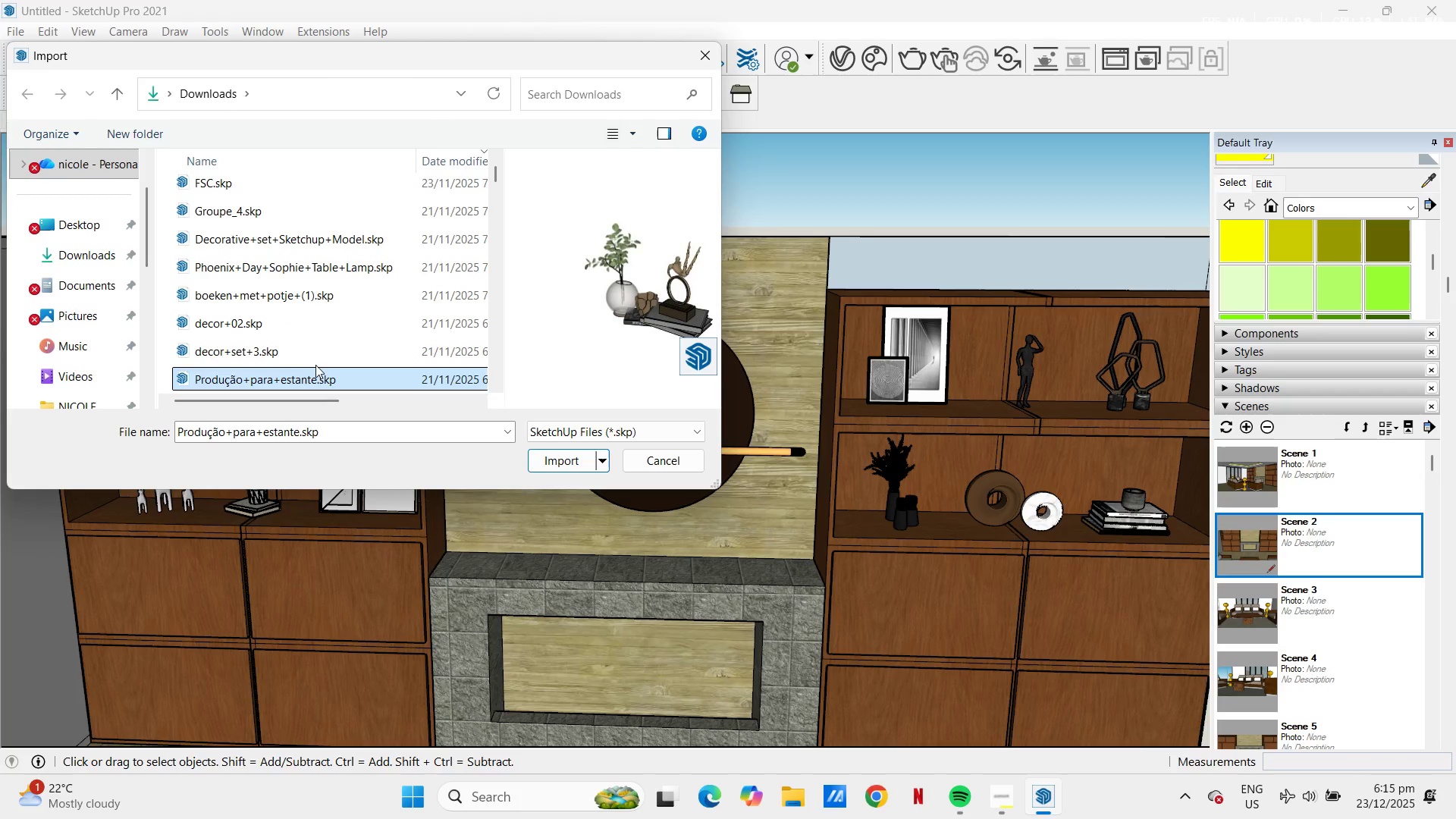 
scroll: coordinate [327, 356], scroll_direction: down, amount: 1.0
 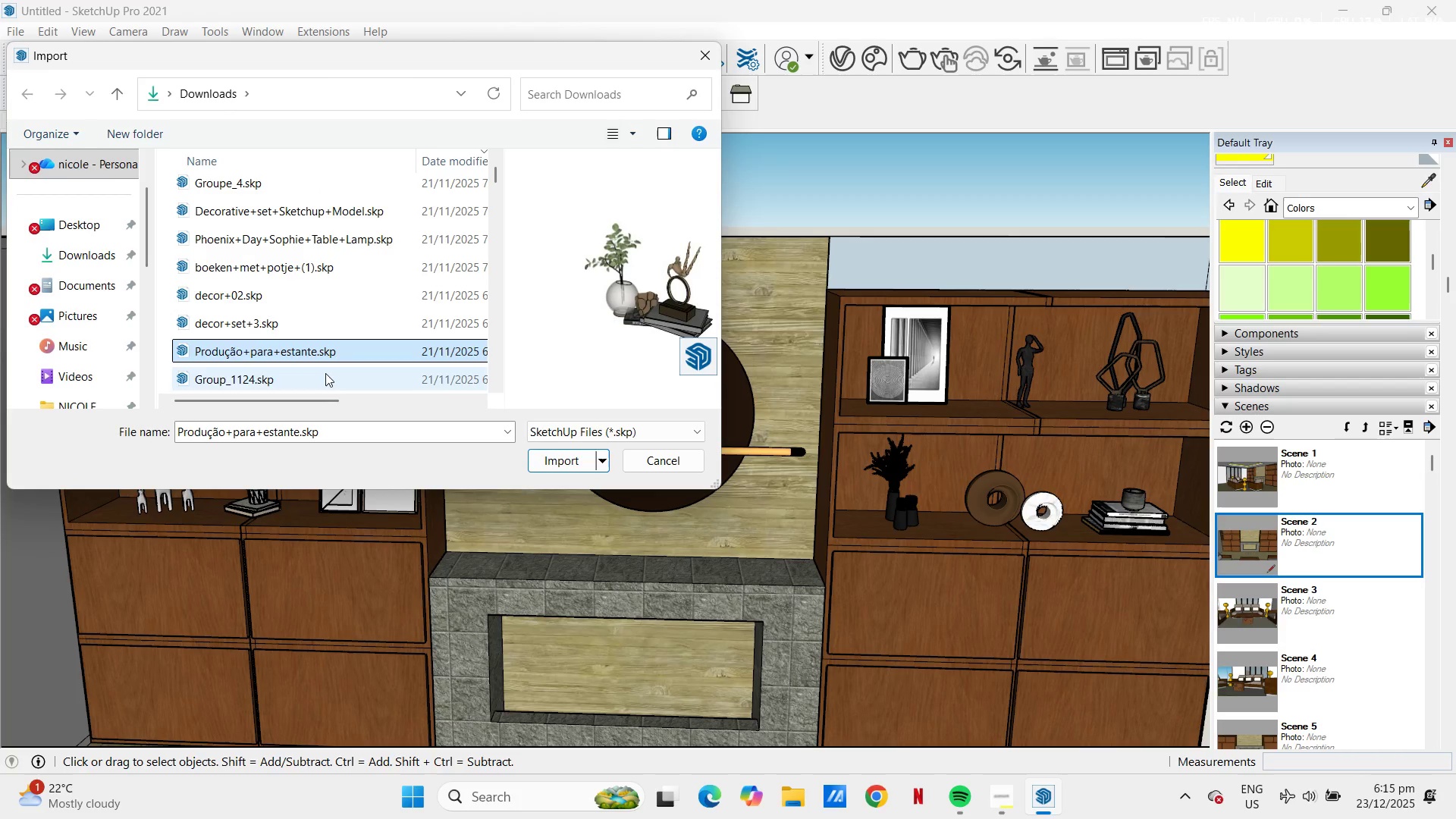 
left_click([325, 373])
 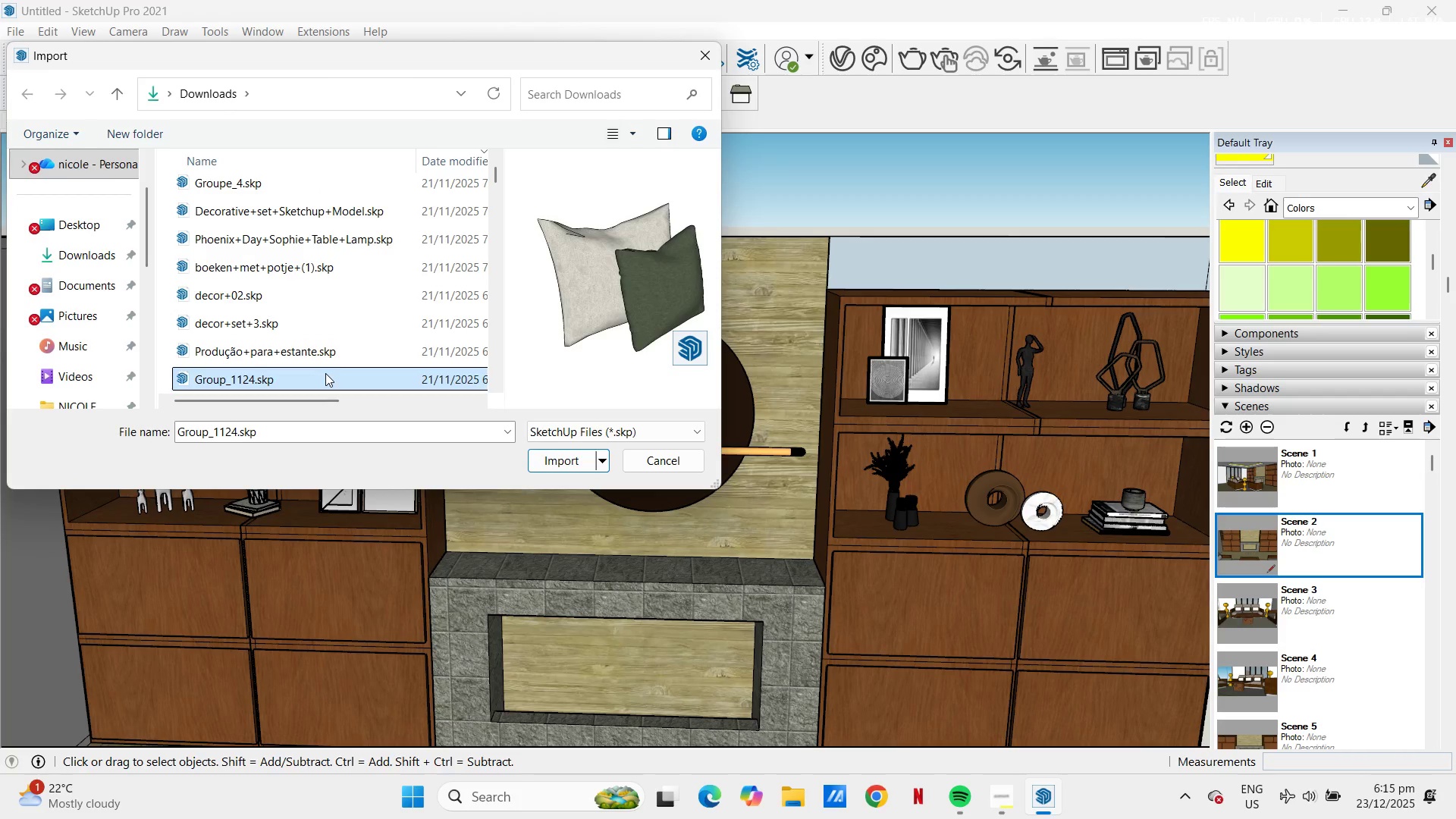 
left_click([327, 370])
 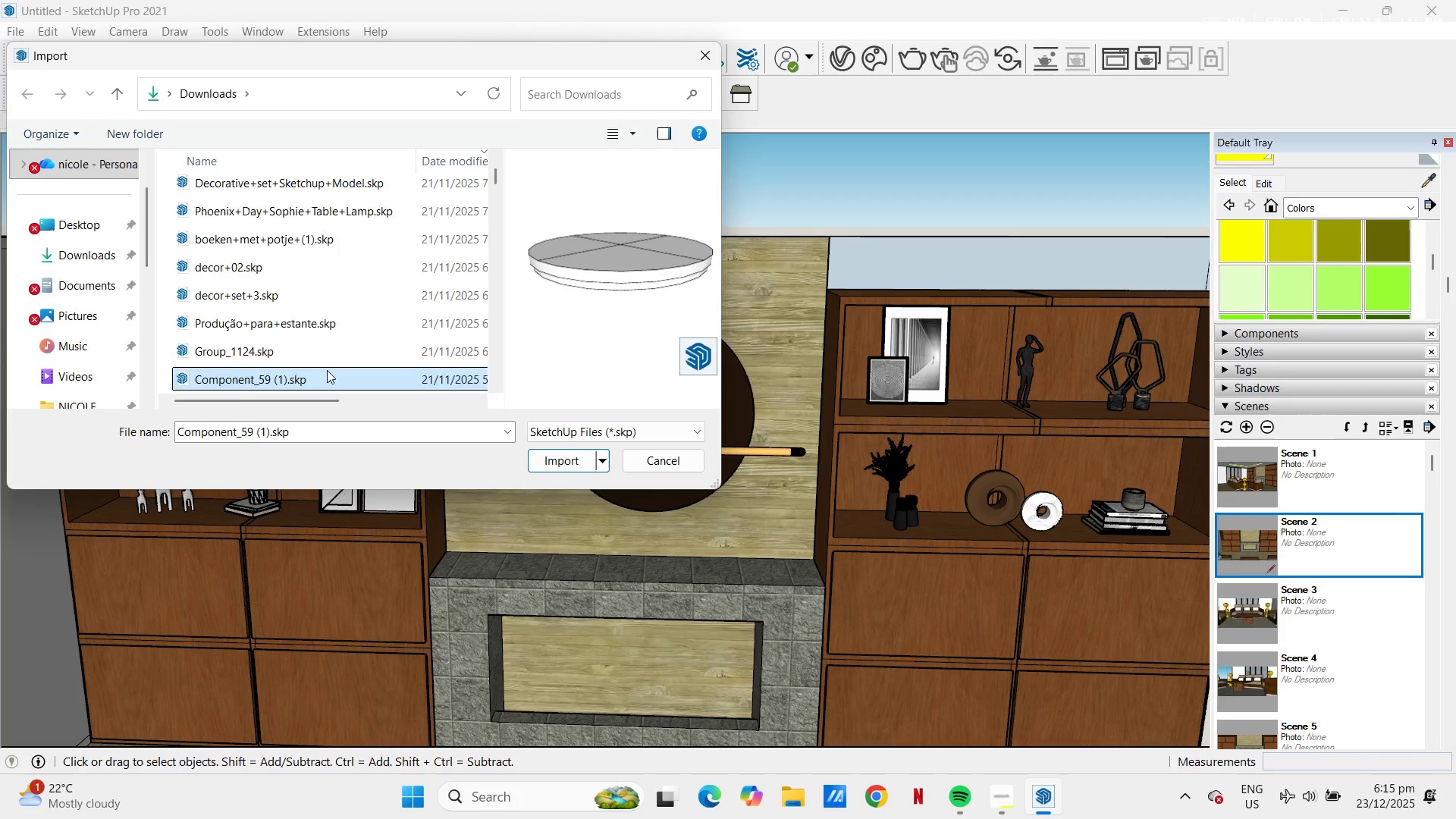 
scroll: coordinate [326, 372], scroll_direction: down, amount: 1.0
 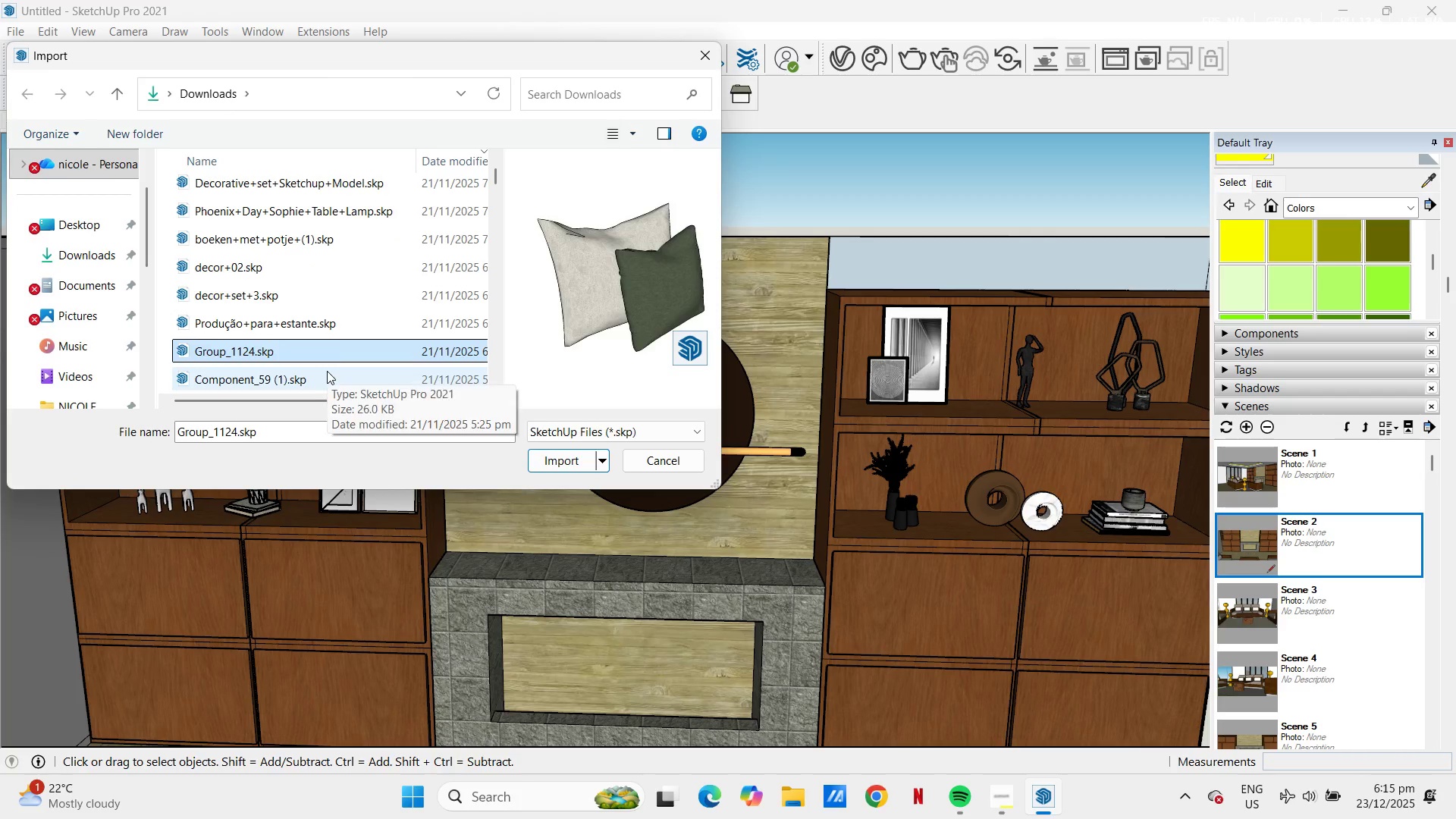 
left_click([327, 370])
 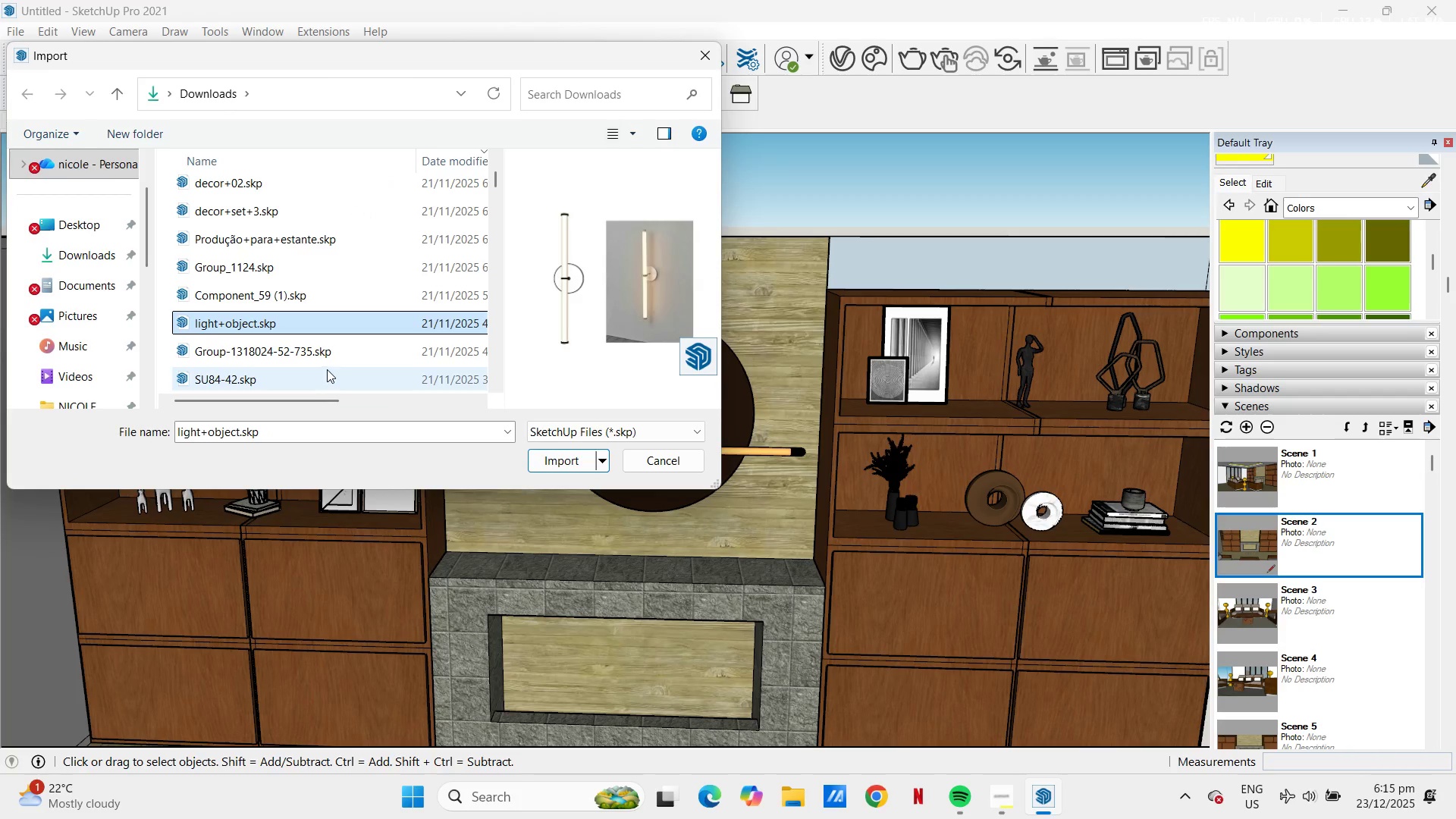 
scroll: coordinate [327, 370], scroll_direction: down, amount: 1.0
 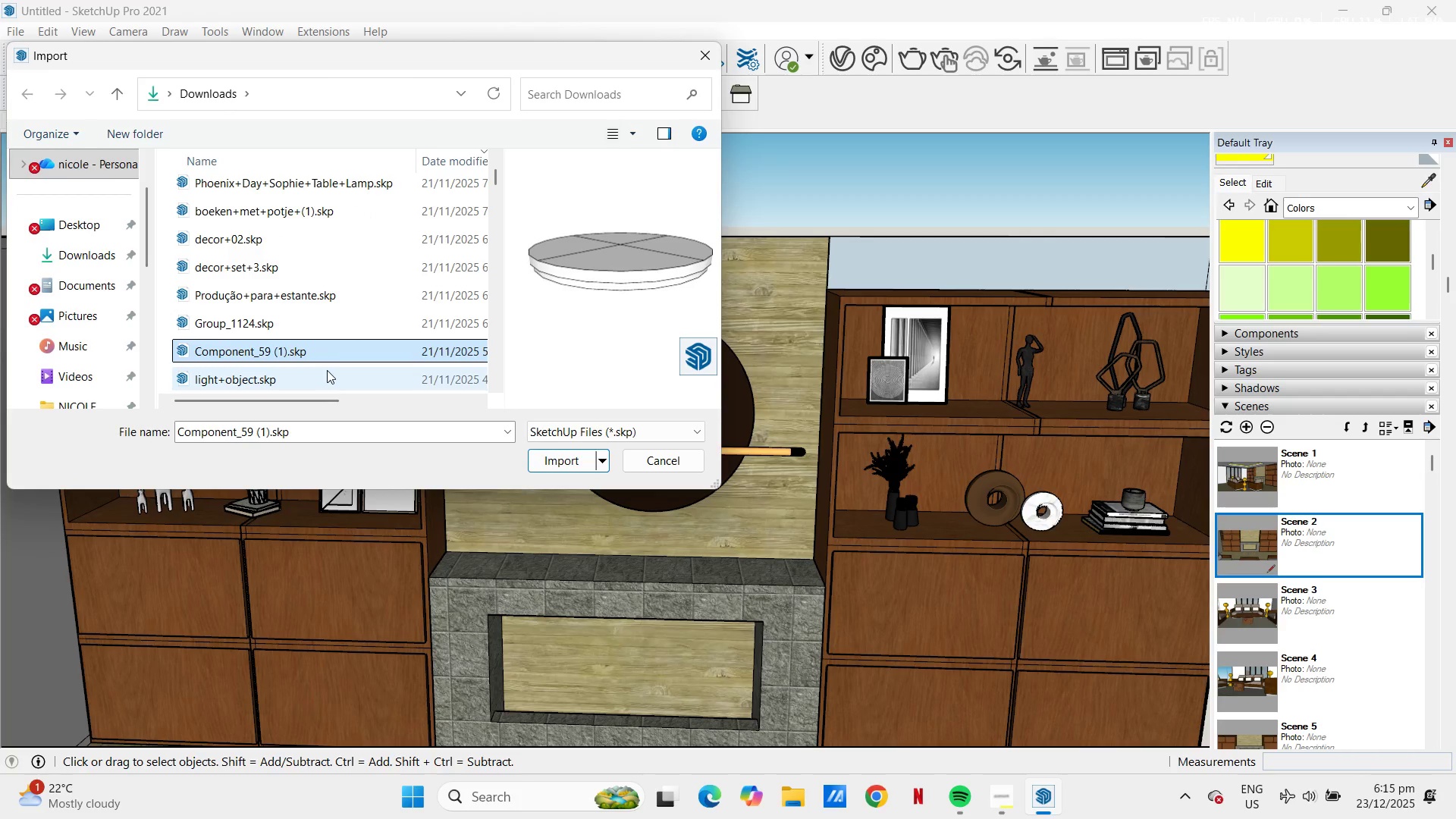 
left_click([326, 358])
 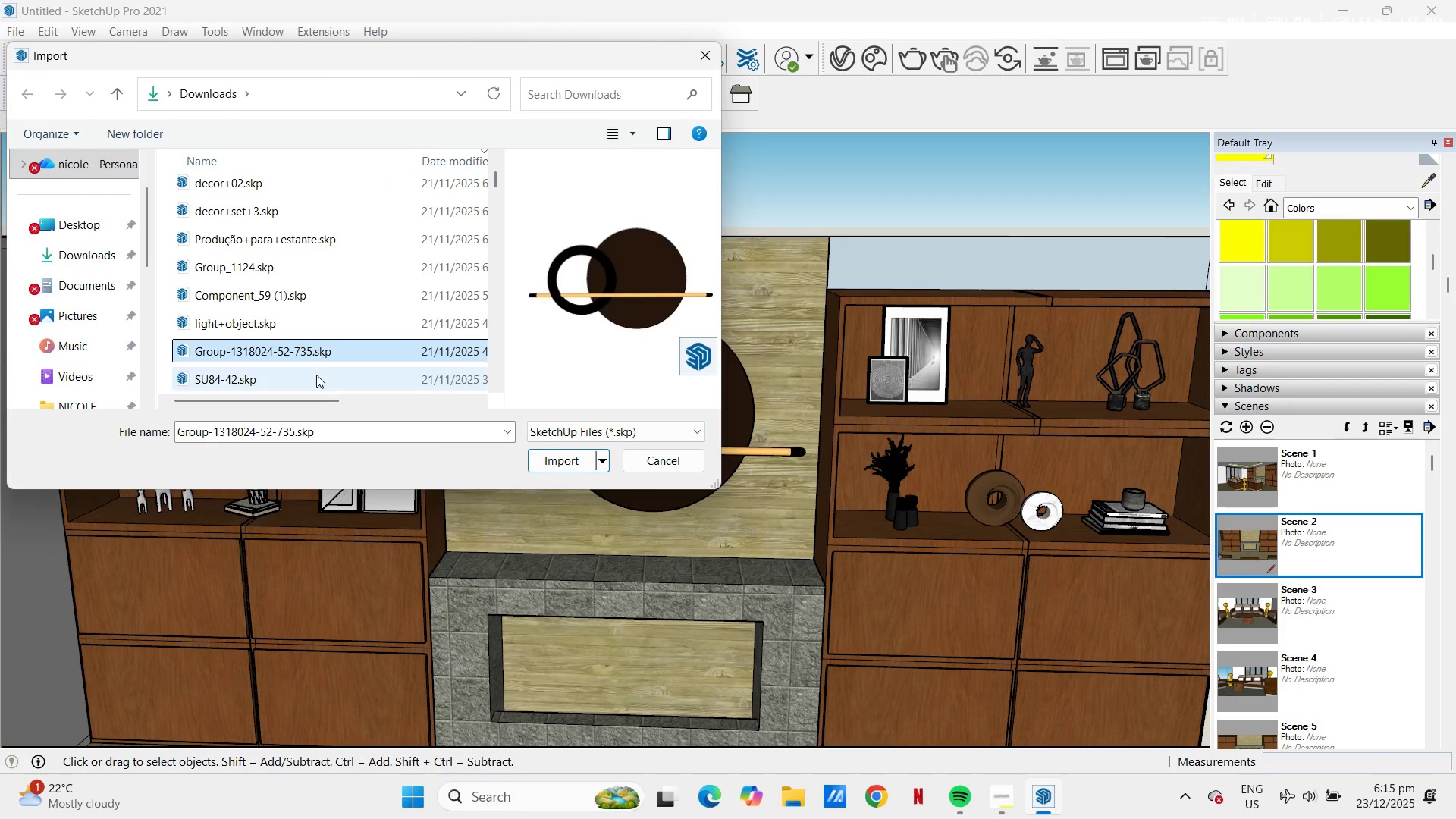 
left_click([316, 375])
 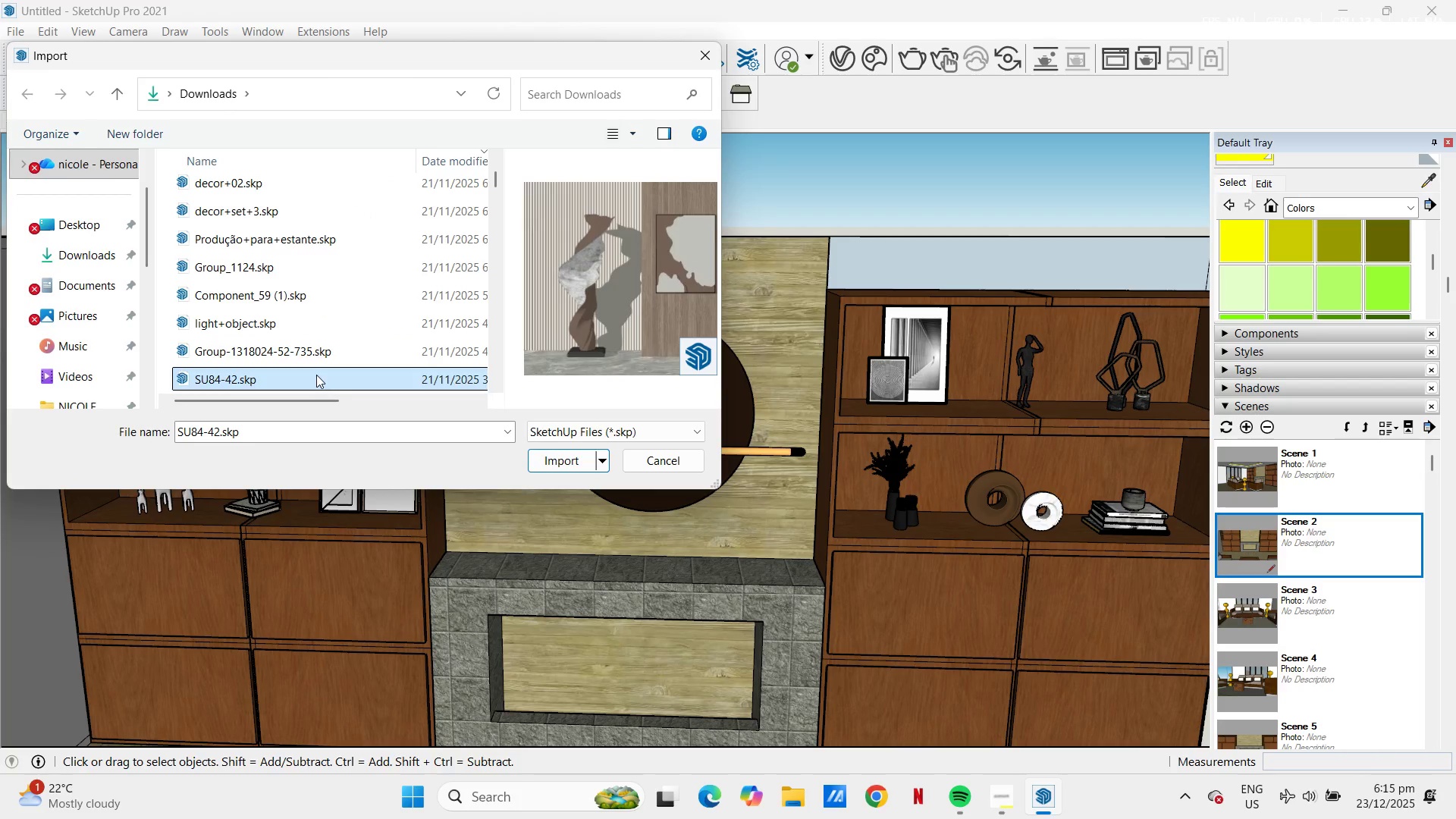 
scroll: coordinate [316, 375], scroll_direction: down, amount: 2.0
 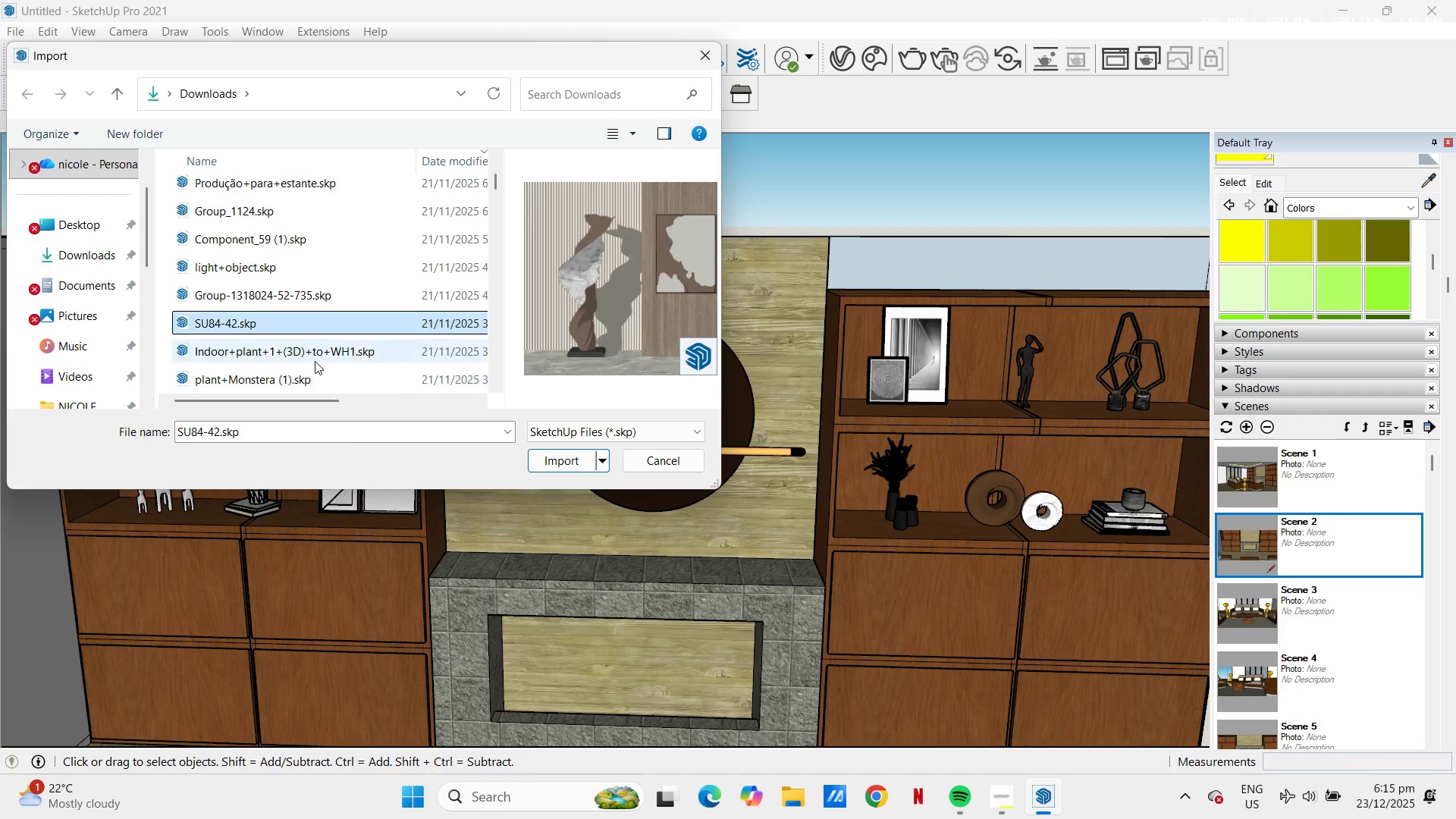 
left_click([315, 359])
 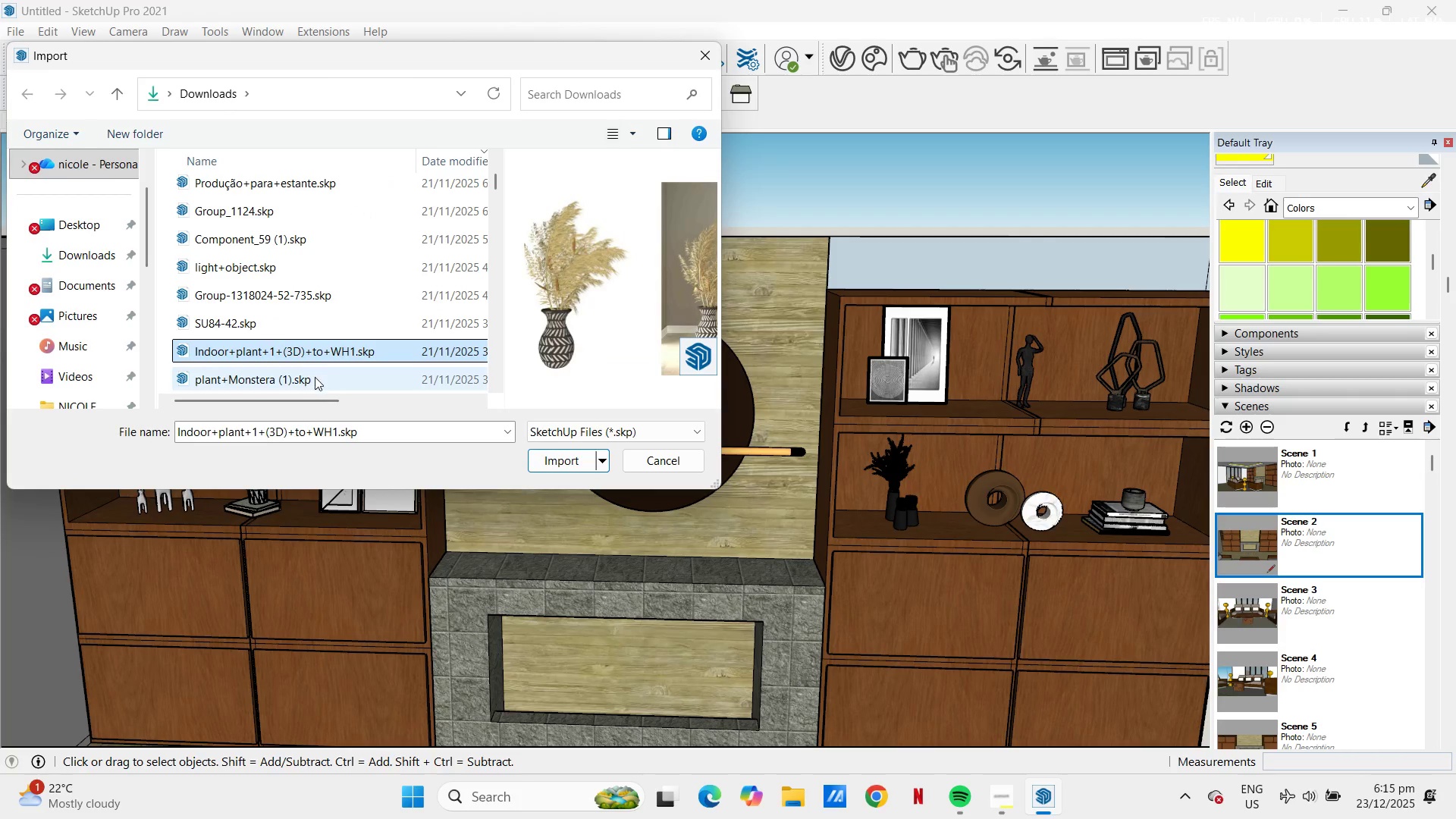 
left_click([315, 377])
 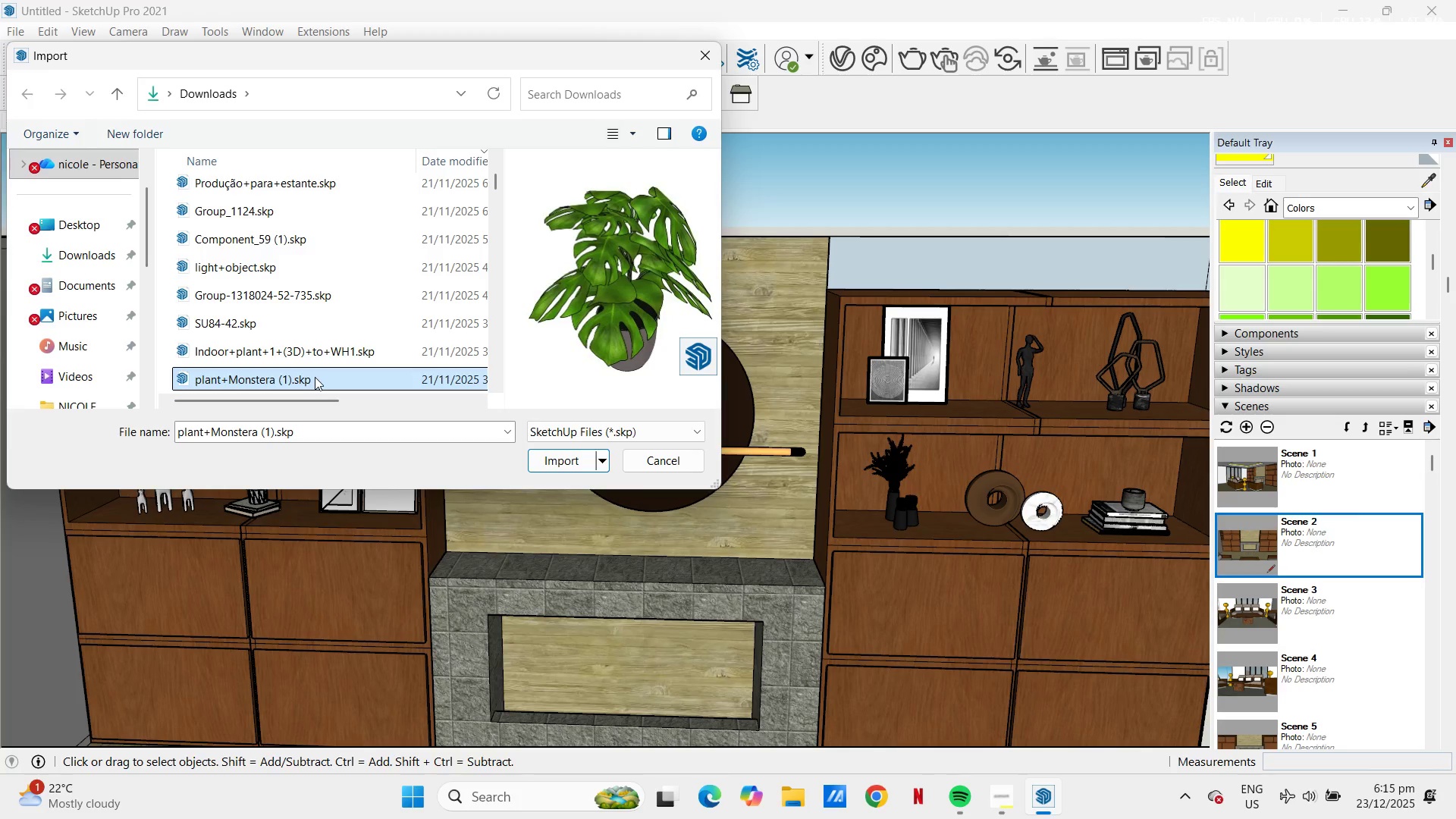 
scroll: coordinate [315, 377], scroll_direction: down, amount: 1.0
 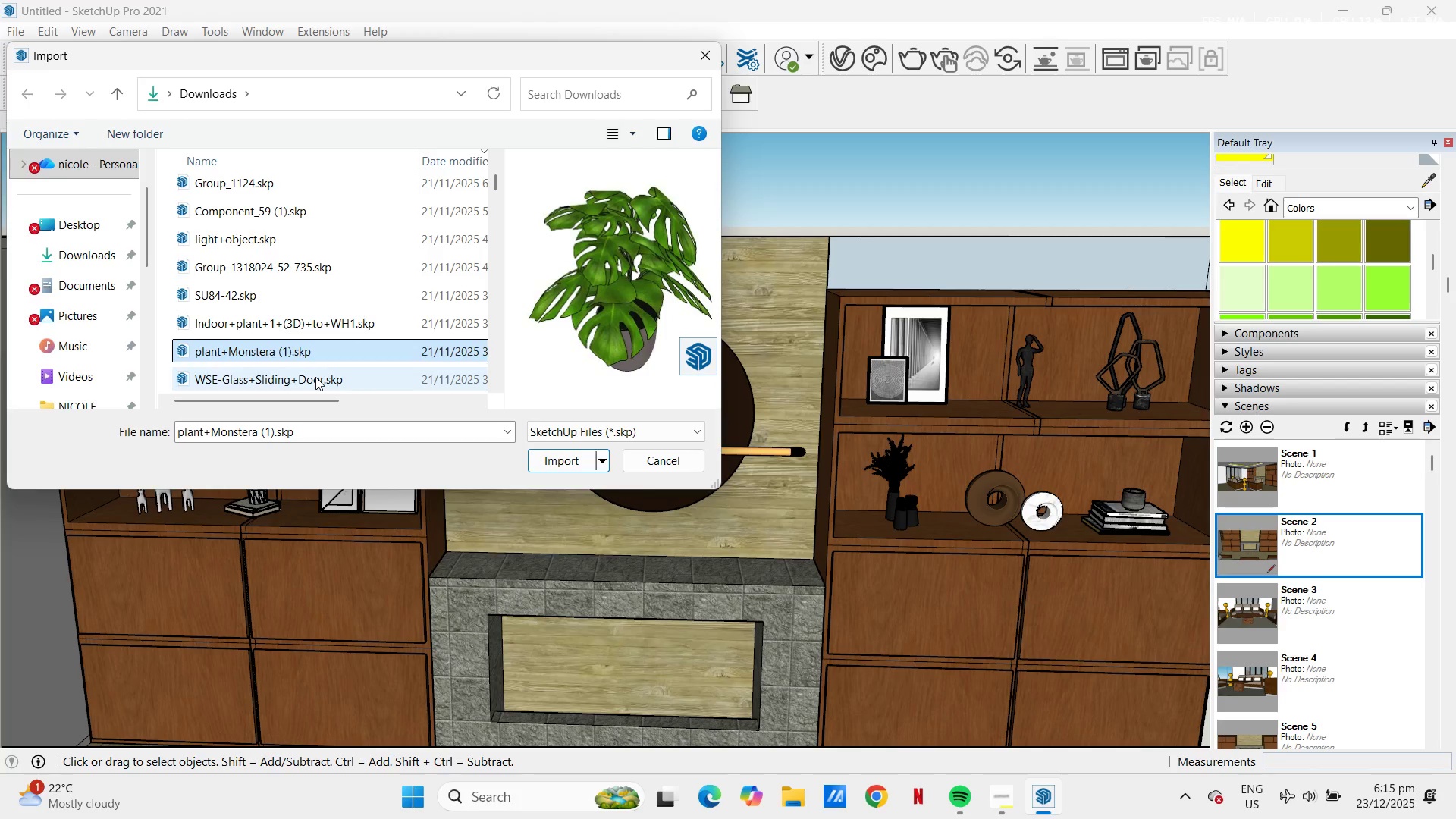 
left_click([315, 377])
 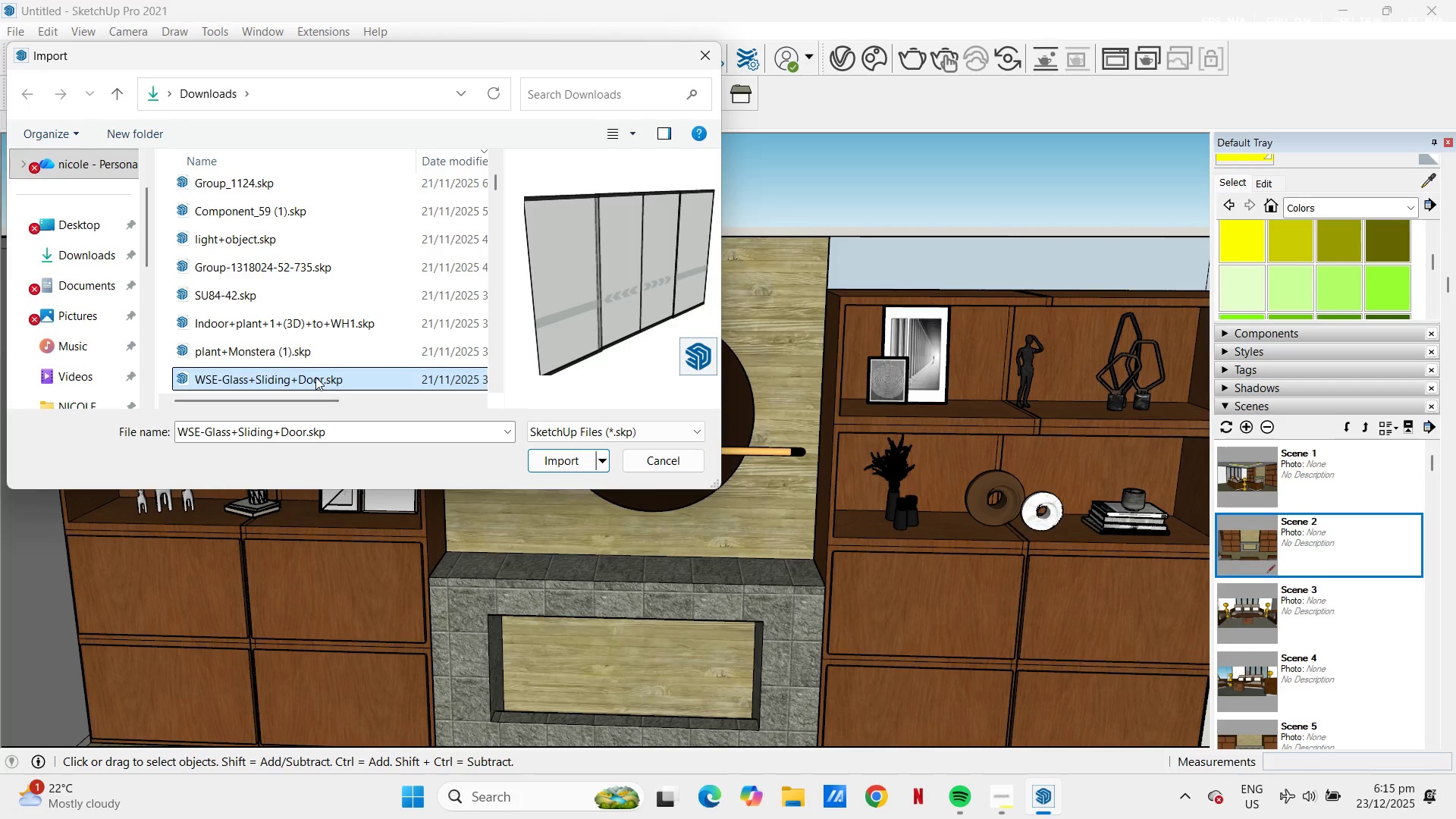 
left_click([315, 376])
 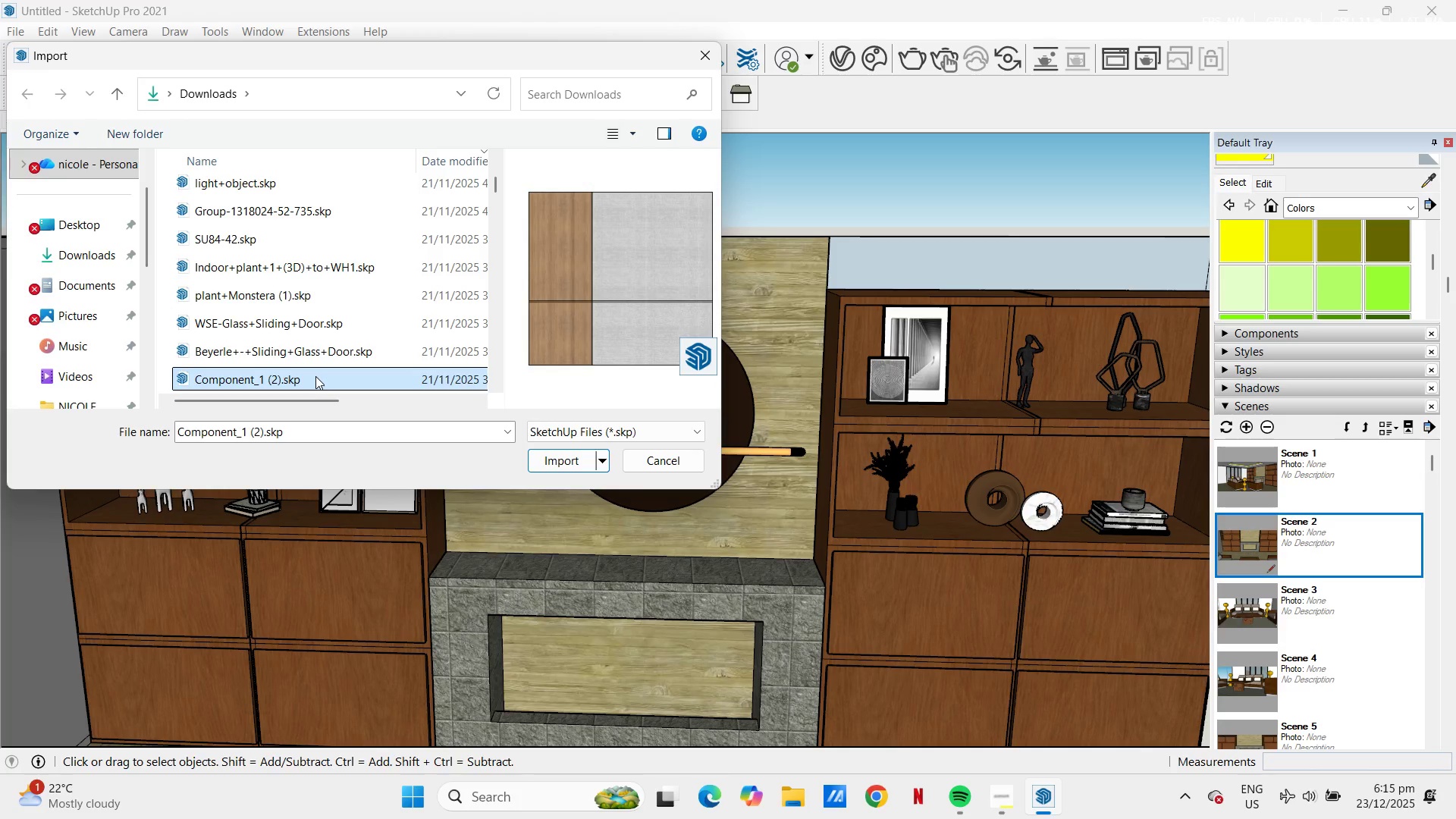 
scroll: coordinate [315, 376], scroll_direction: down, amount: 3.0
 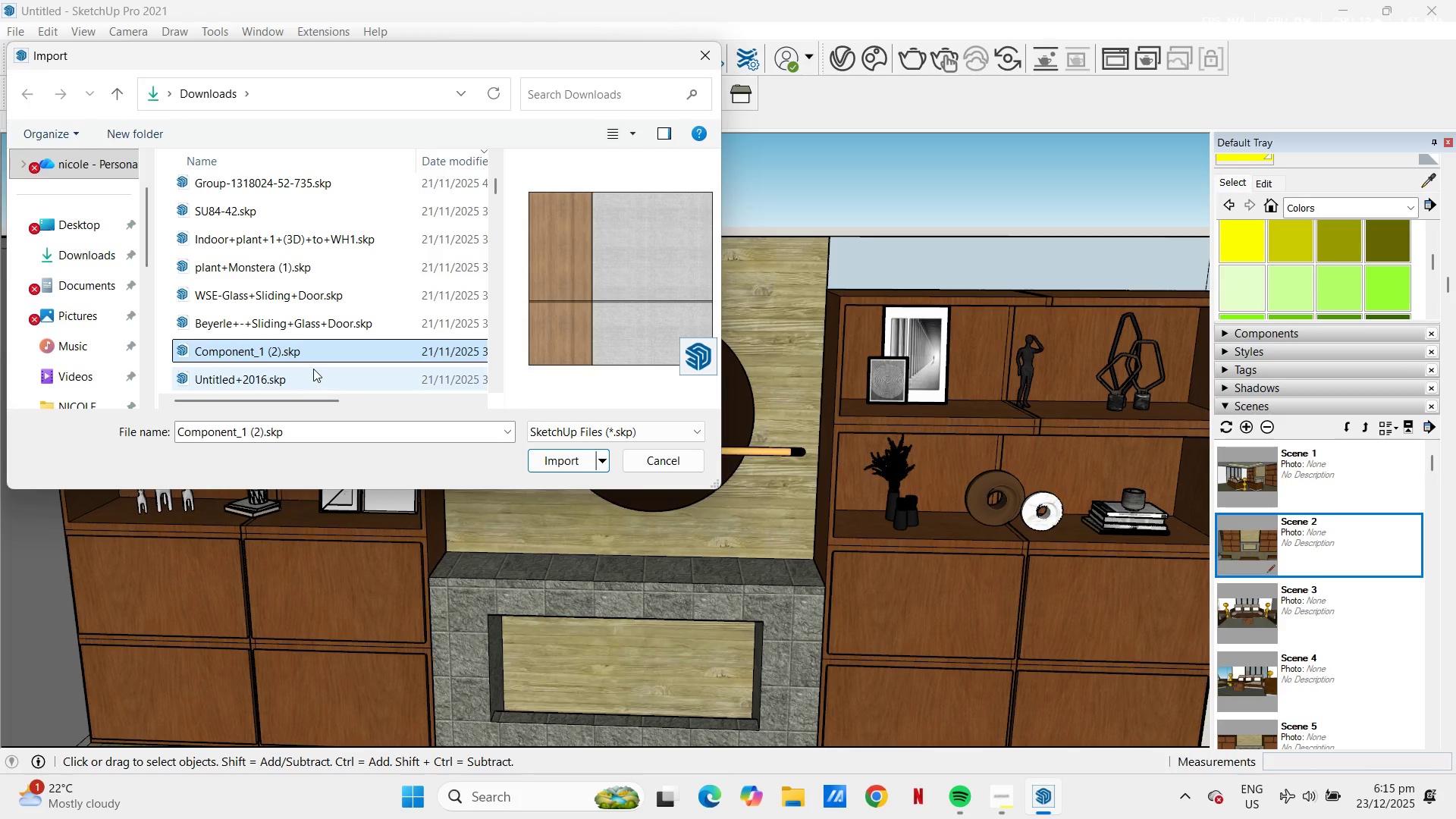 
left_click([313, 374])
 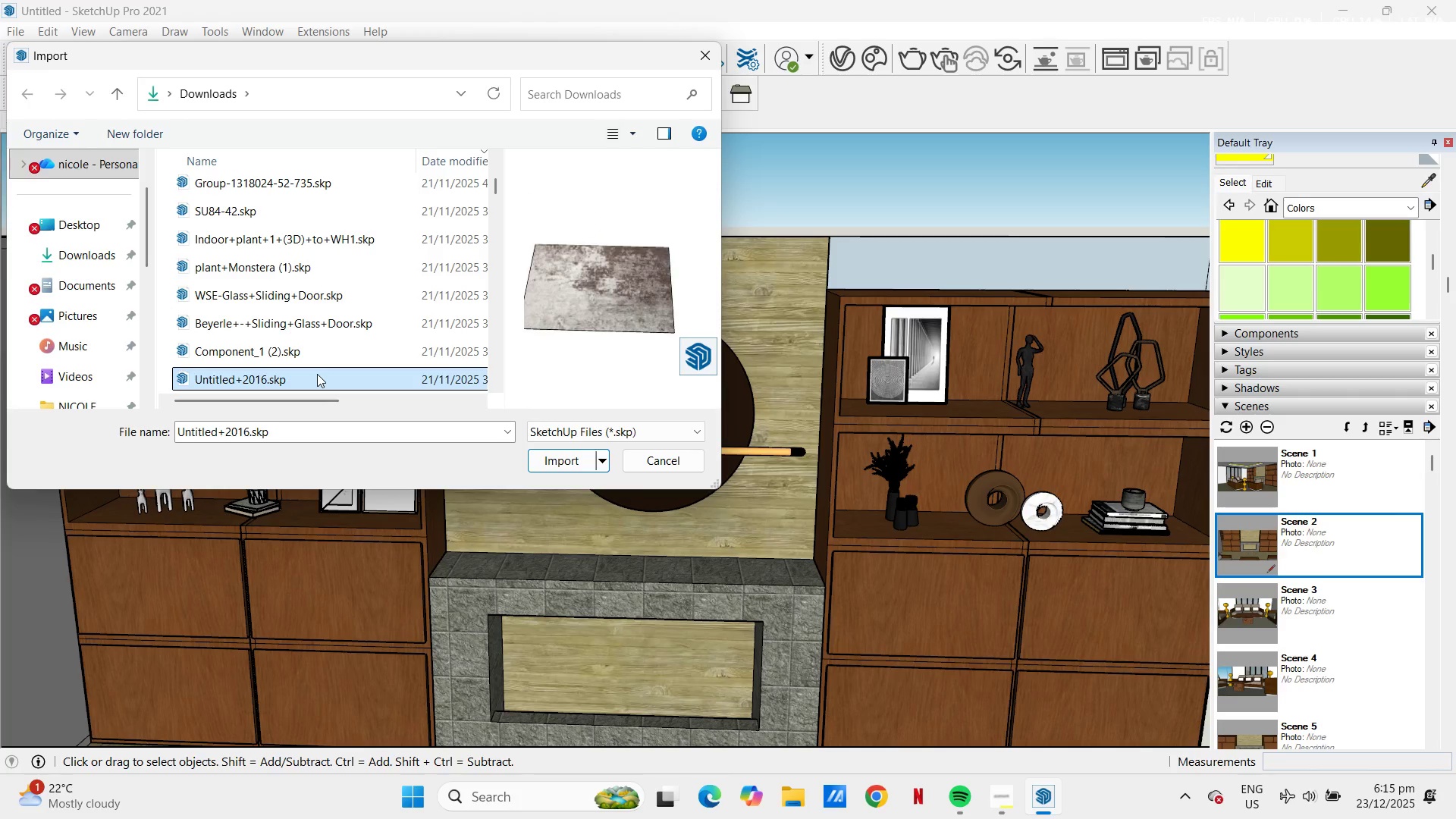 
scroll: coordinate [317, 374], scroll_direction: down, amount: 1.0
 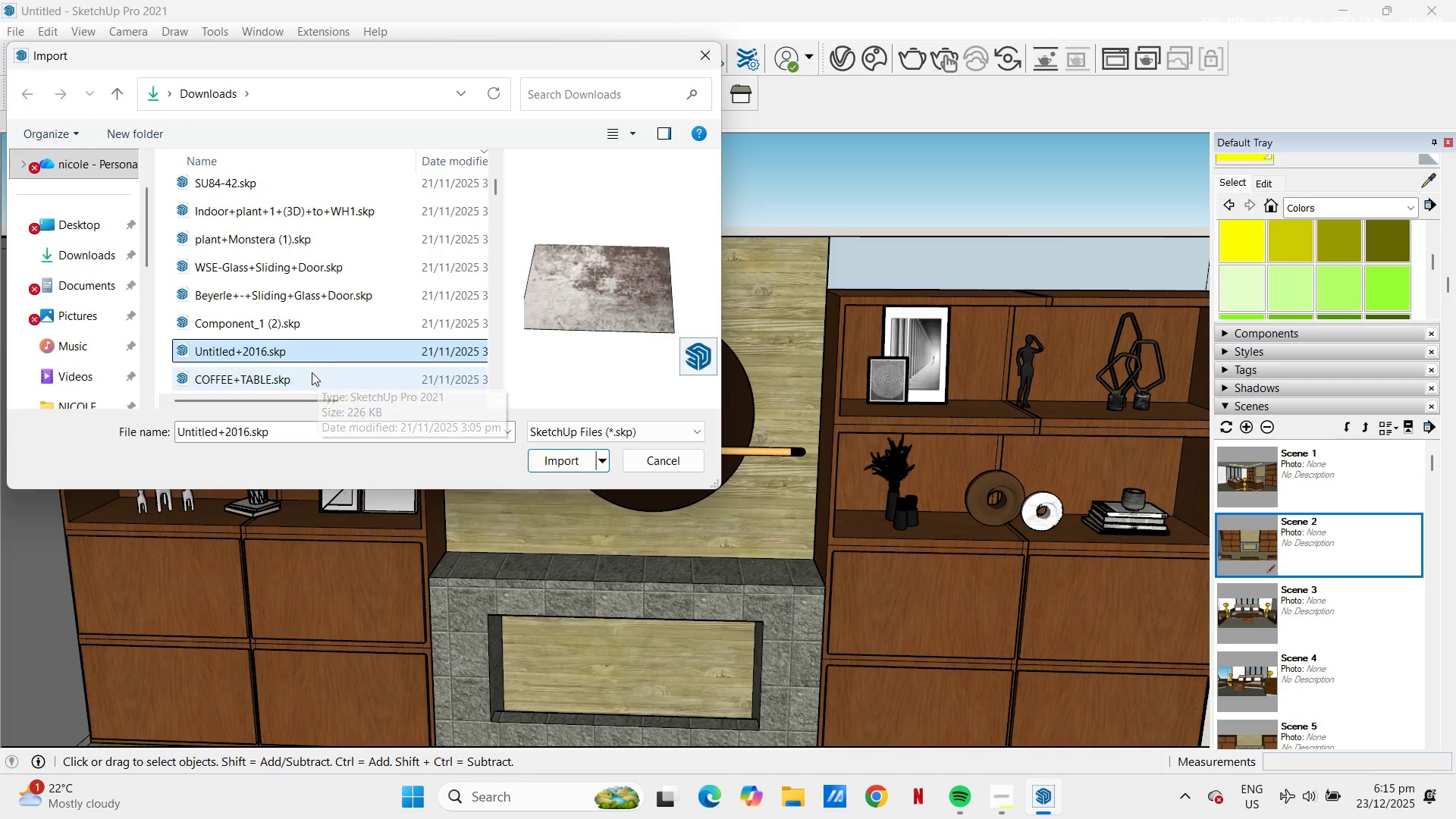 
left_click([302, 375])
 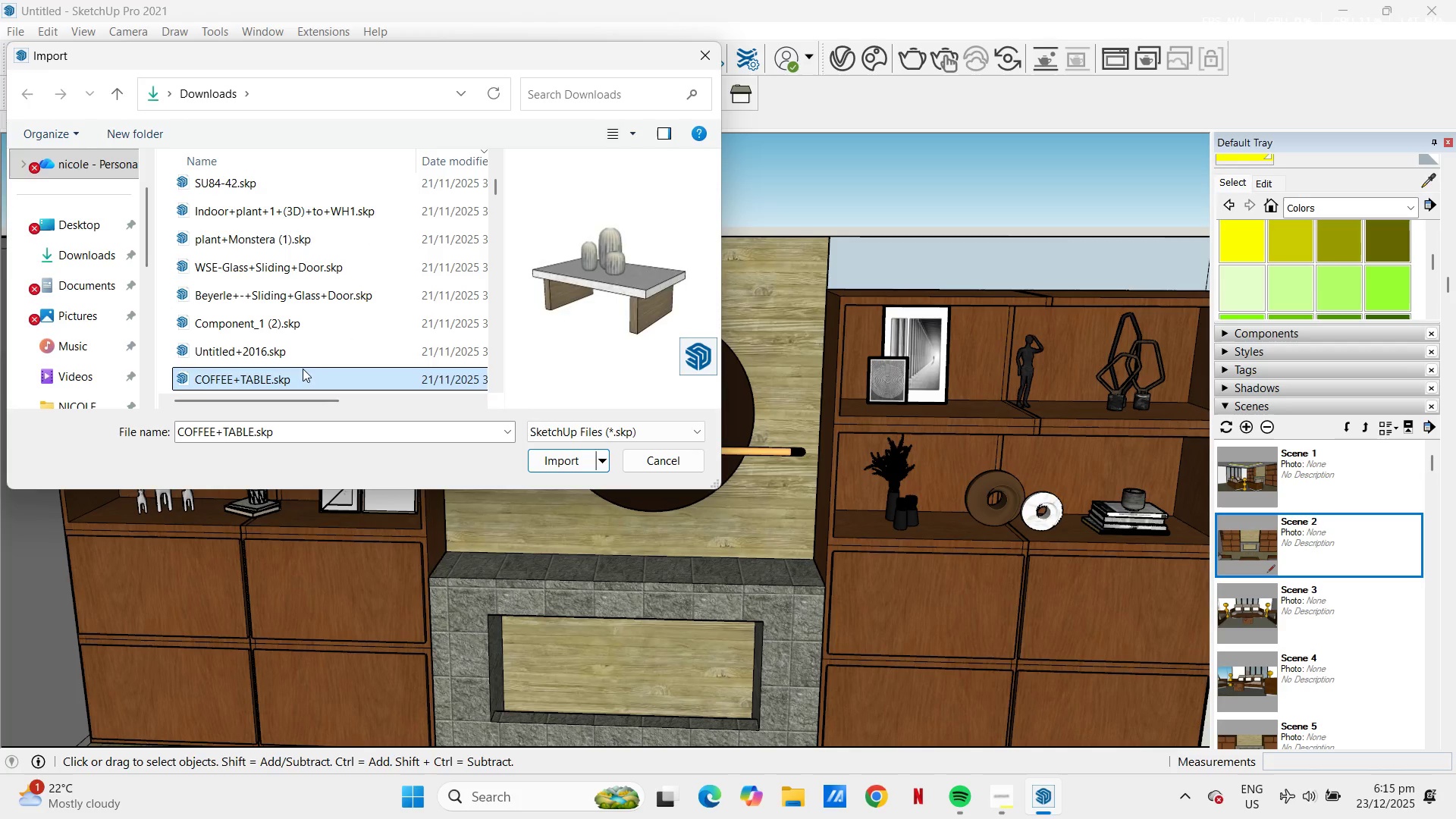 
scroll: coordinate [306, 353], scroll_direction: down, amount: 1.0
 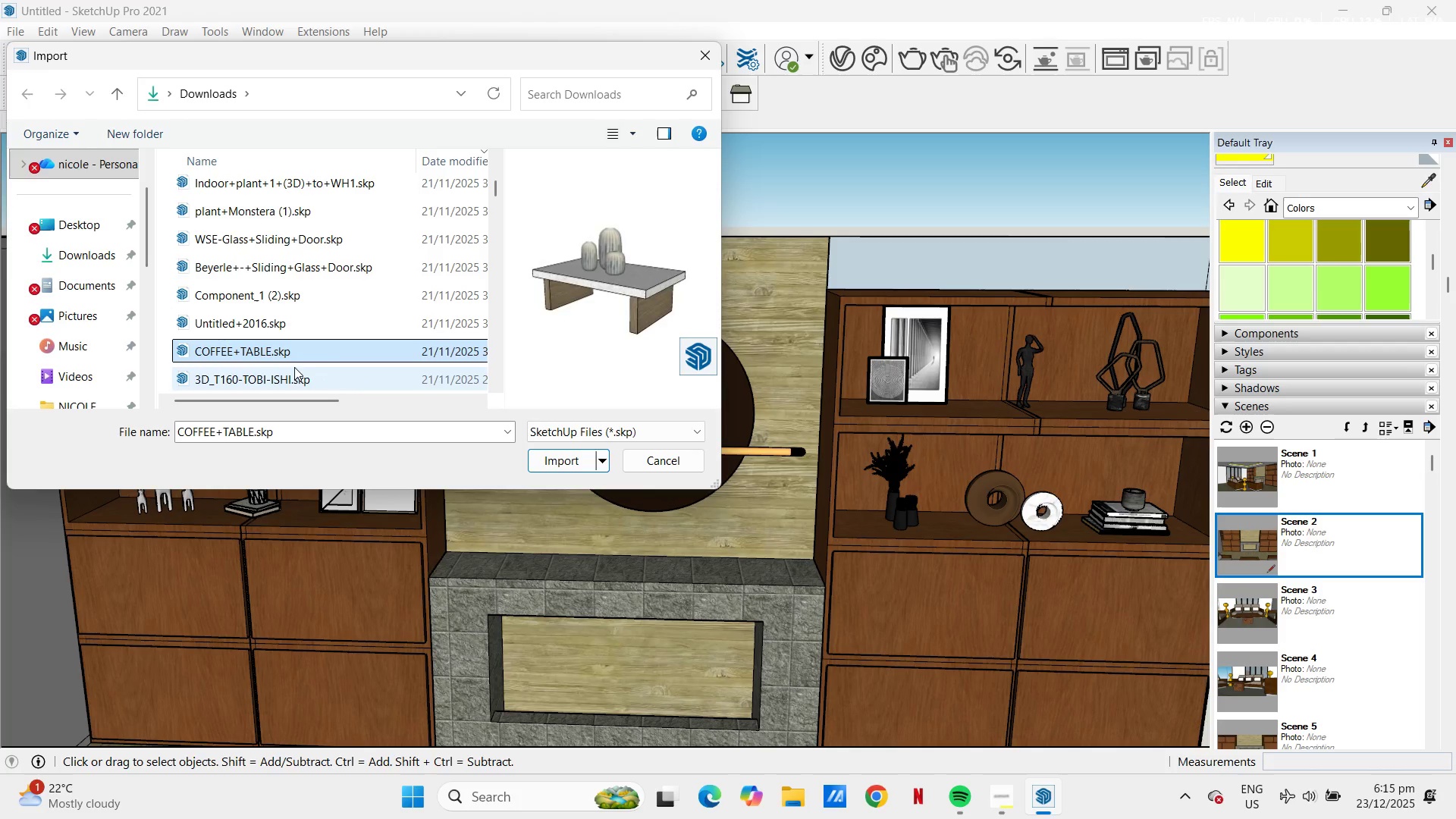 
left_click([293, 370])
 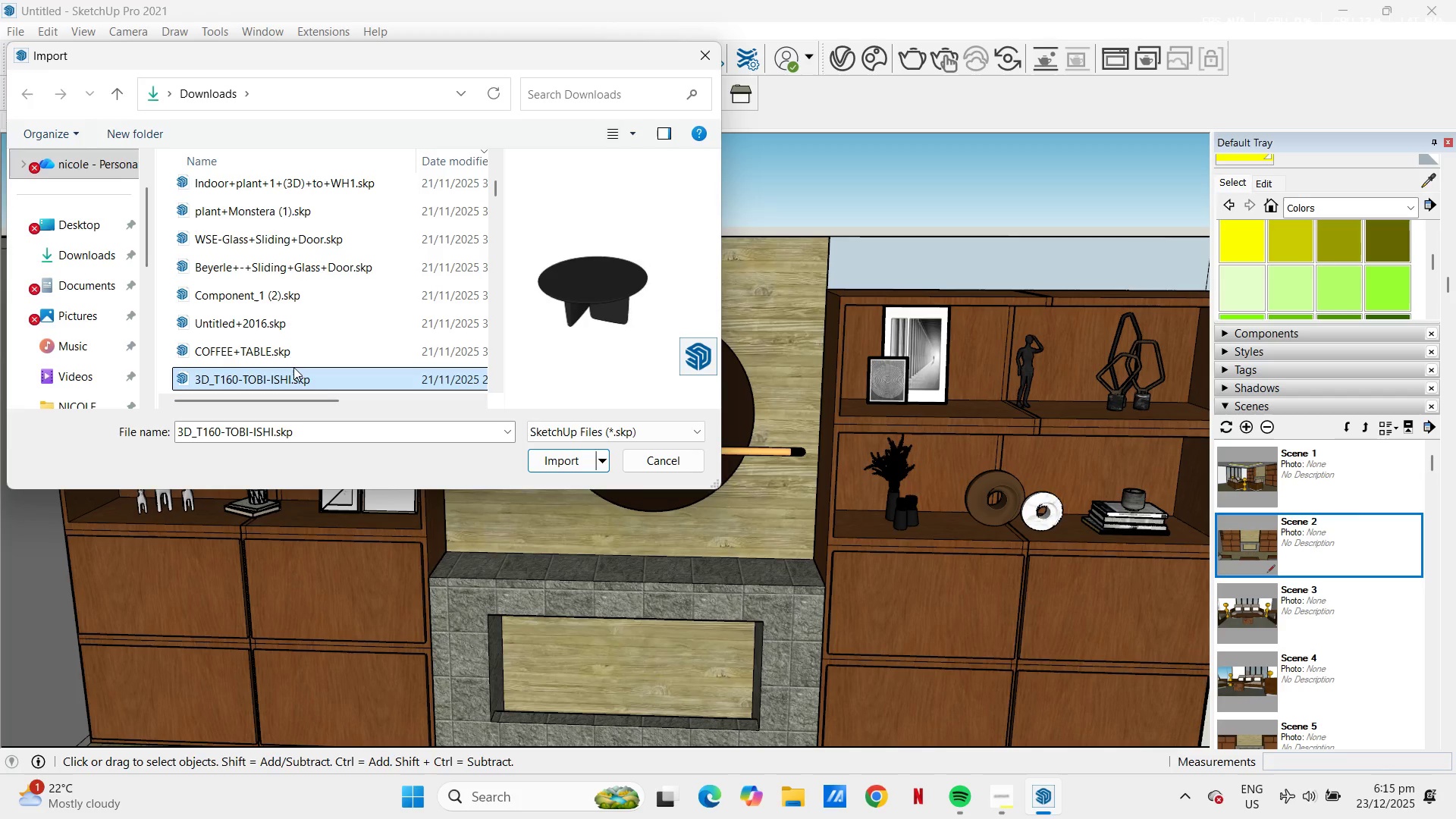 
scroll: coordinate [299, 354], scroll_direction: down, amount: 1.0
 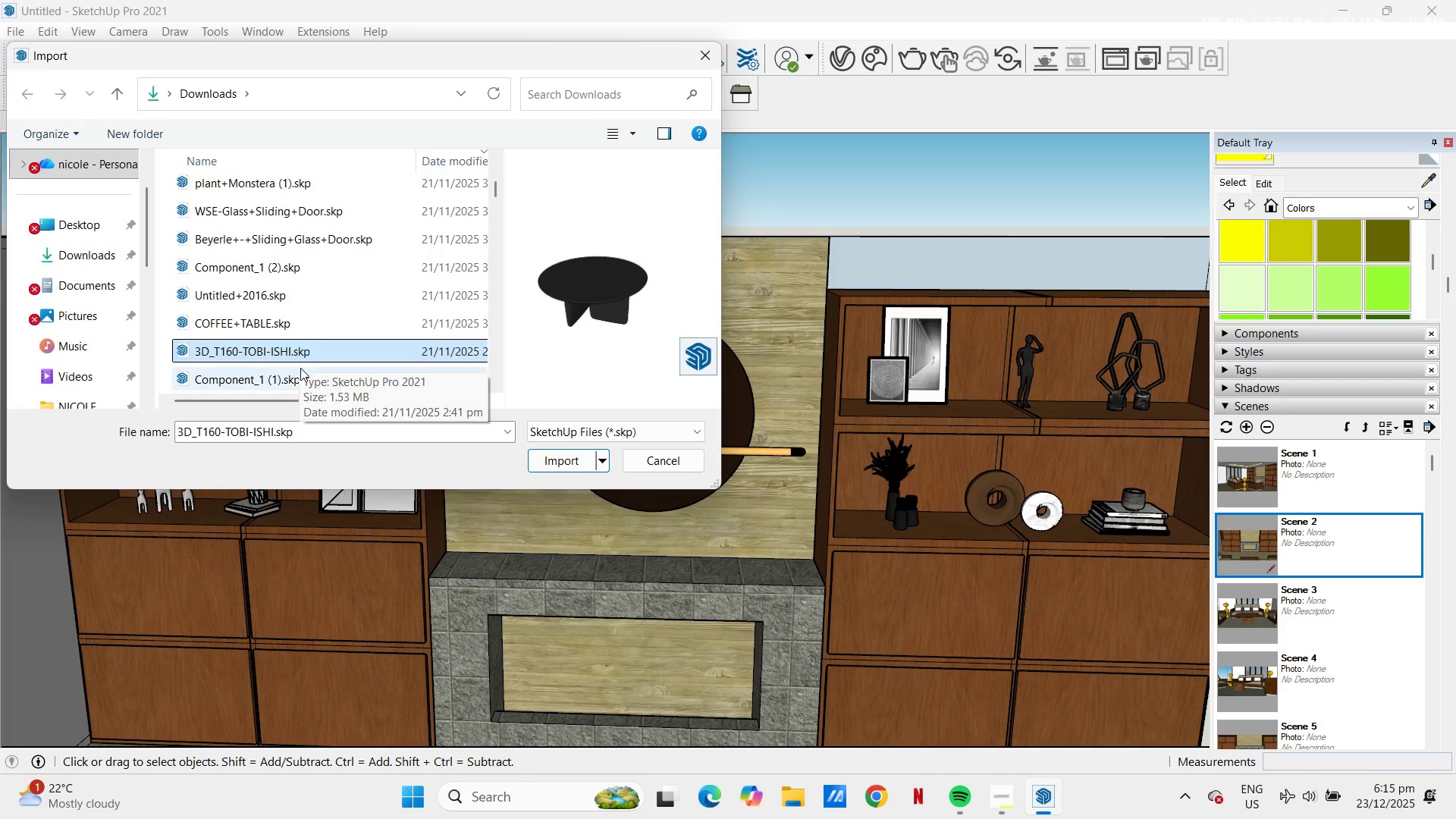 
left_click([305, 375])
 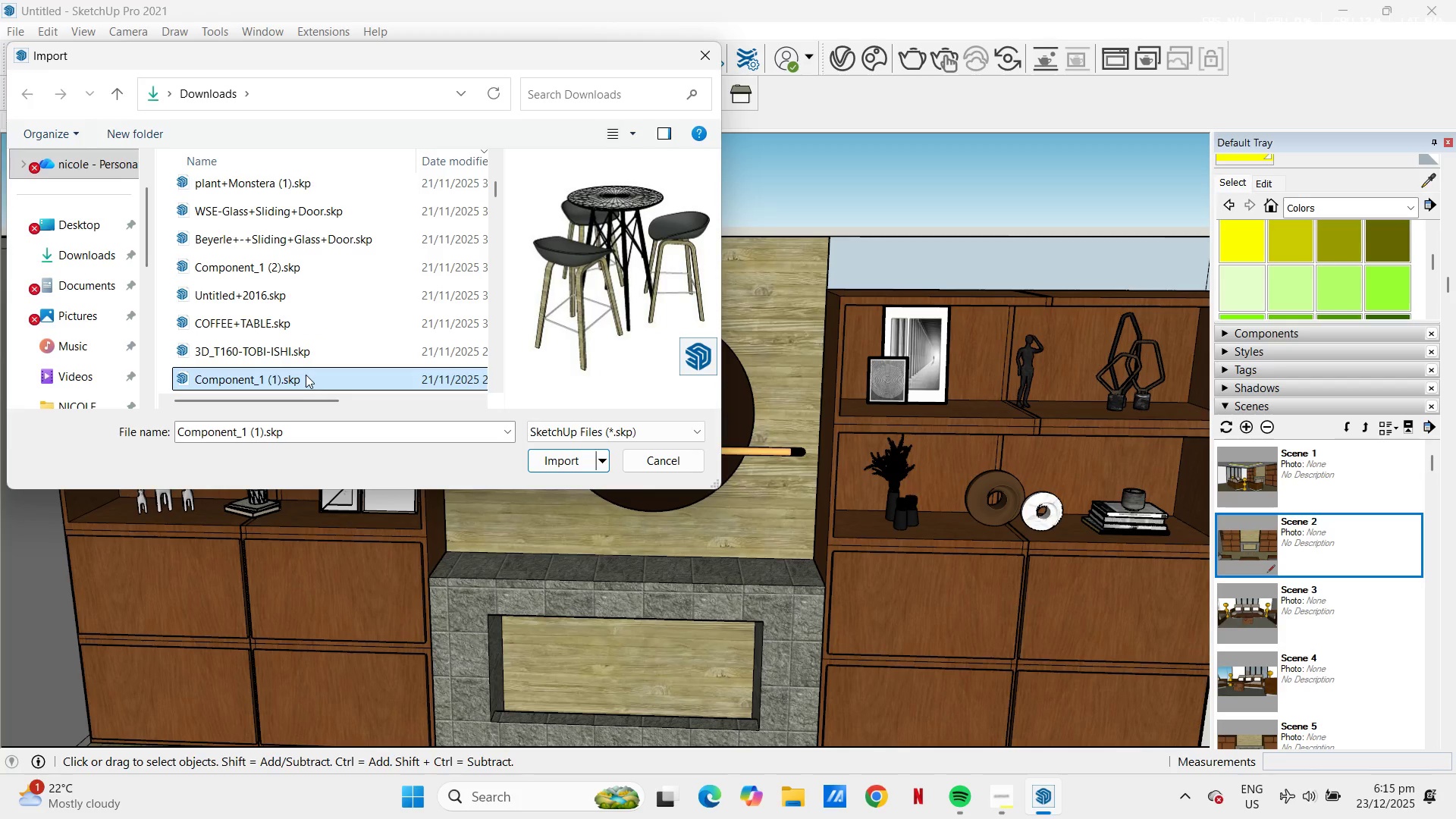 
scroll: coordinate [306, 375], scroll_direction: down, amount: 1.0
 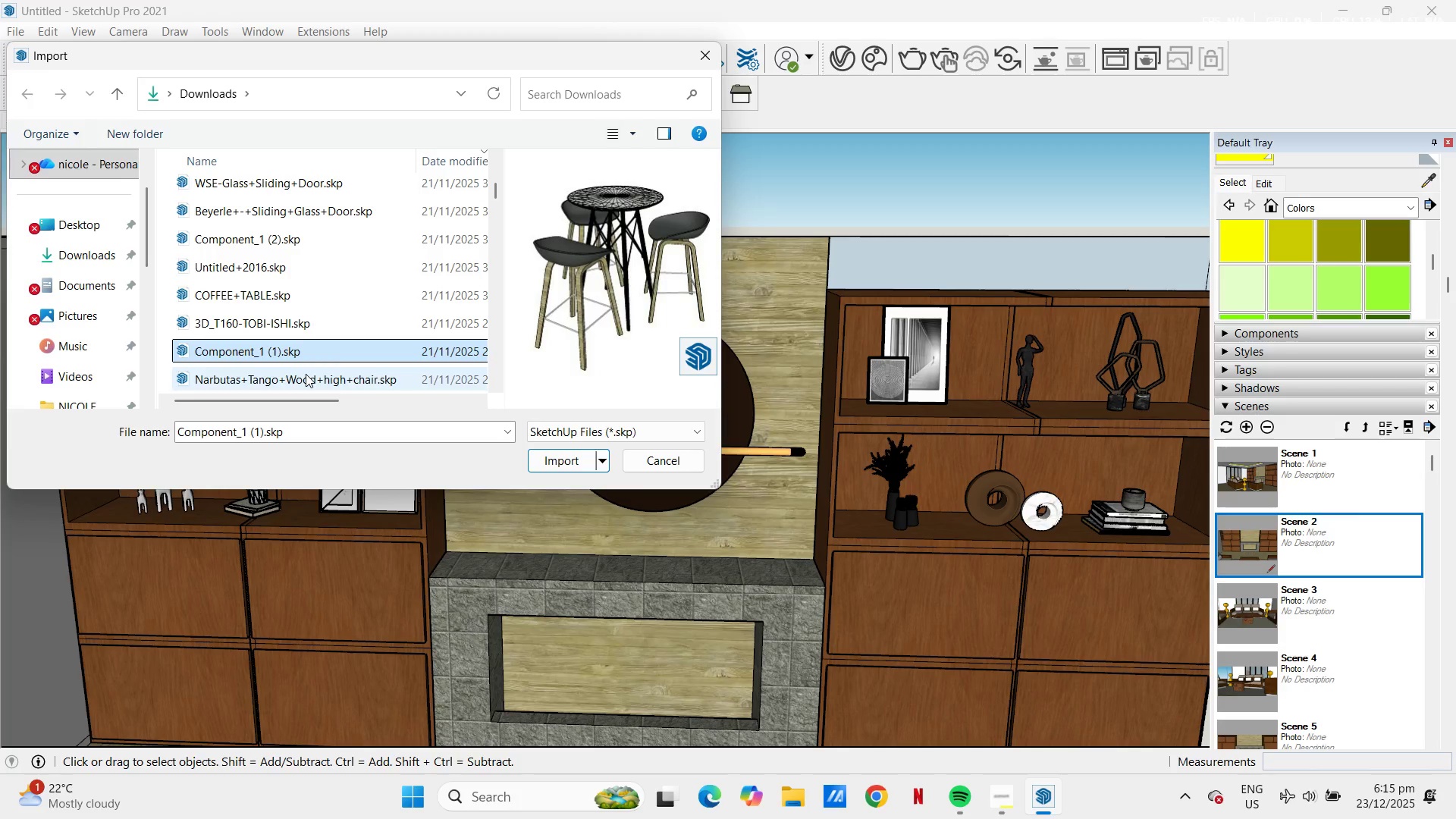 
left_click([306, 374])
 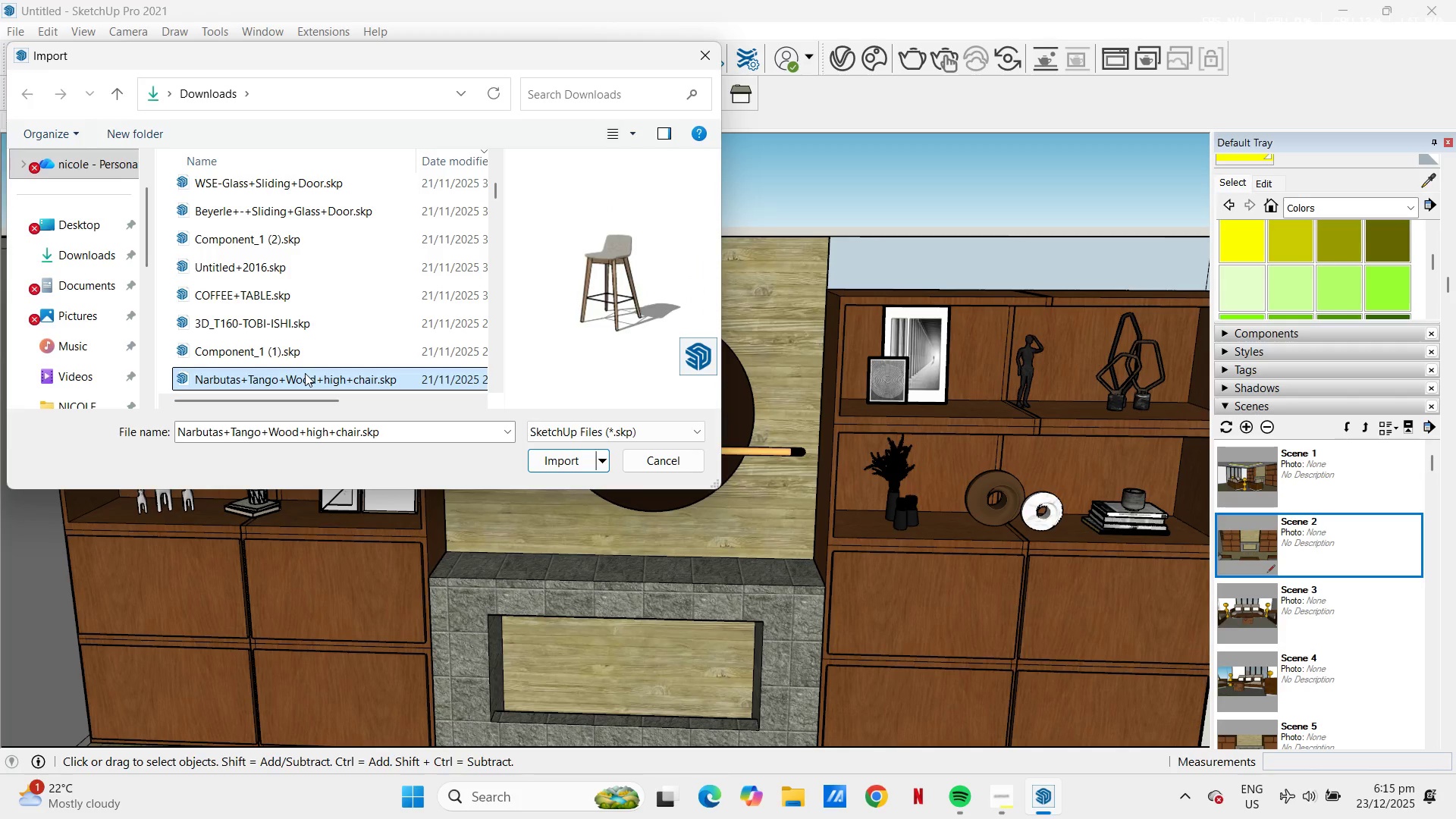 
left_click([303, 370])
 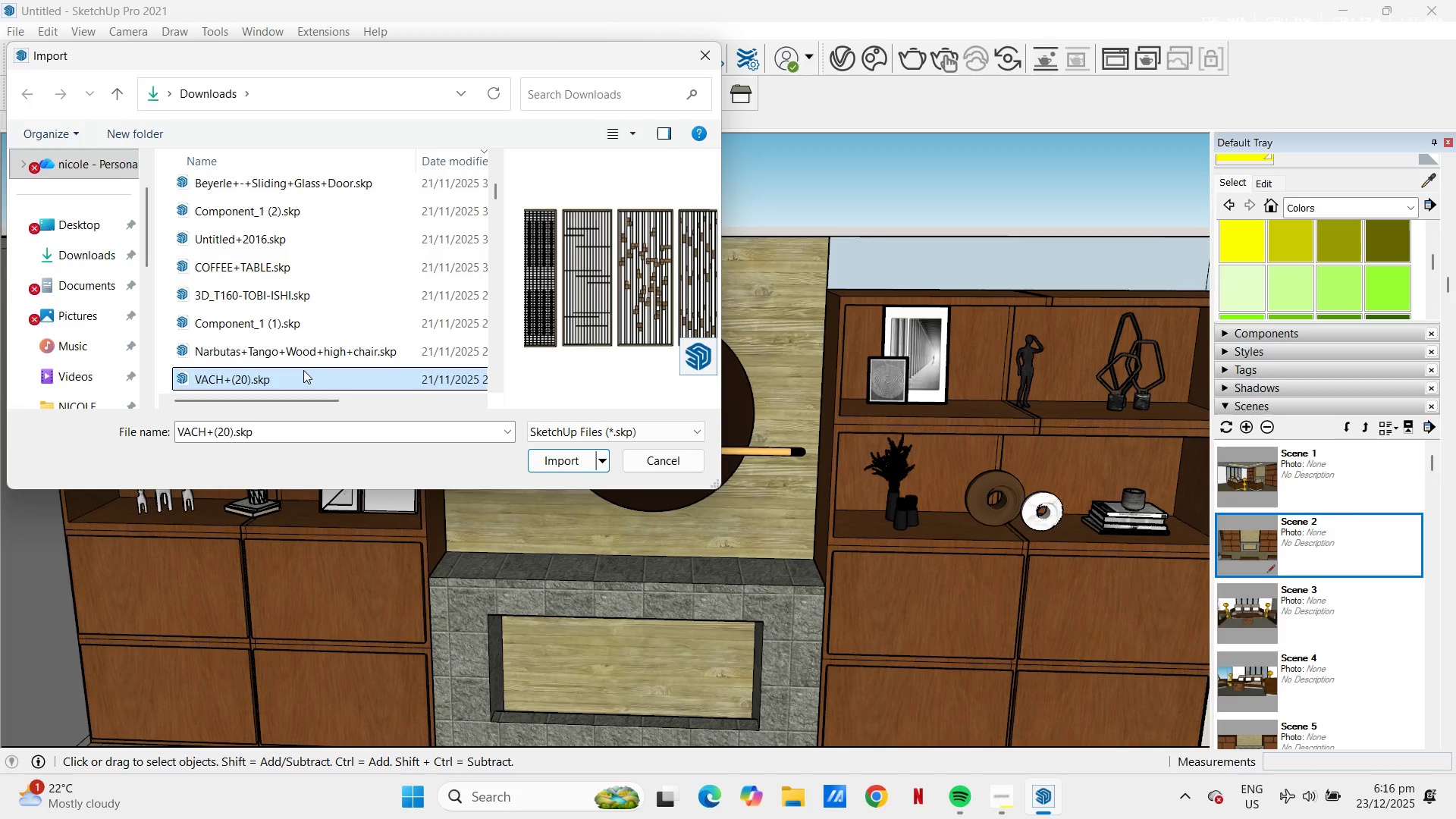 
scroll: coordinate [303, 370], scroll_direction: down, amount: 4.0
 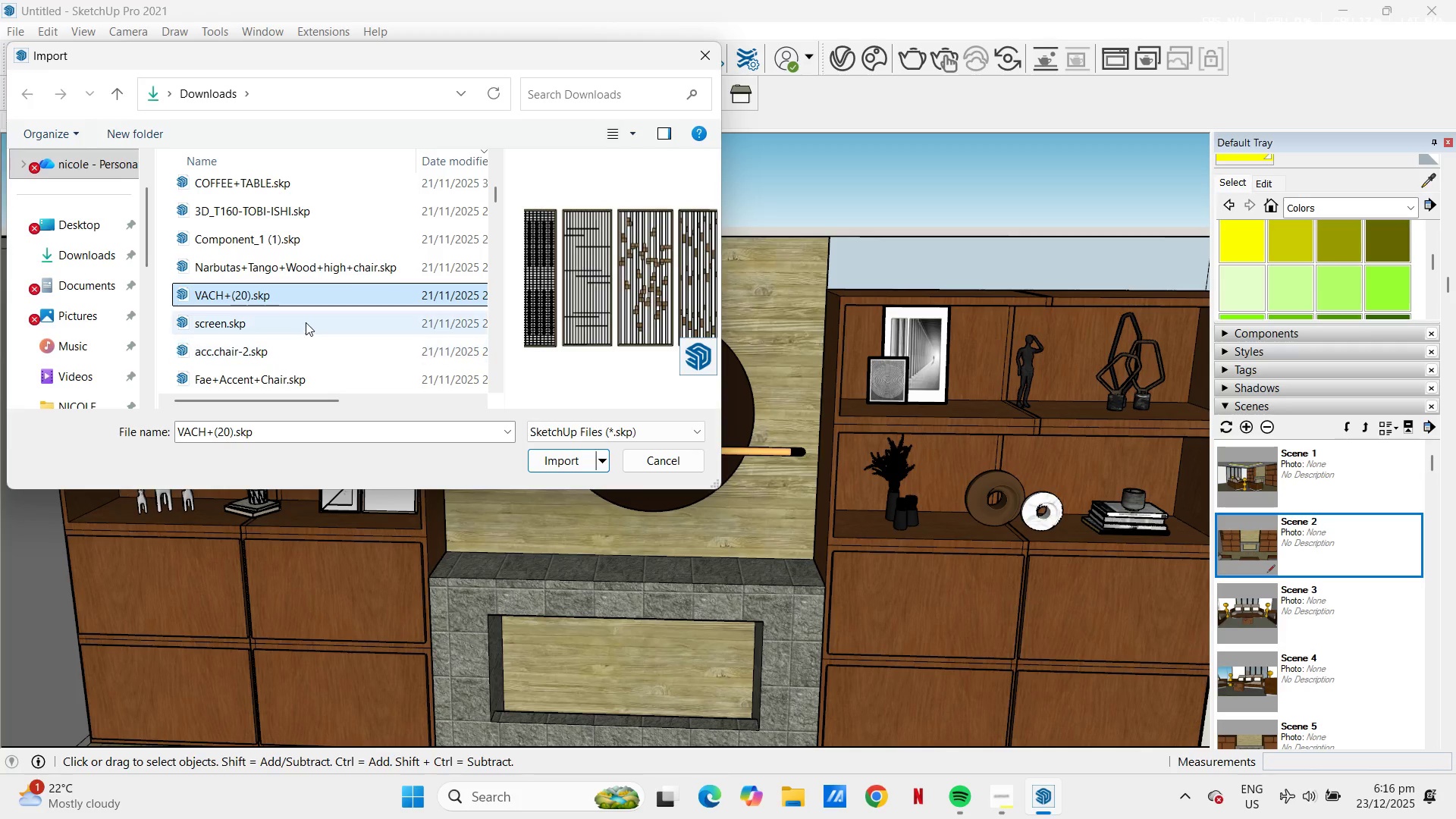 
left_click([304, 321])
 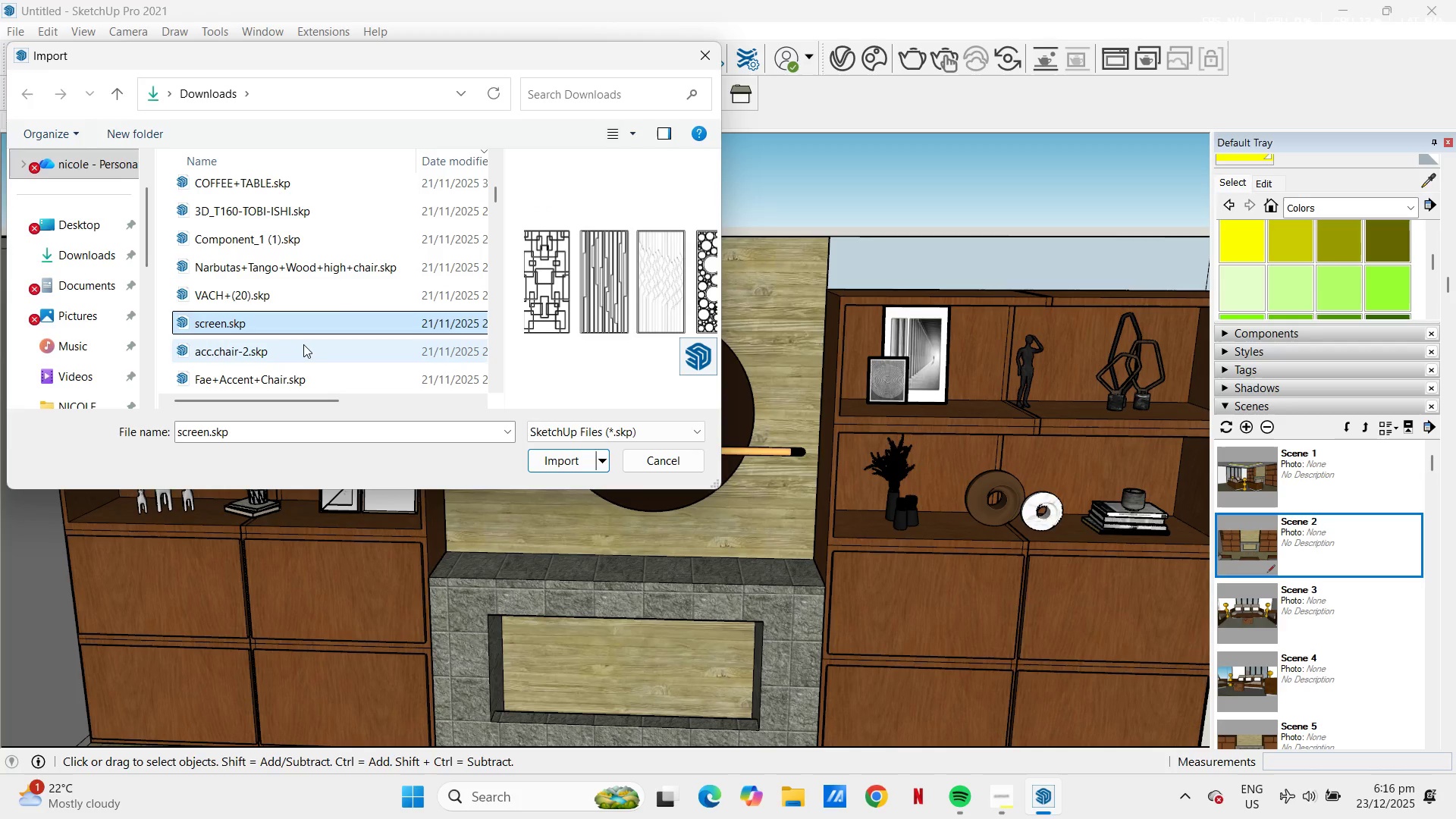 
left_click([303, 344])
 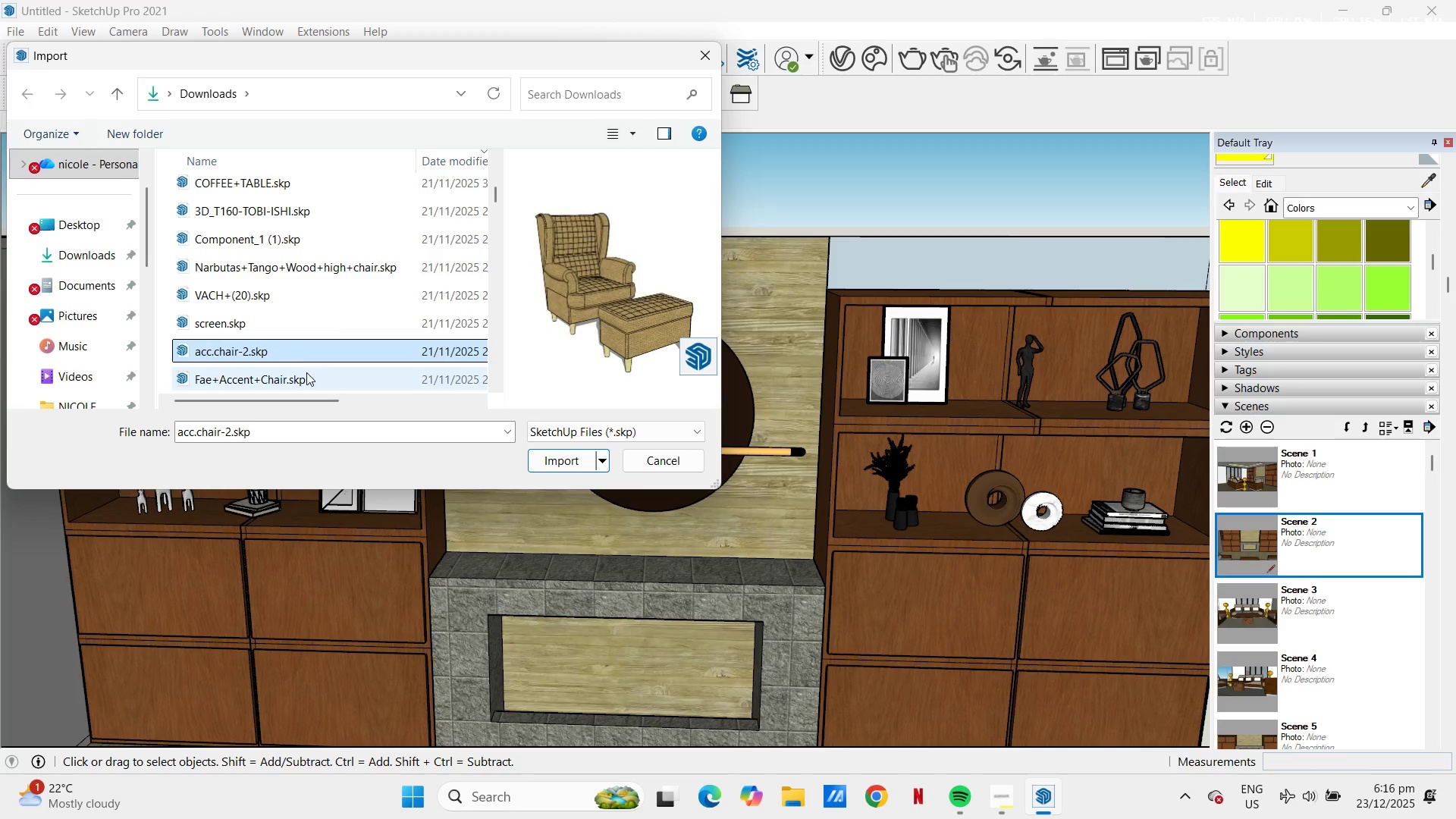 
left_click([306, 375])
 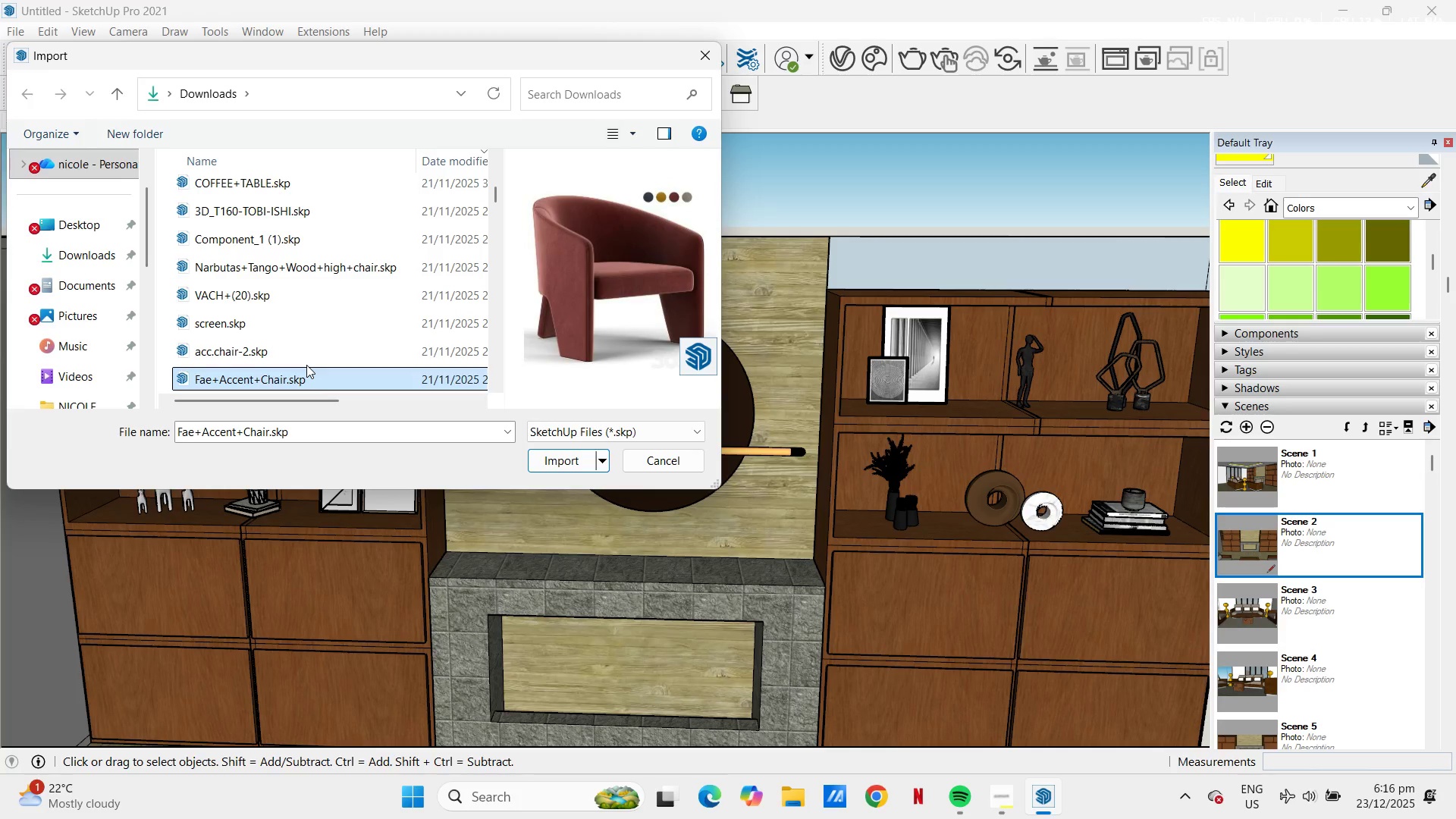 
scroll: coordinate [306, 365], scroll_direction: down, amount: 1.0
 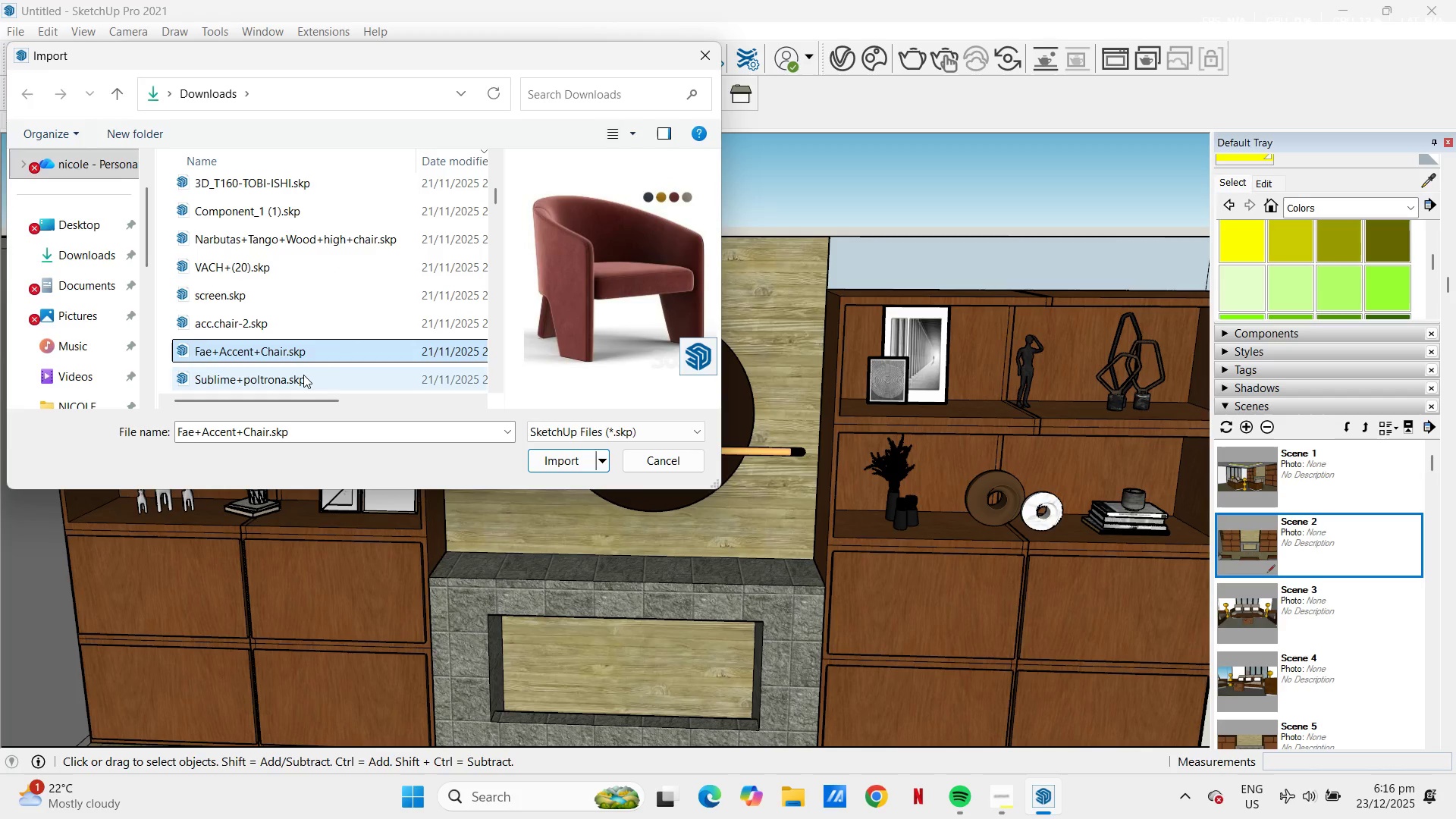 
left_click([303, 375])
 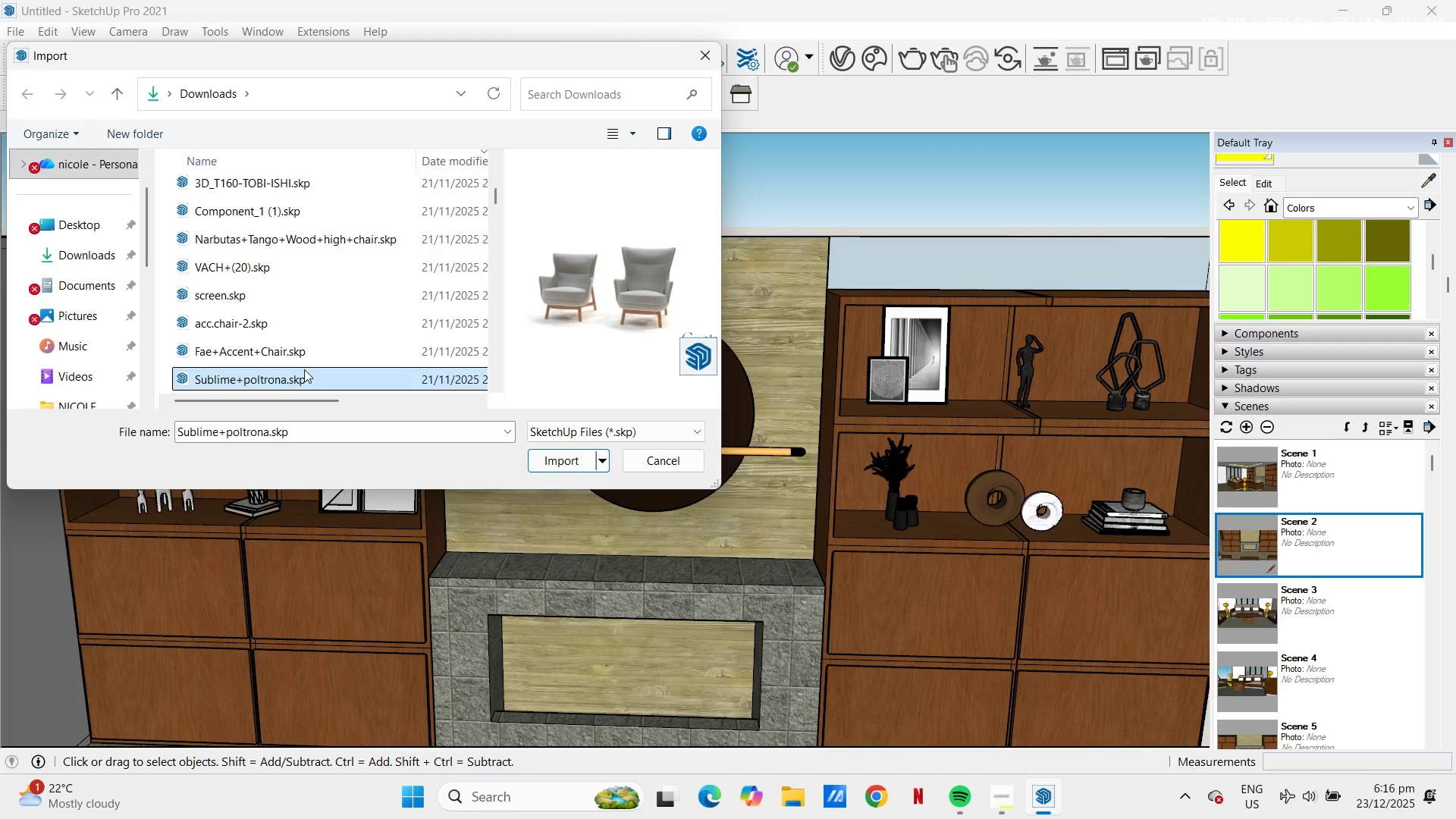 
scroll: coordinate [304, 369], scroll_direction: down, amount: 3.0
 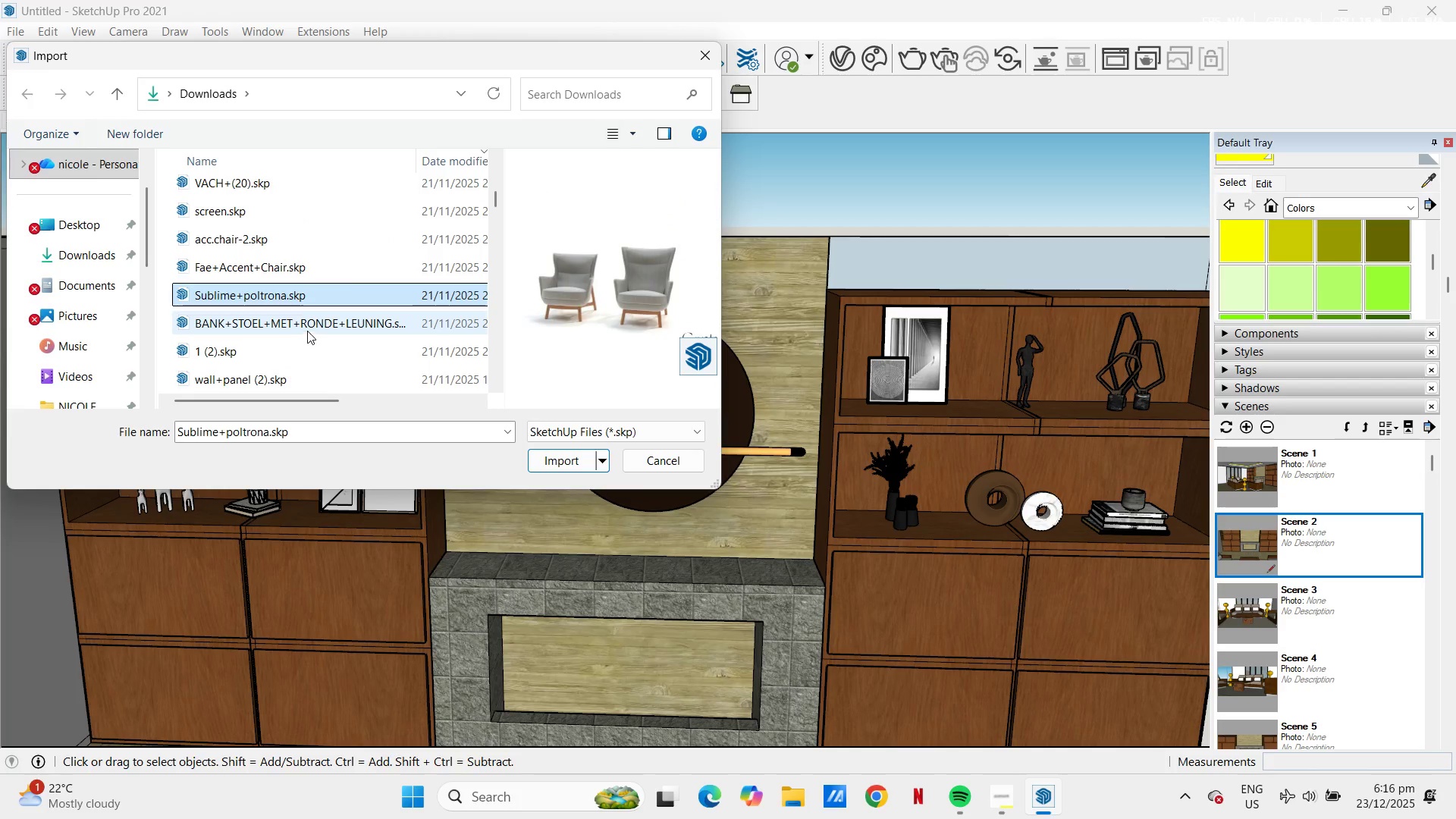 
left_click([312, 324])
 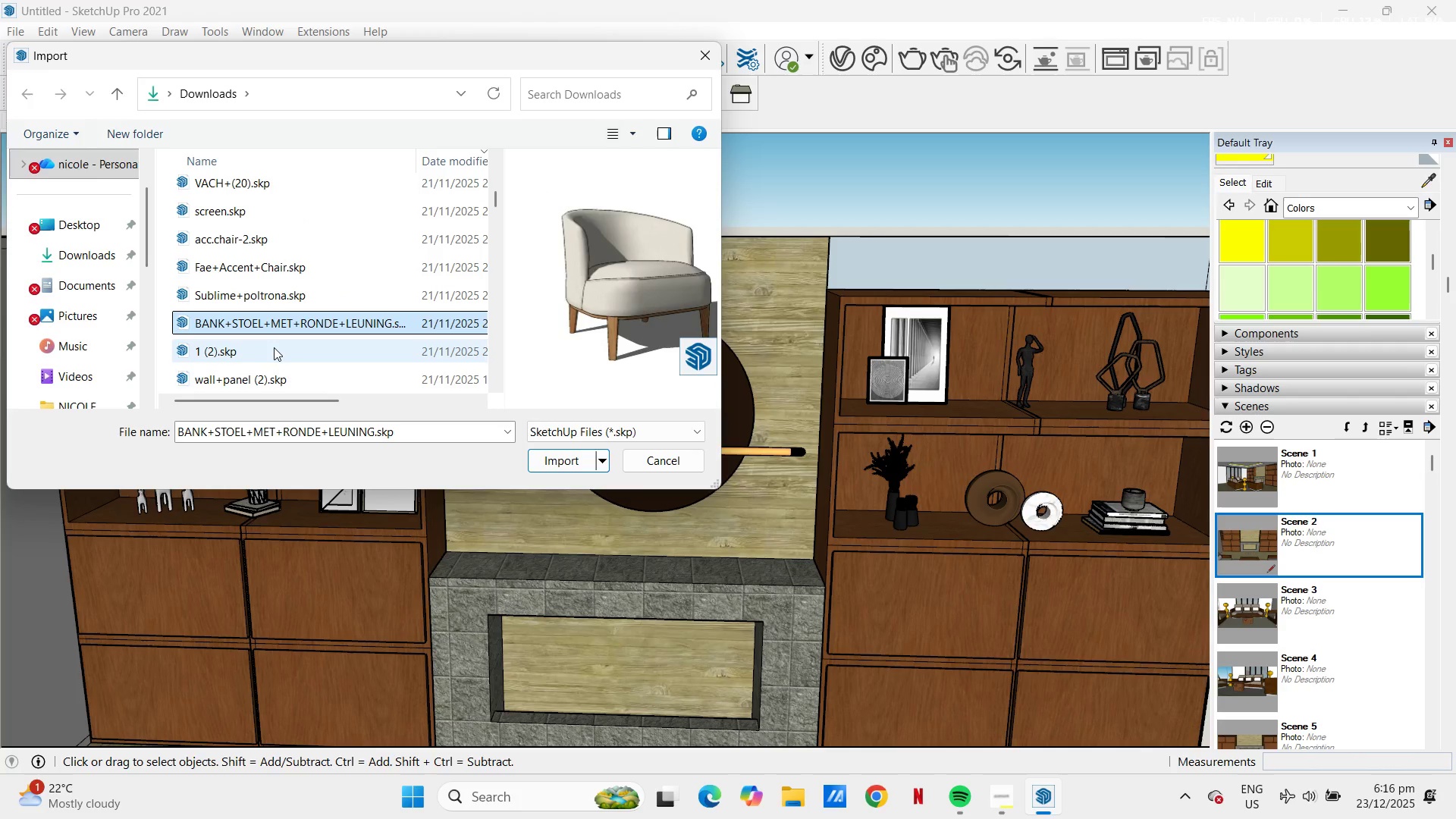 
left_click([274, 347])
 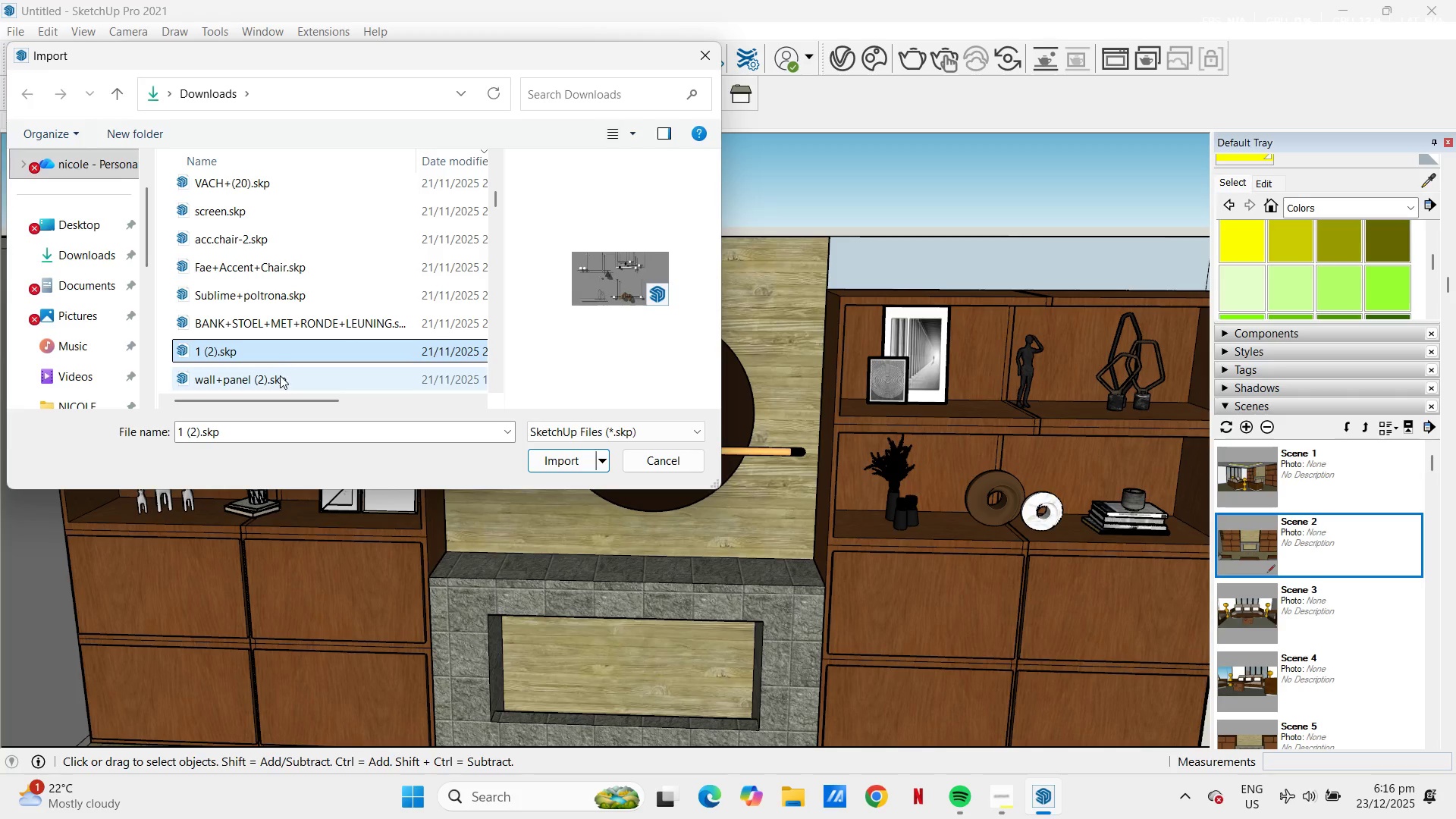 
left_click([278, 376])
 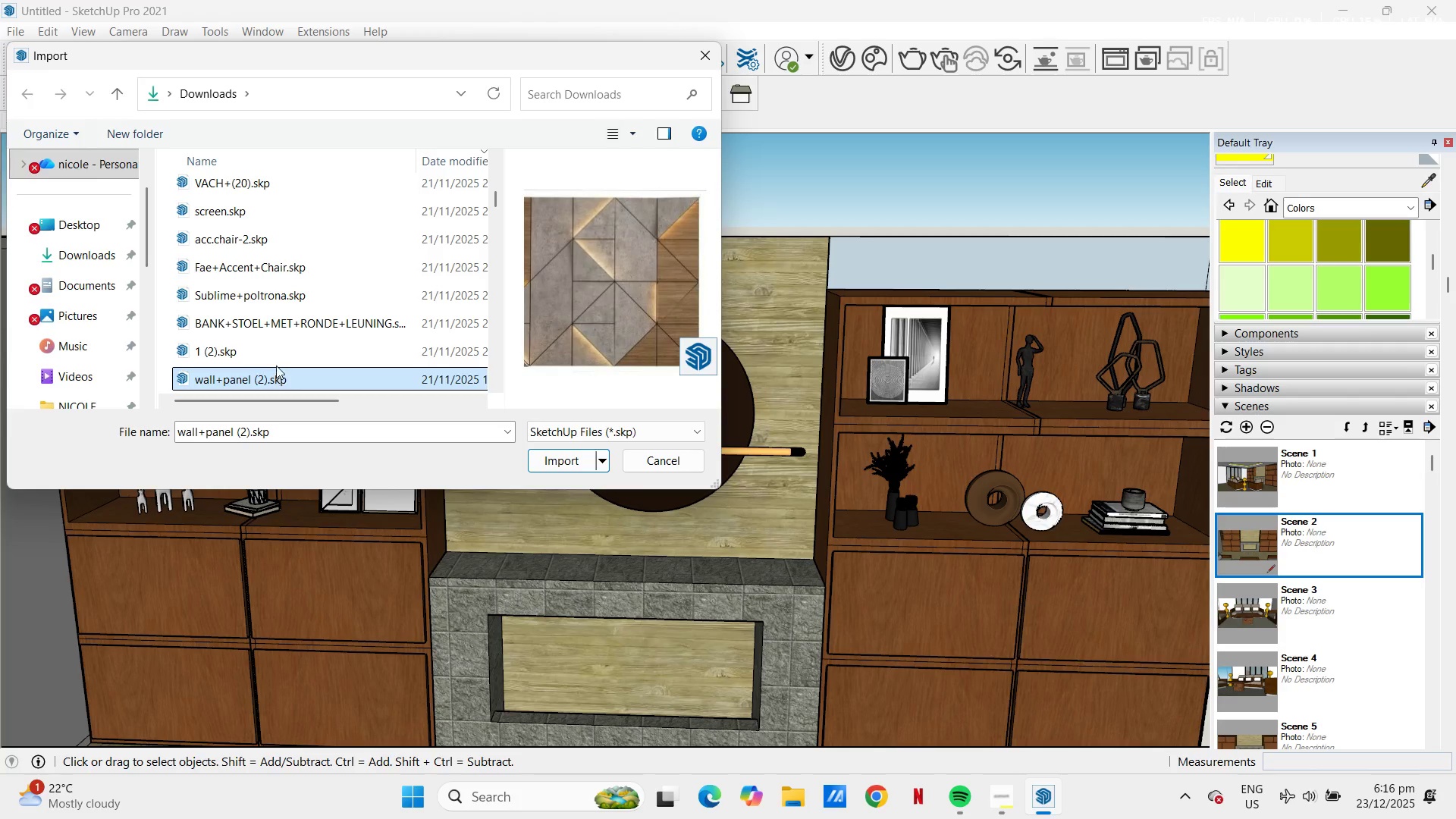 
left_click([276, 331])
 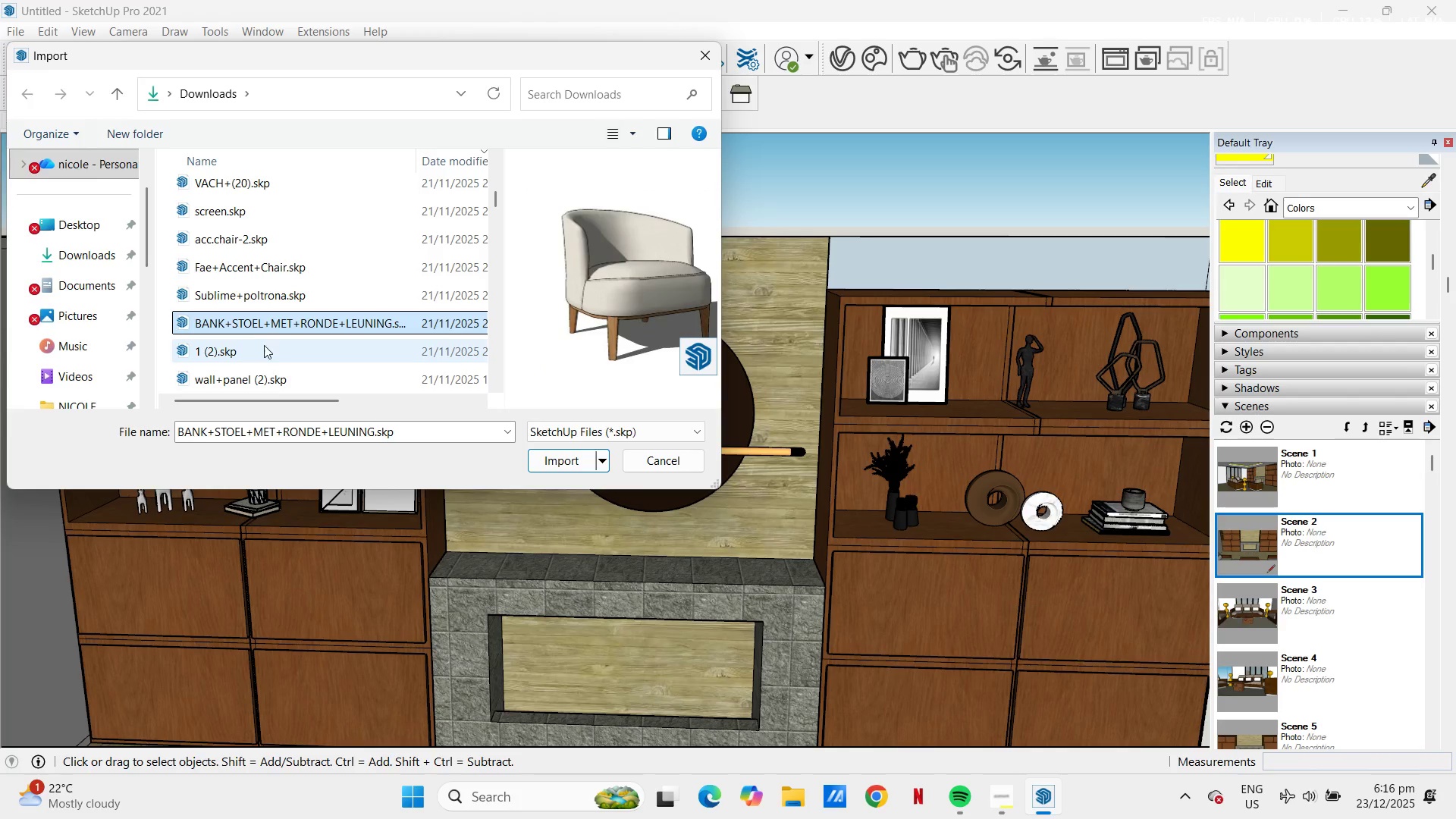 
left_click([262, 349])
 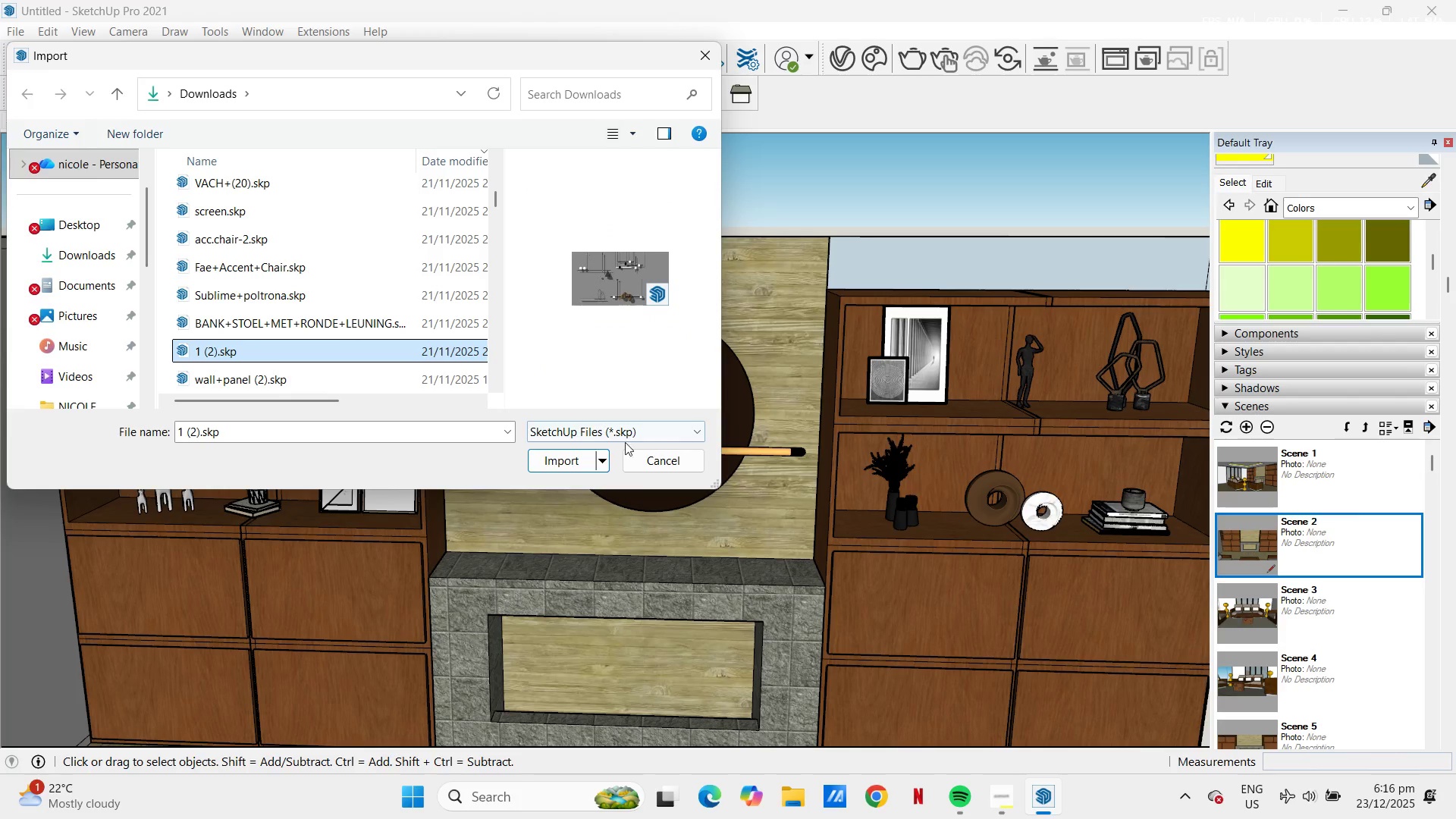 
scroll: coordinate [246, 333], scroll_direction: down, amount: 3.0
 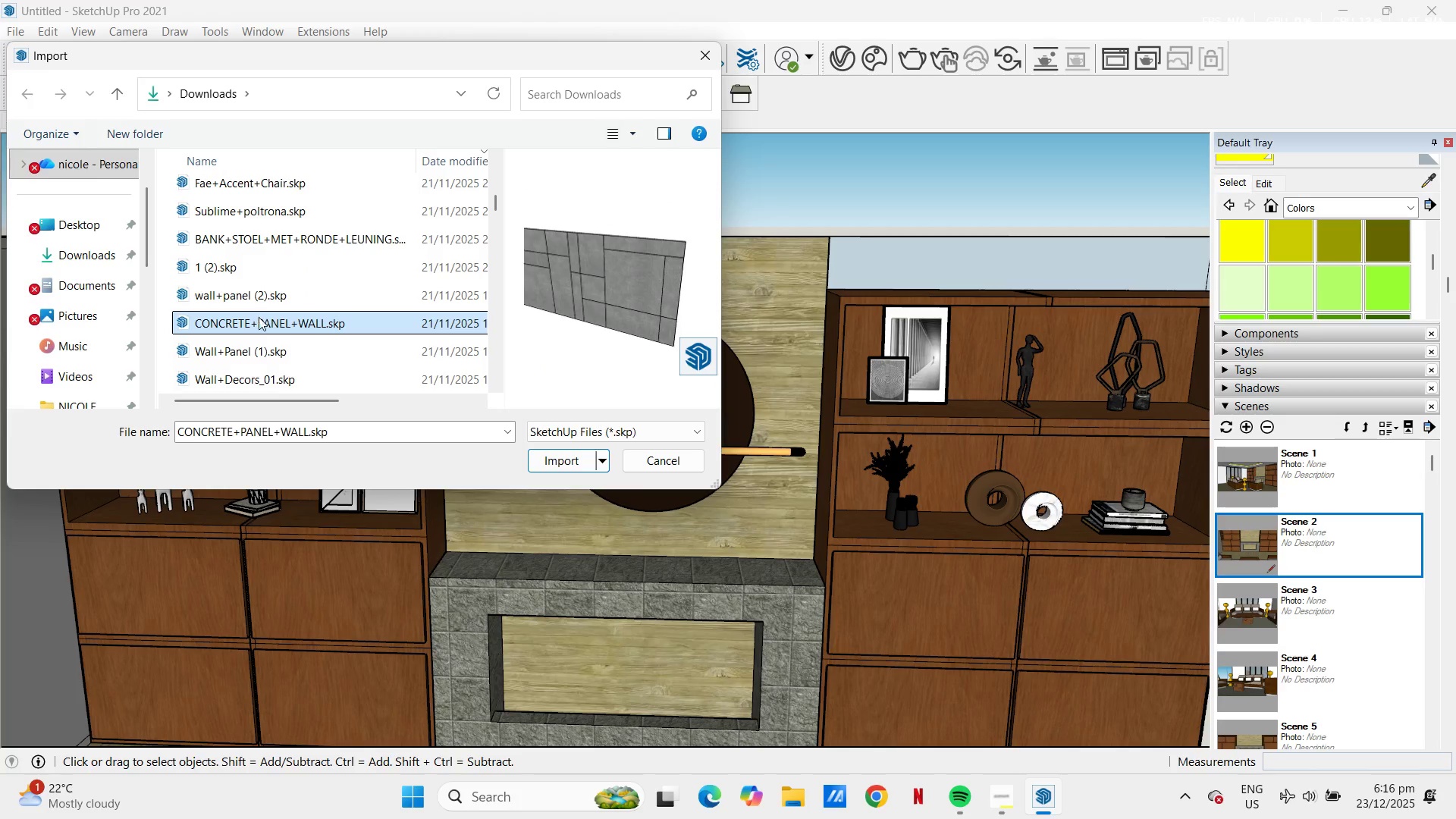 
left_click([257, 337])
 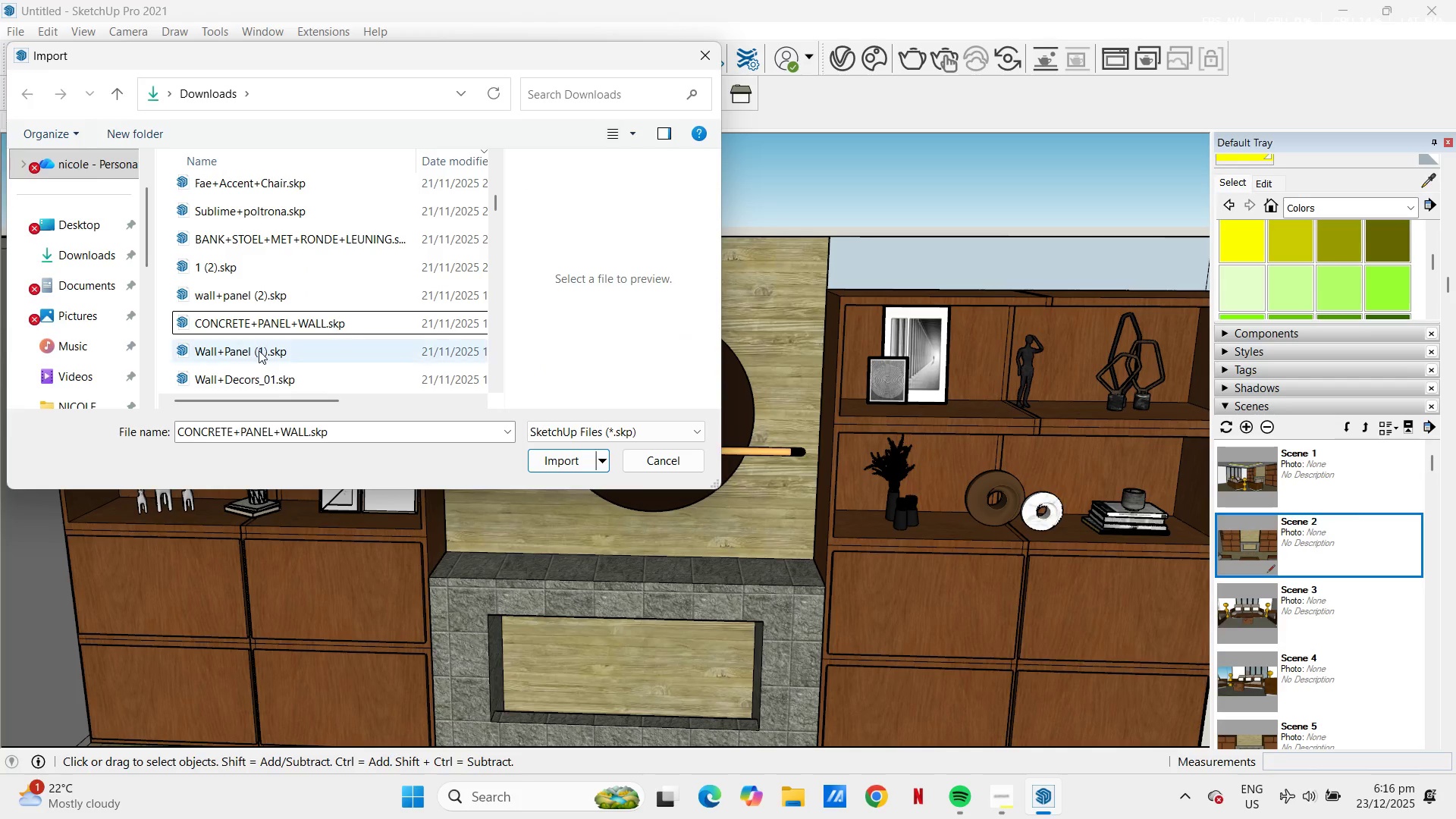 
left_click([259, 350])
 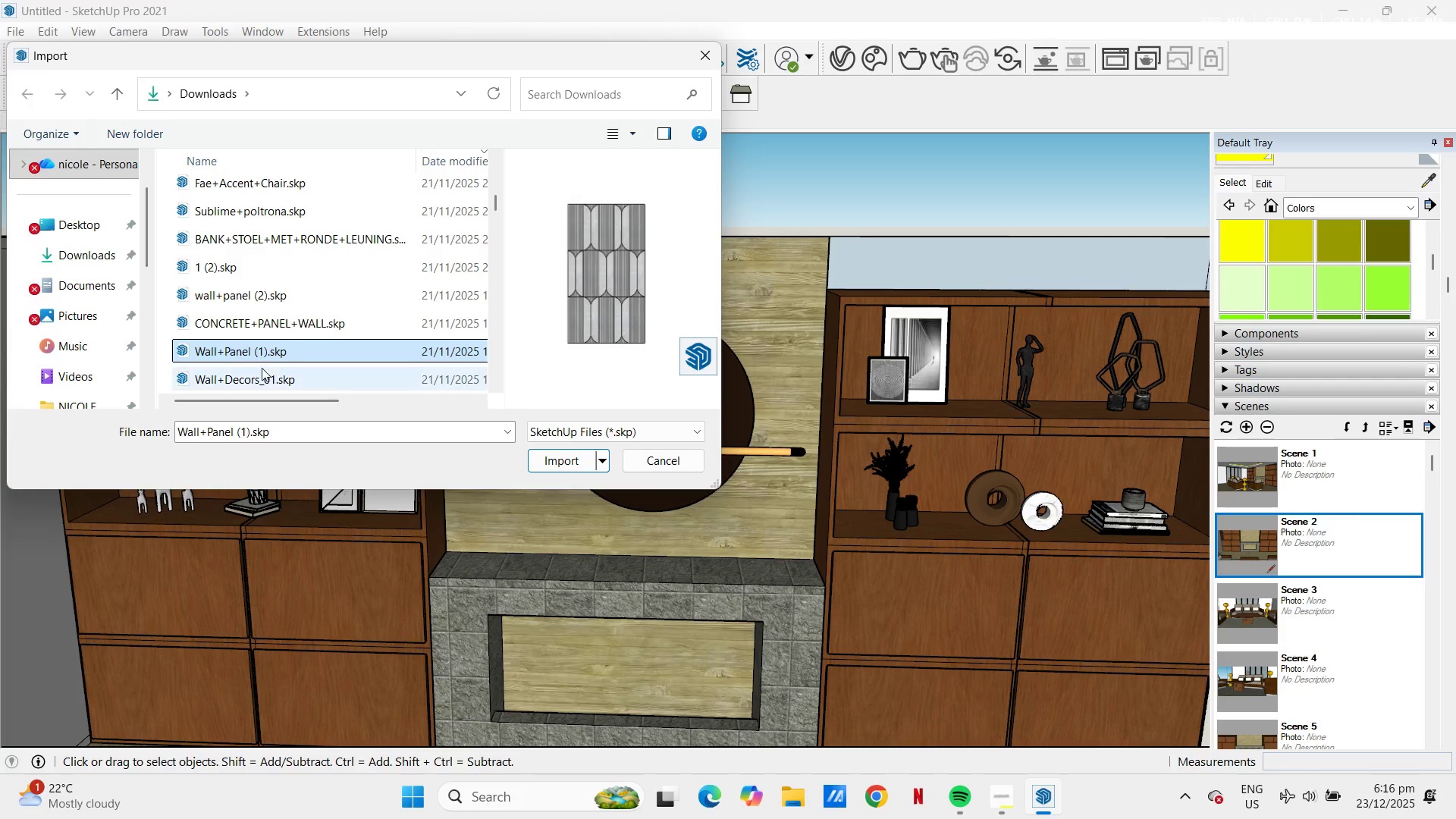 
left_click([264, 375])
 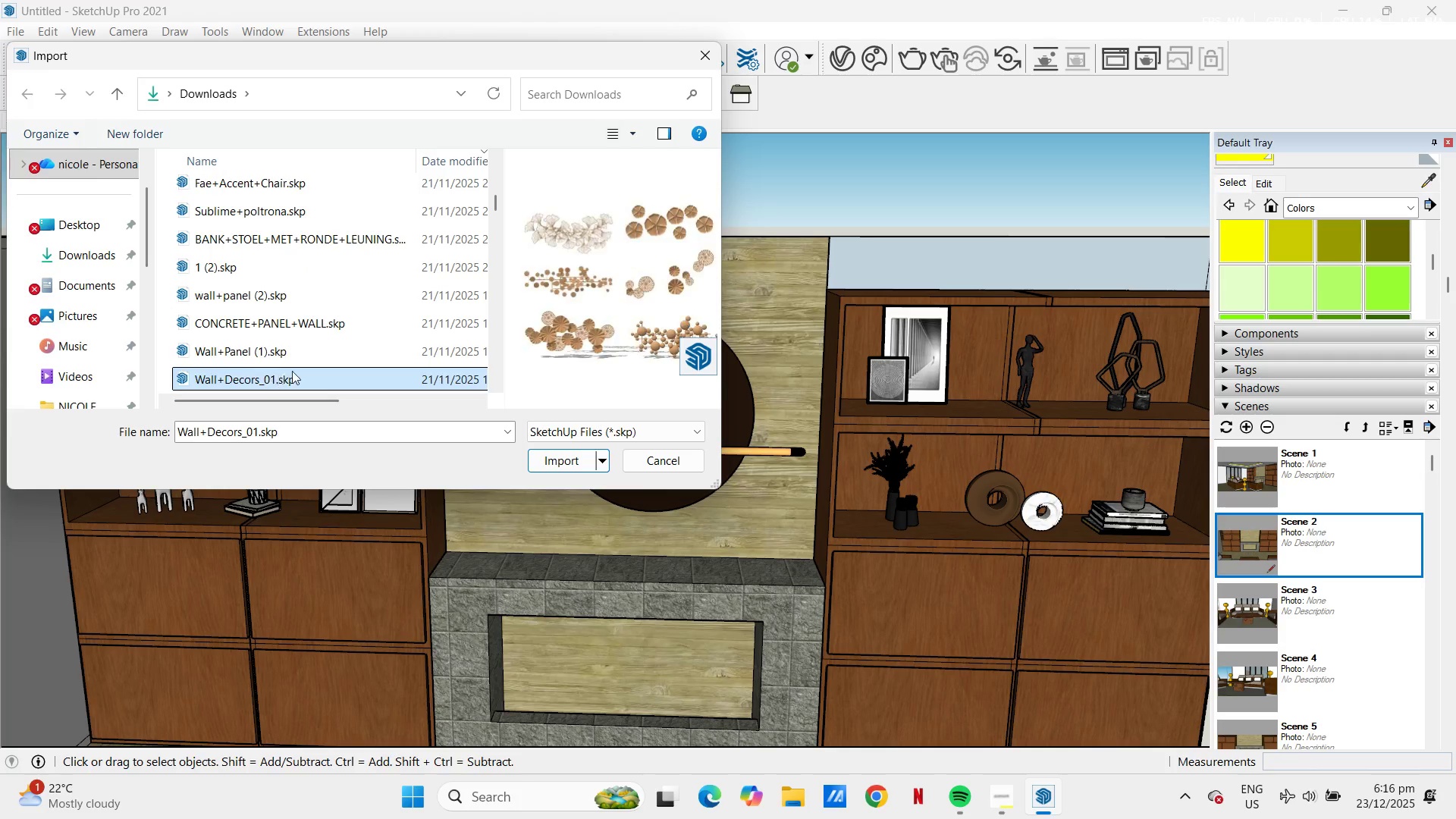 
scroll: coordinate [292, 371], scroll_direction: down, amount: 4.0
 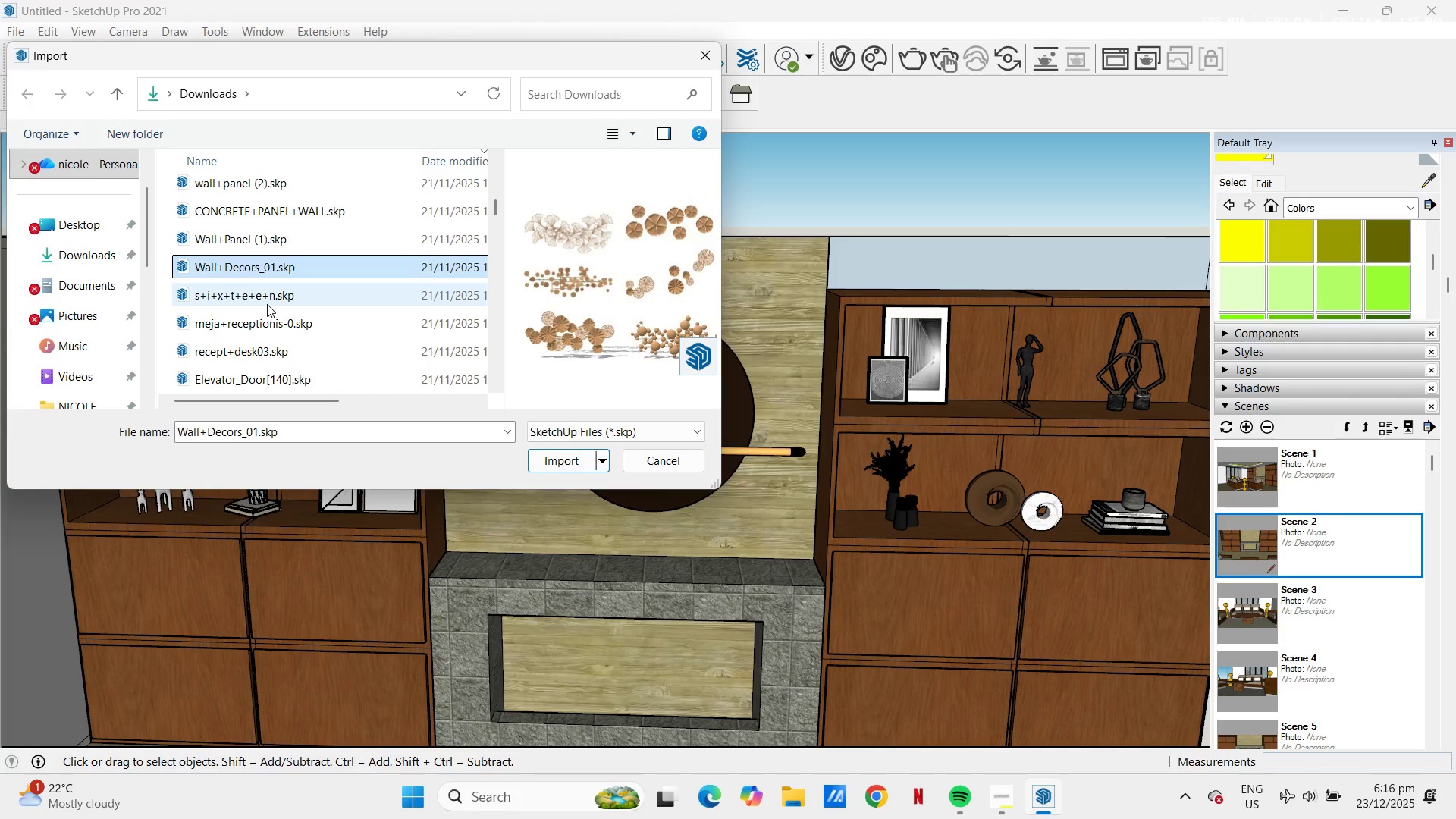 
left_click([267, 304])
 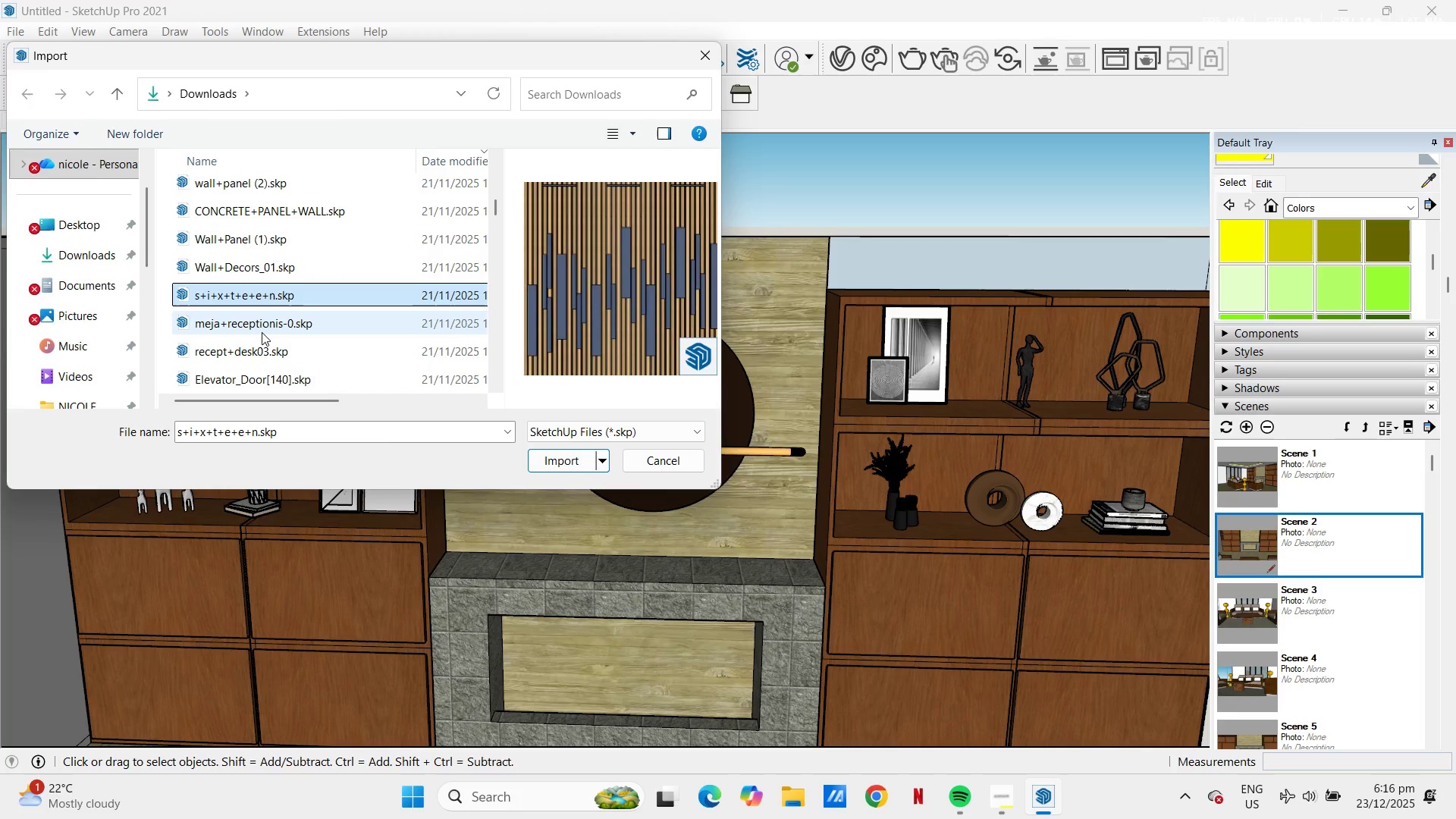 
left_click([262, 327])
 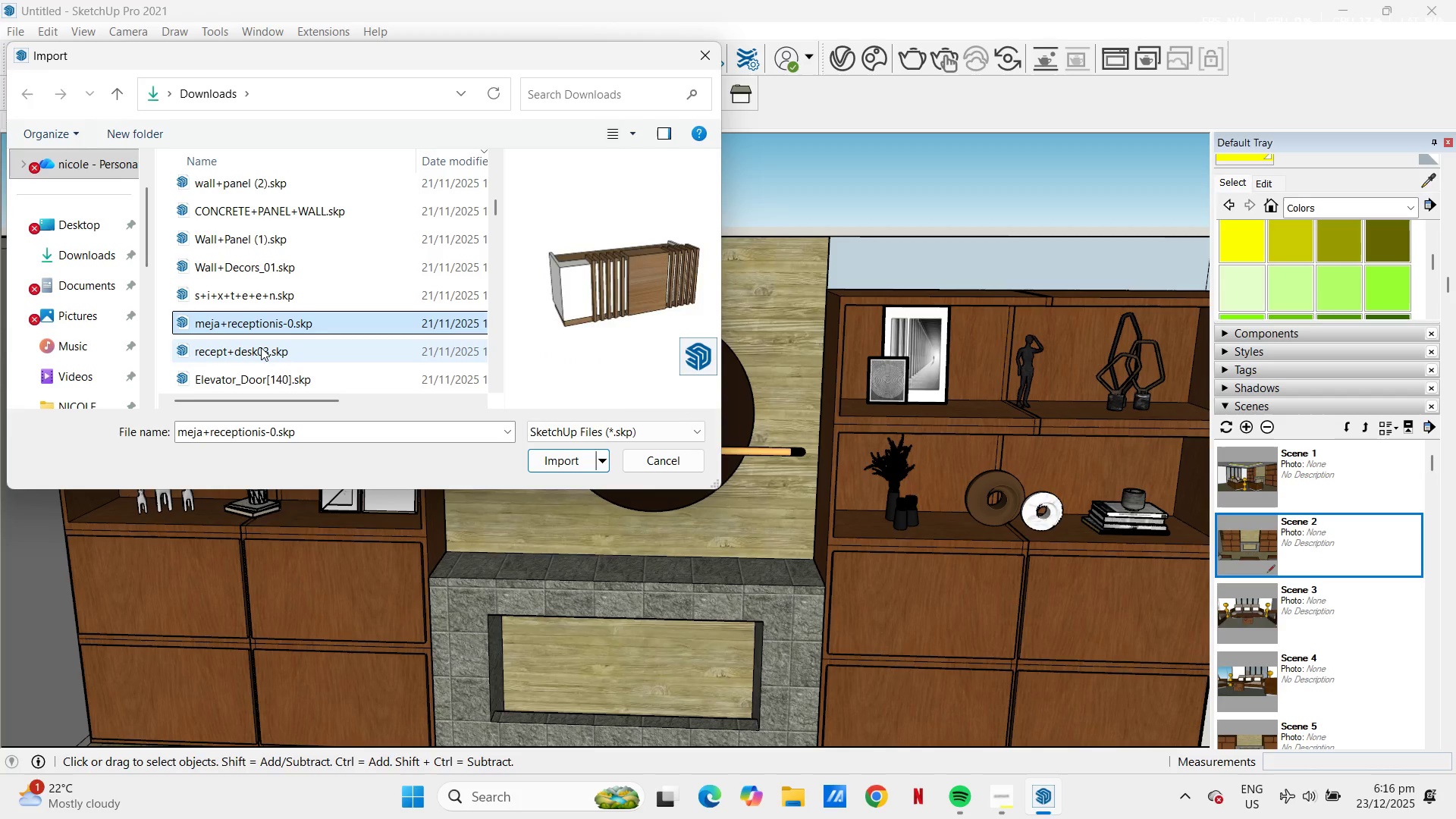 
left_click([261, 347])
 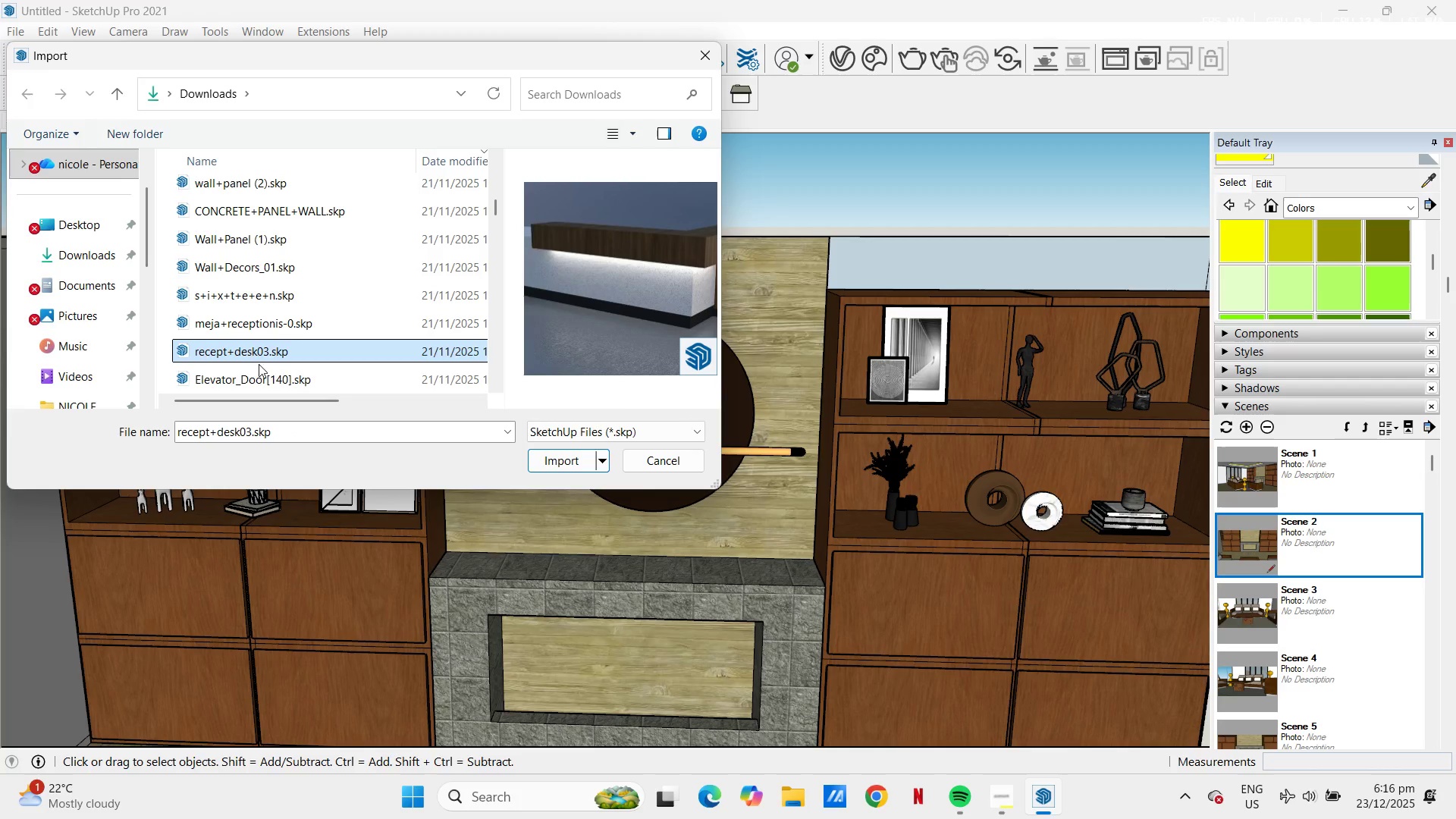 
left_click([259, 374])
 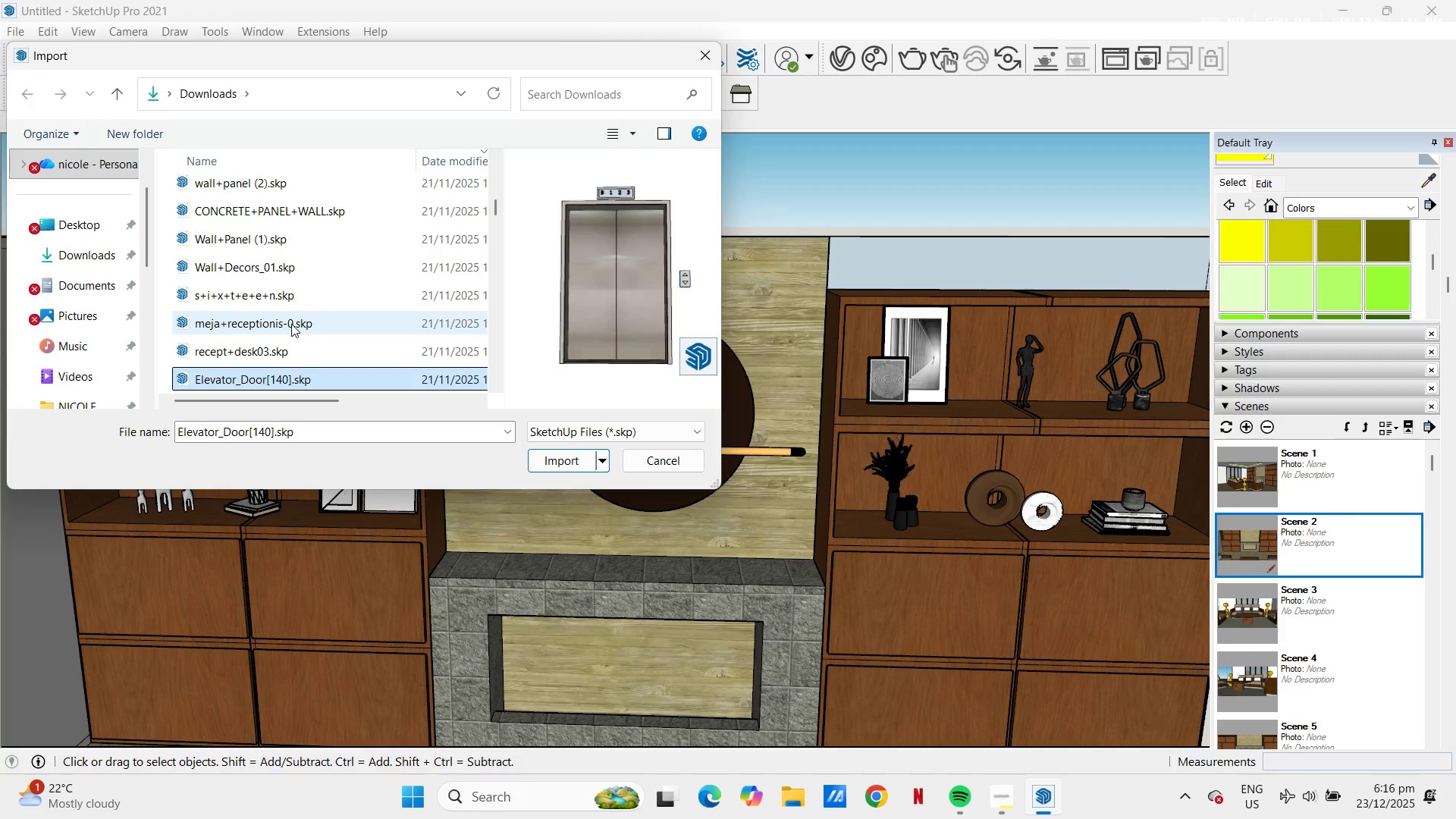 
scroll: coordinate [291, 324], scroll_direction: down, amount: 2.0
 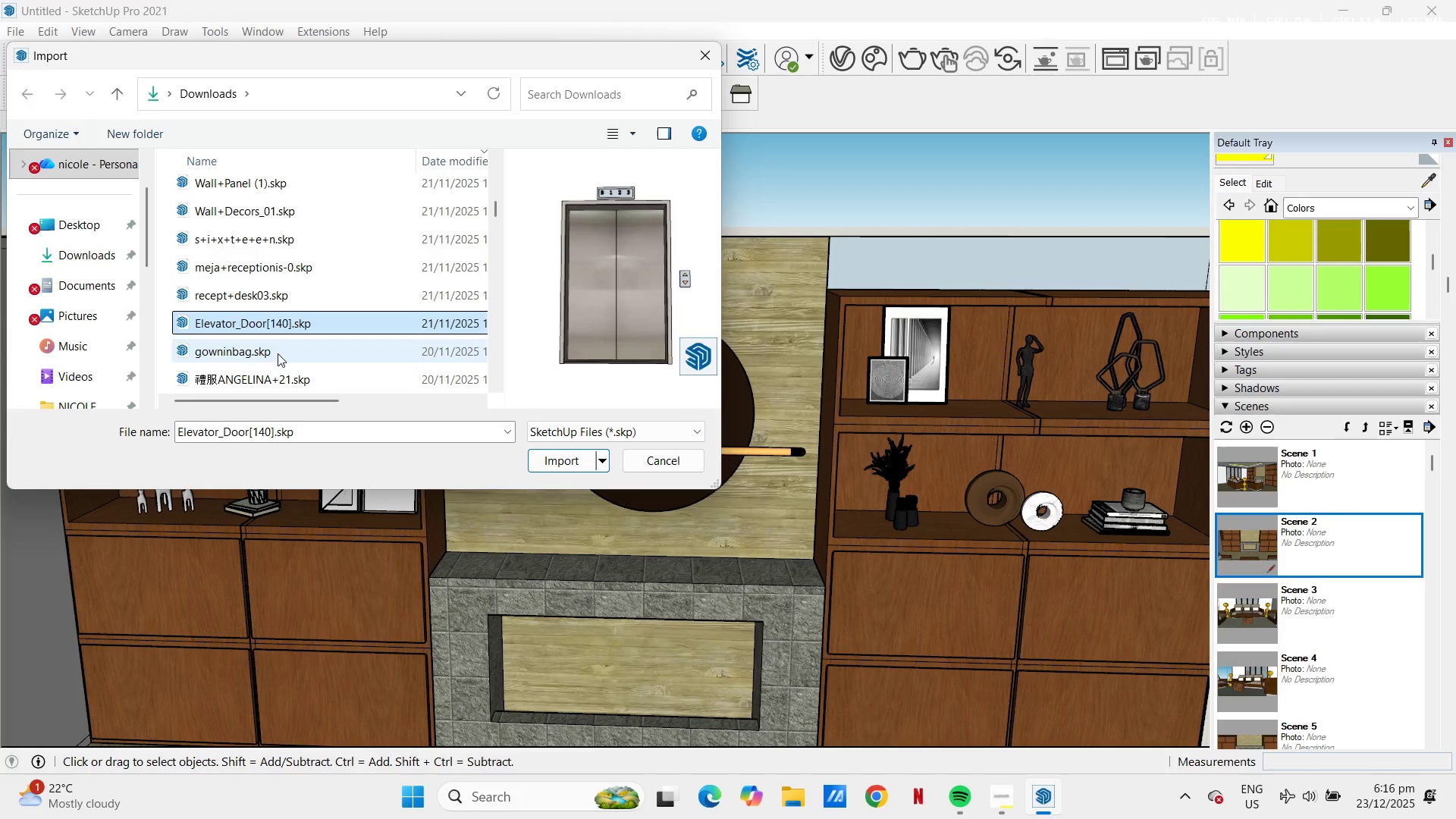 
left_click([275, 353])
 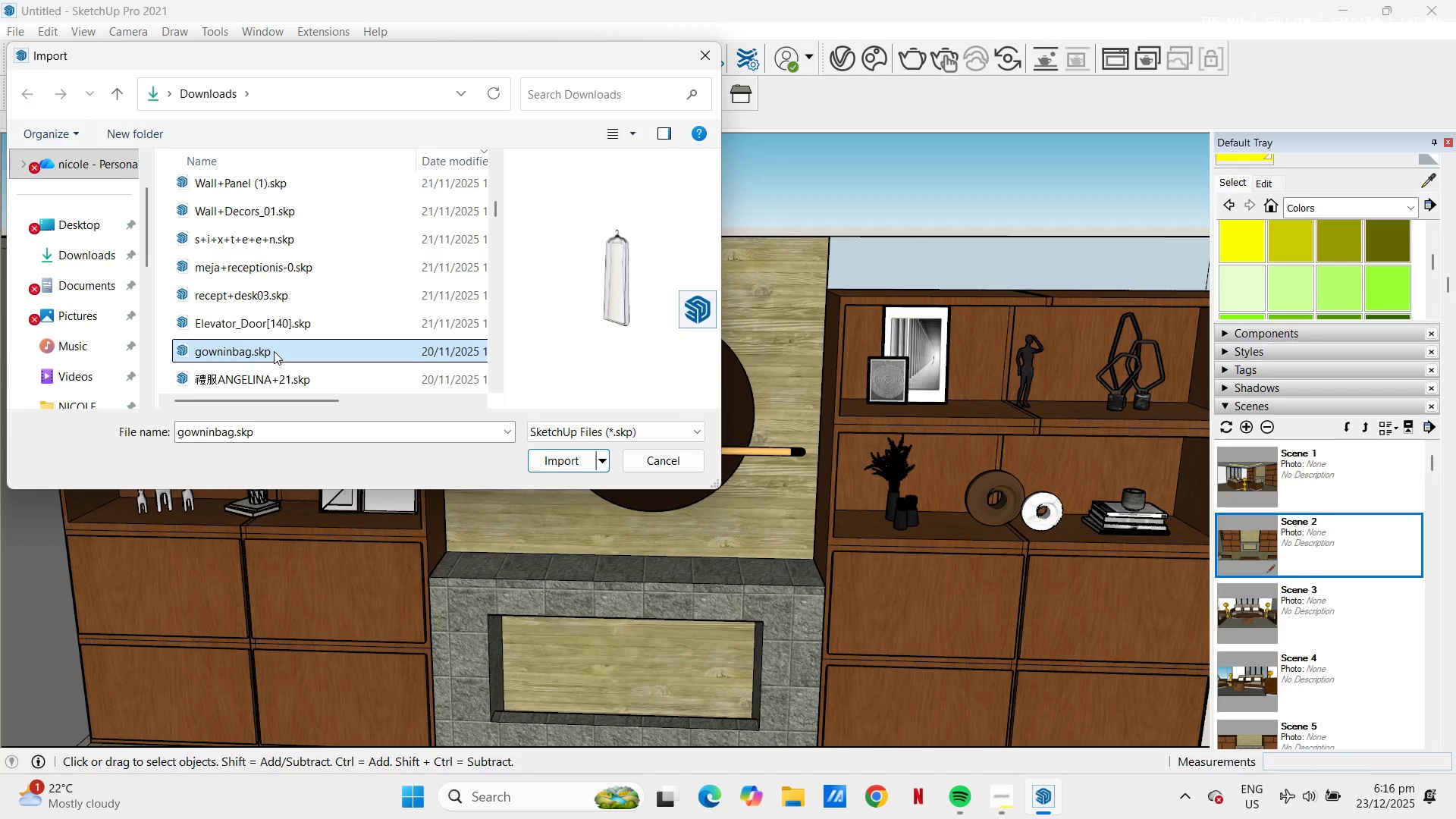 
left_click([273, 349])
 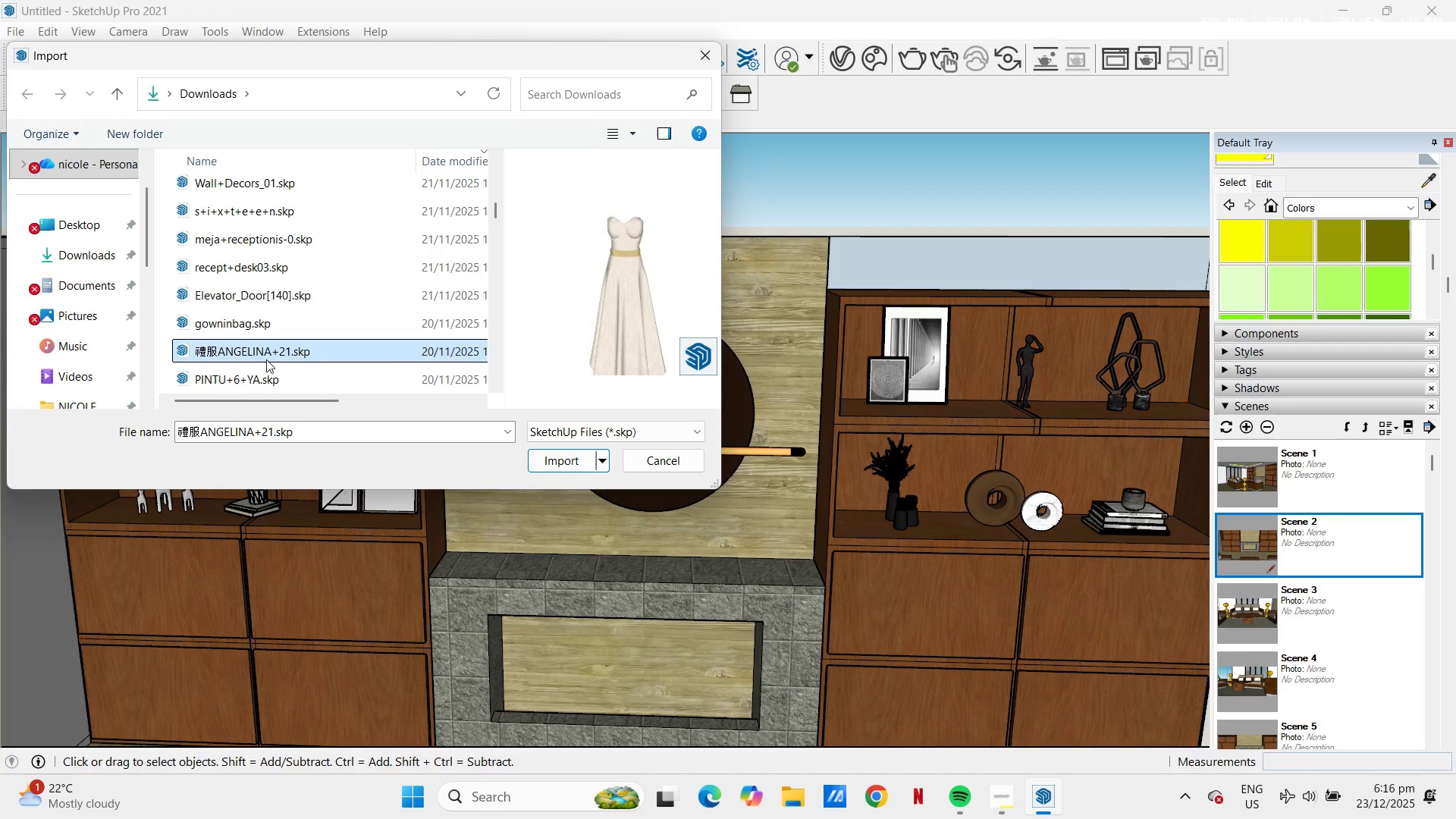 
scroll: coordinate [273, 351], scroll_direction: down, amount: 1.0
 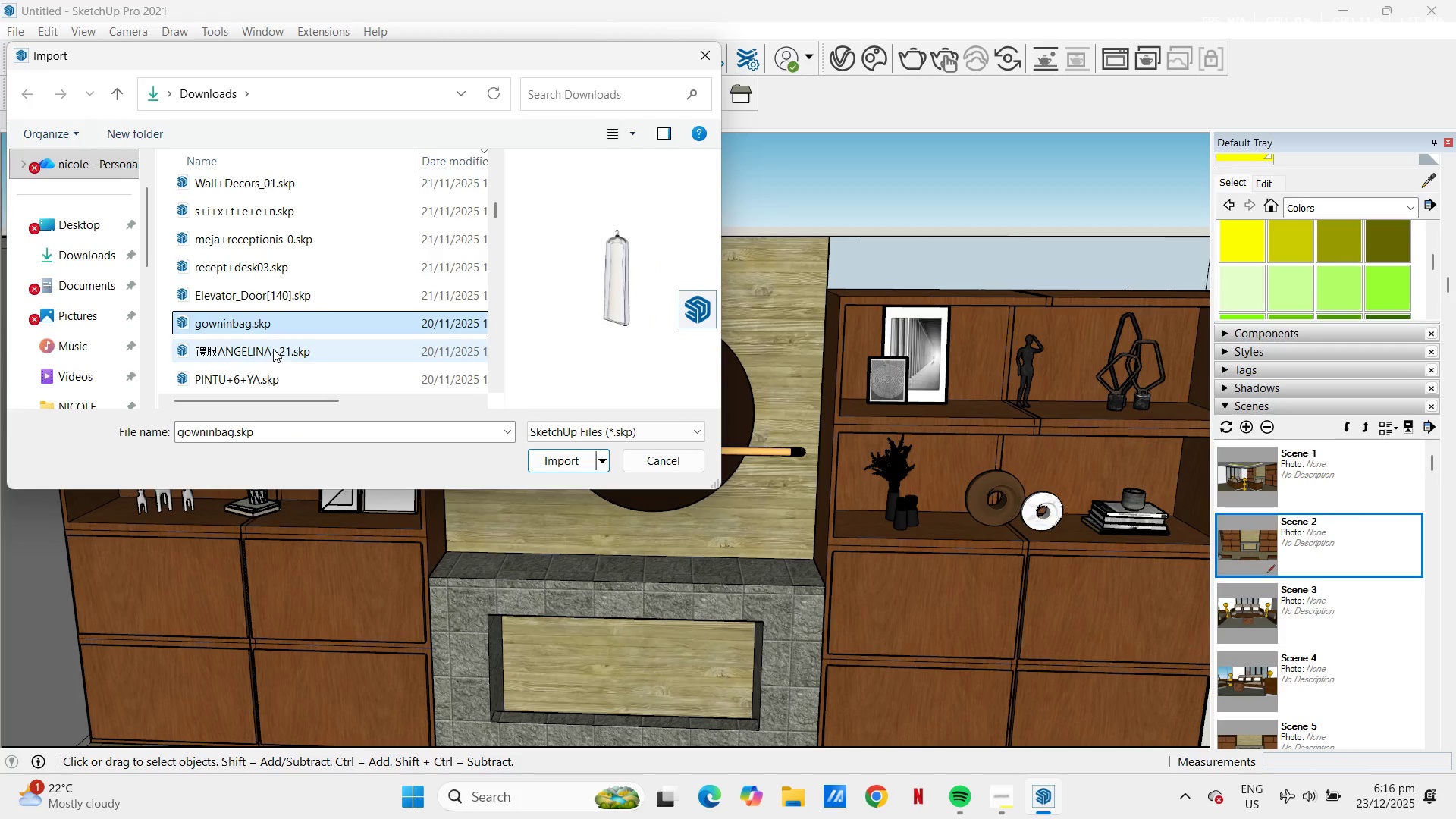 
left_click([265, 378])
 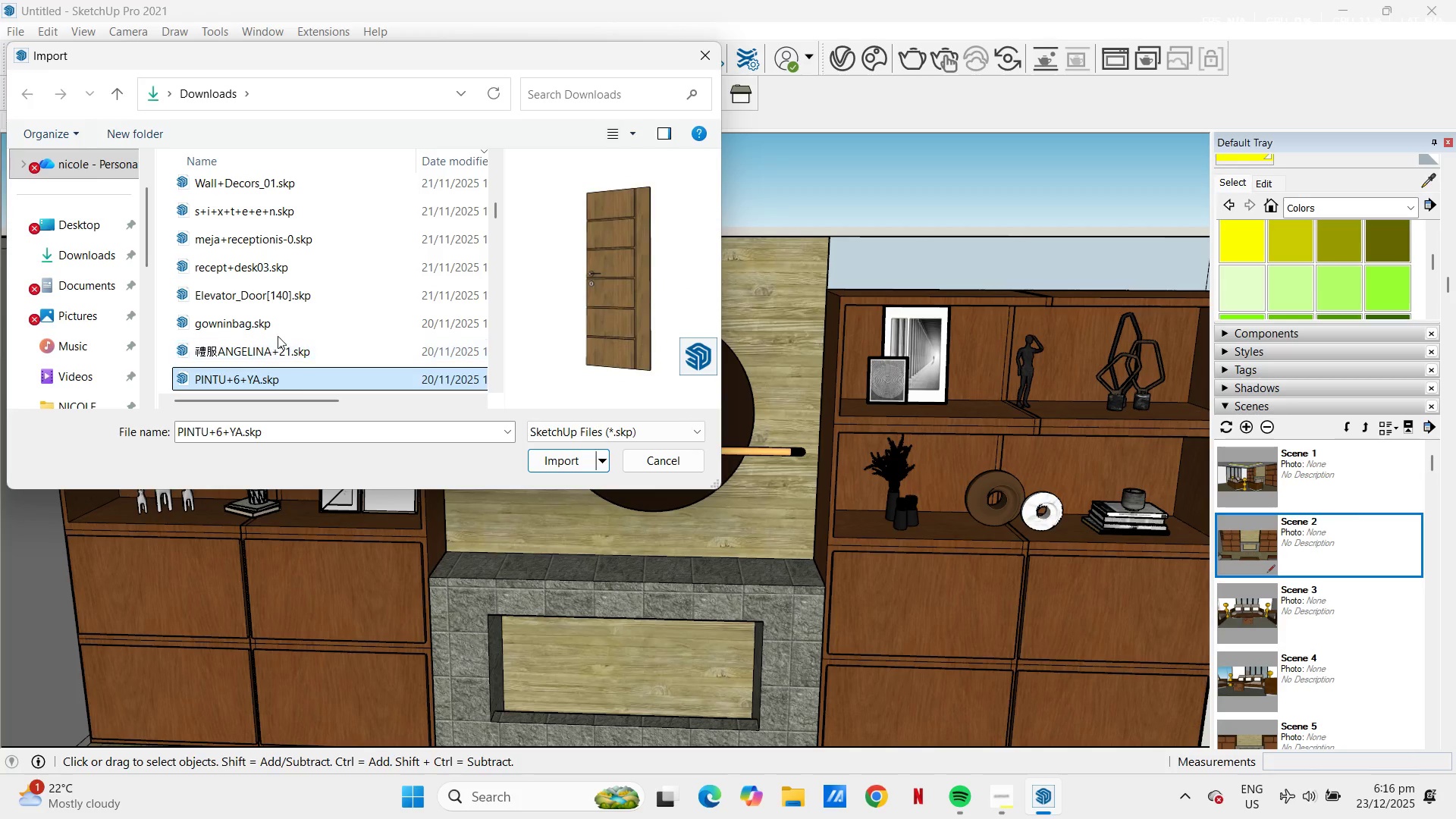 
scroll: coordinate [281, 330], scroll_direction: down, amount: 2.0
 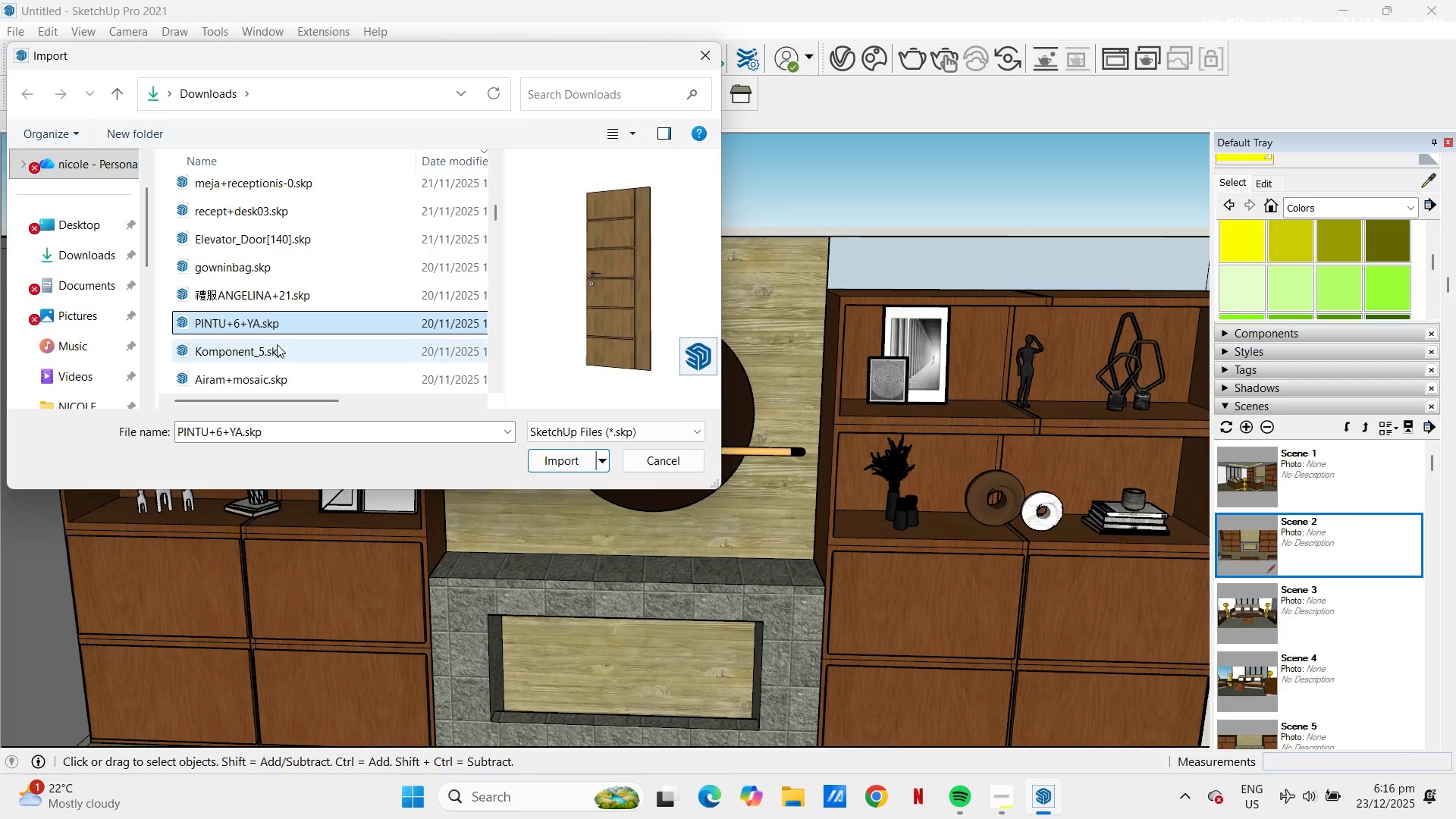 
left_click([277, 344])
 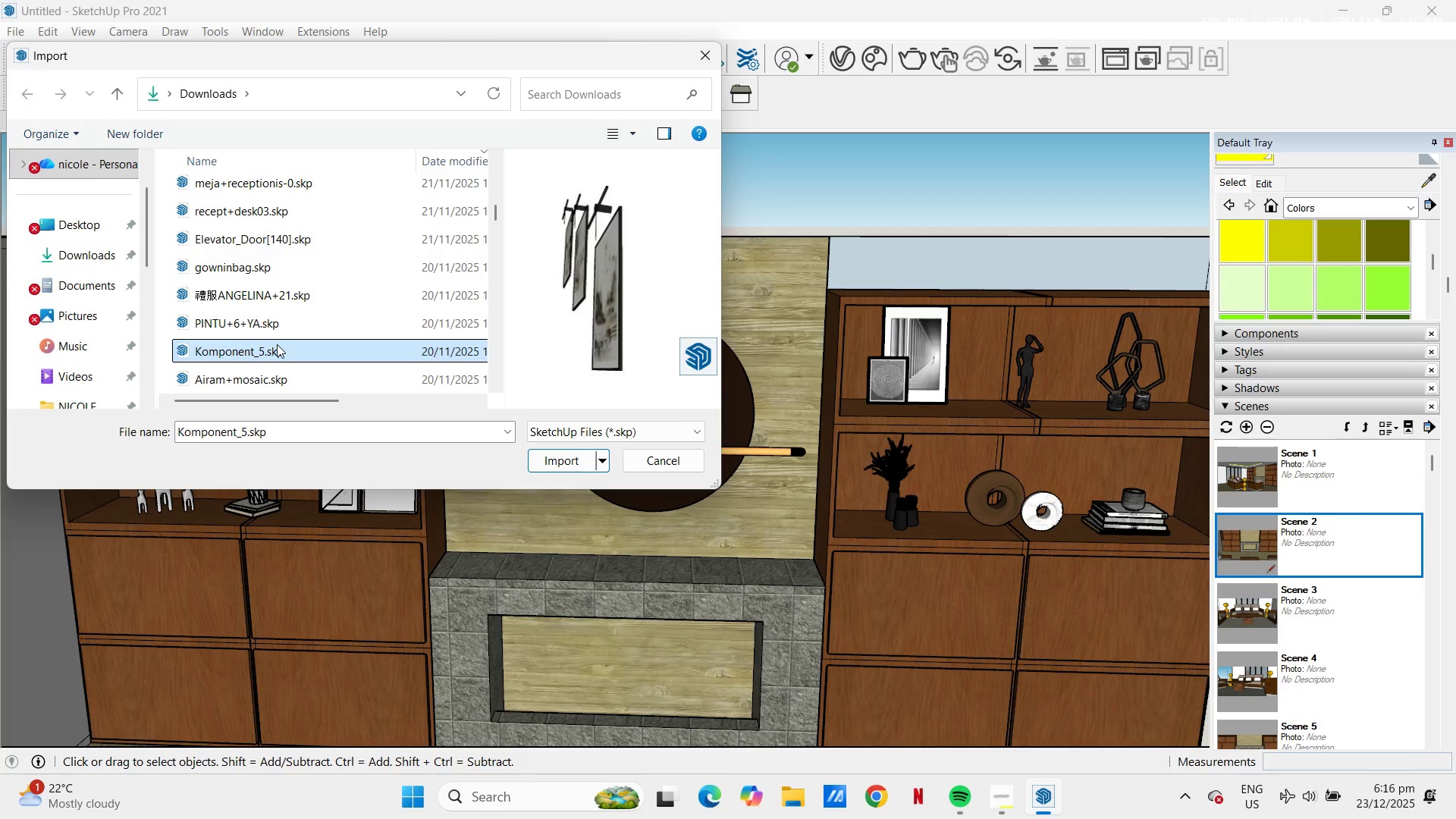 
scroll: coordinate [277, 344], scroll_direction: down, amount: 1.0
 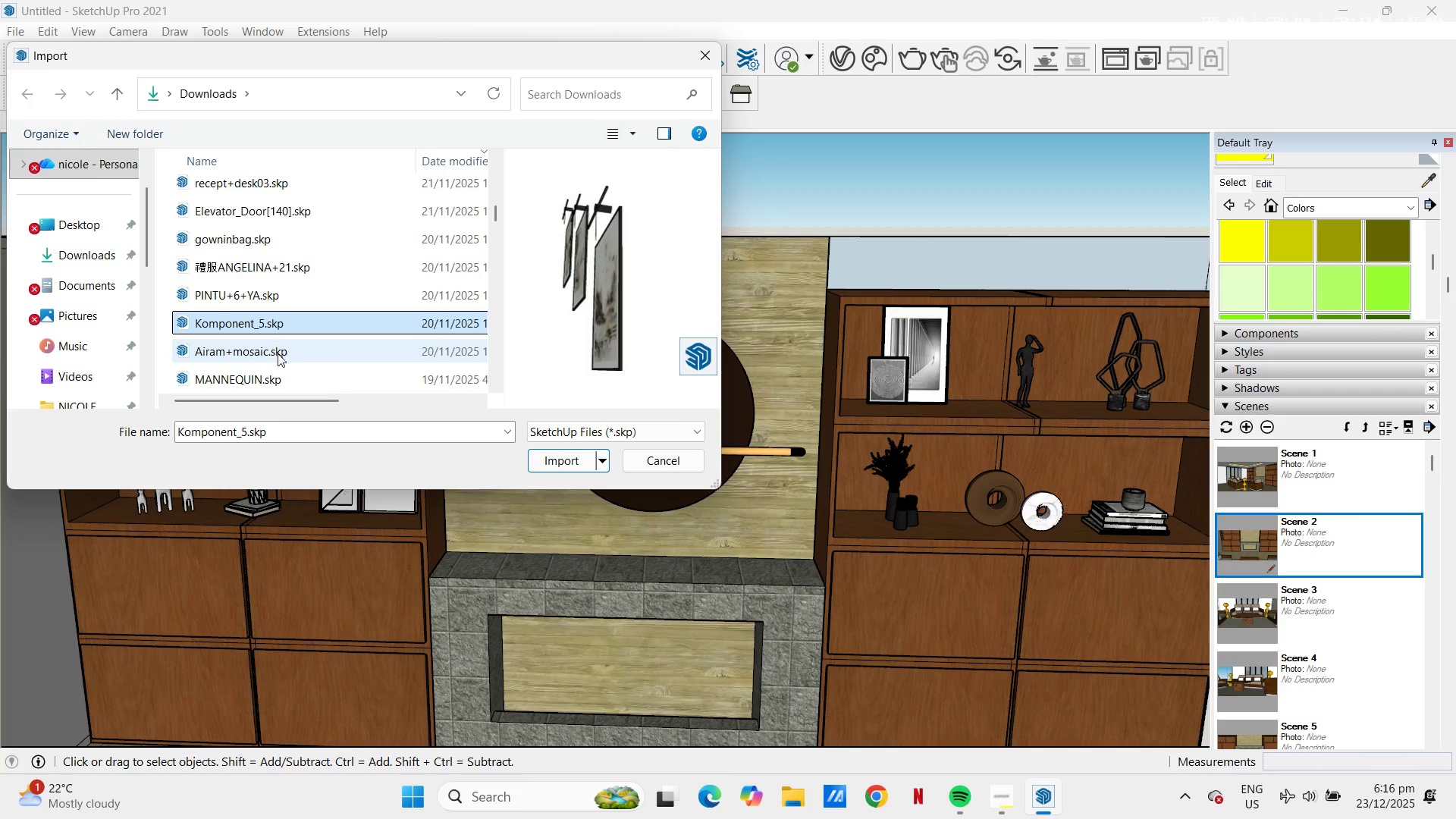 
left_click([282, 367])
 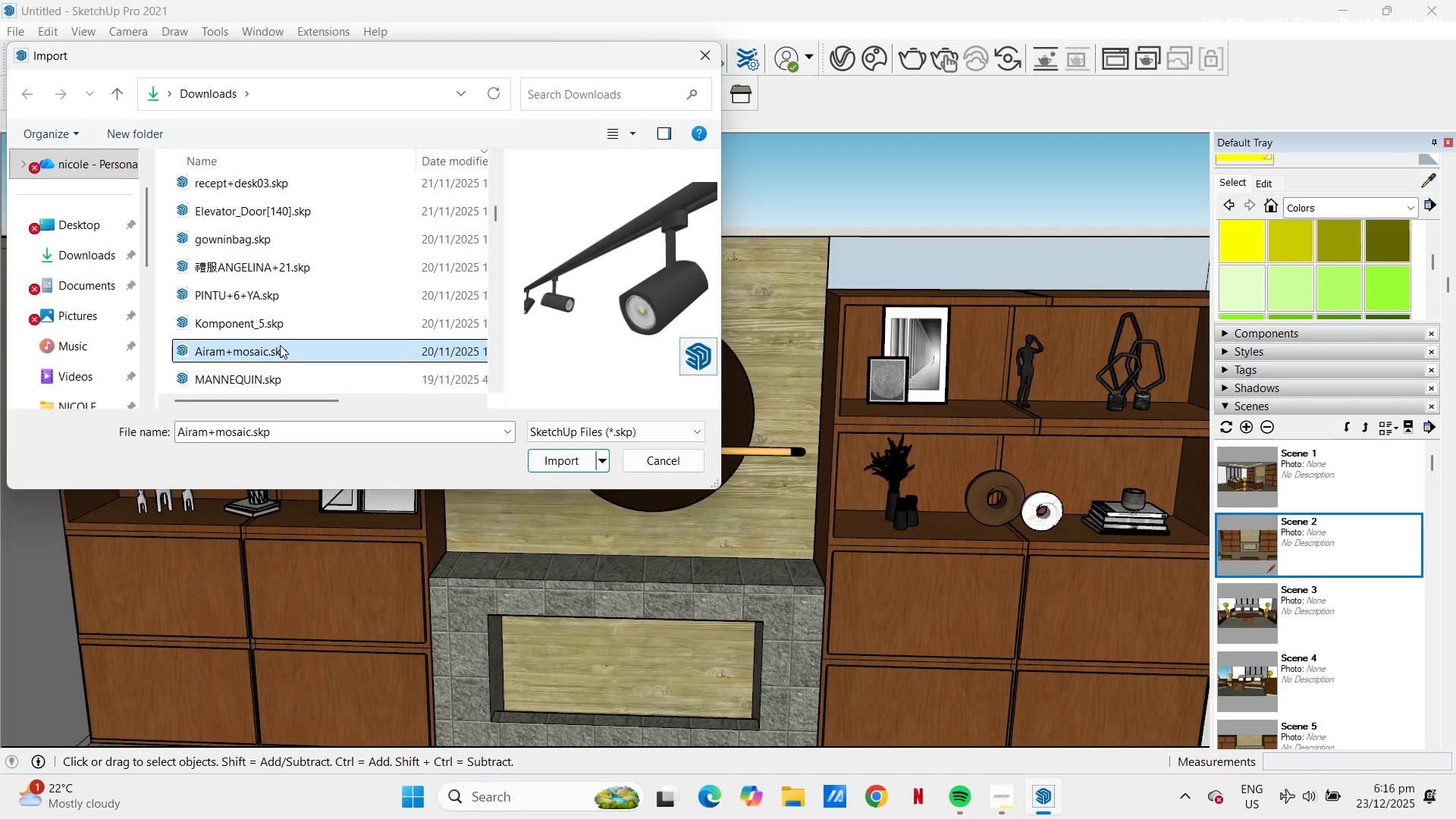 
left_click([280, 341])
 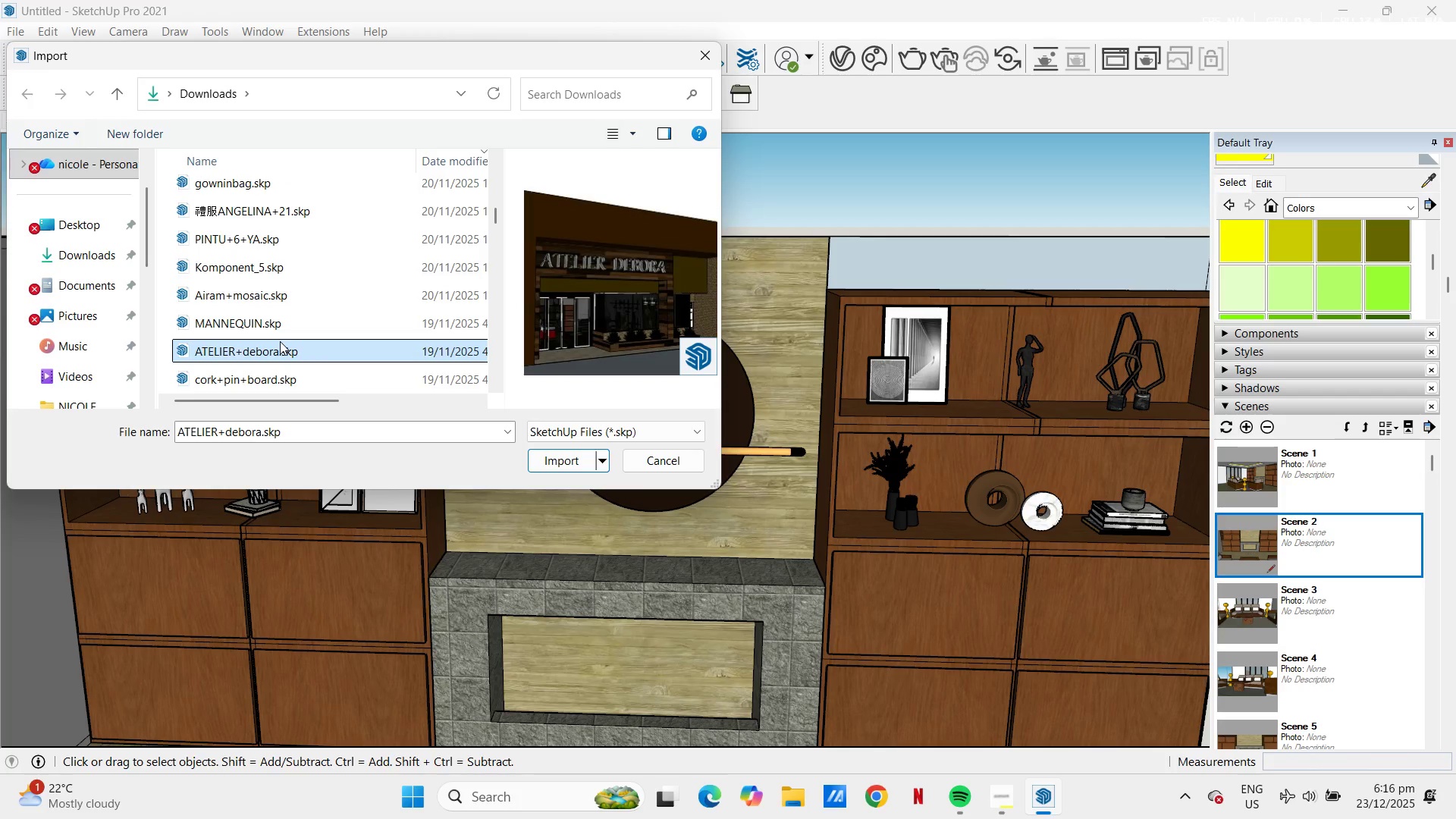 
scroll: coordinate [280, 341], scroll_direction: down, amount: 3.0
 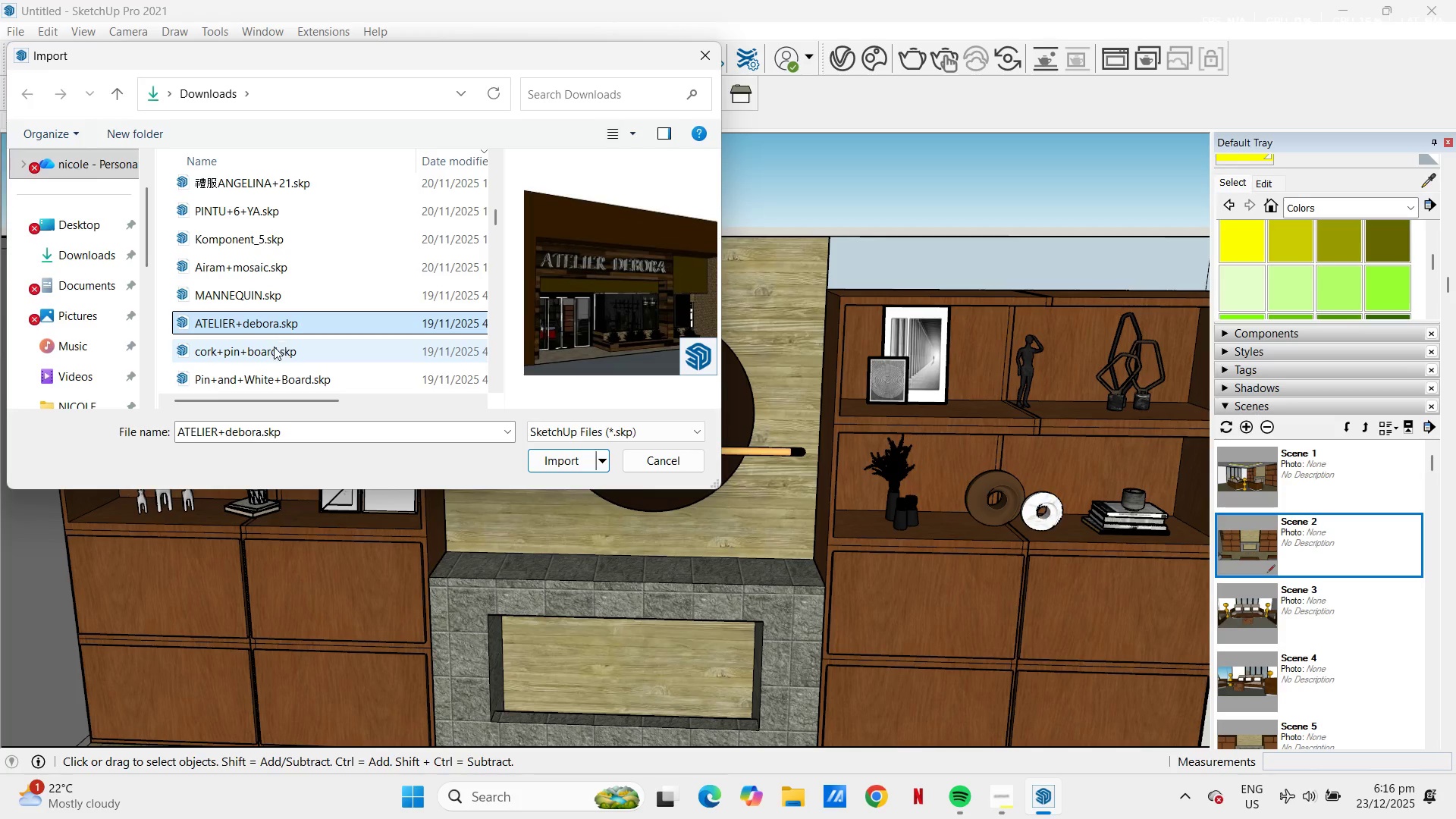 
left_click([272, 348])
 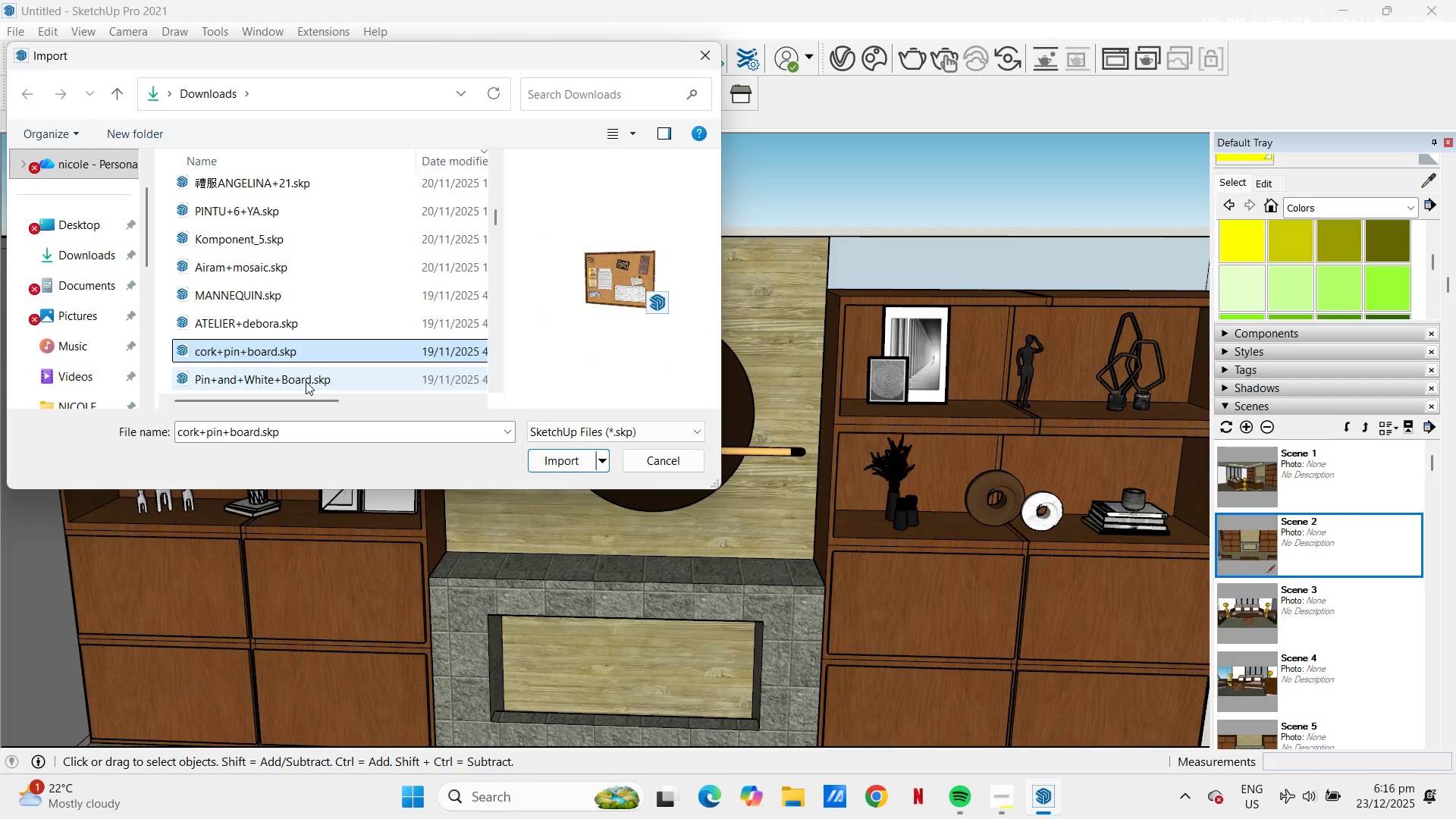 
left_click([306, 381])
 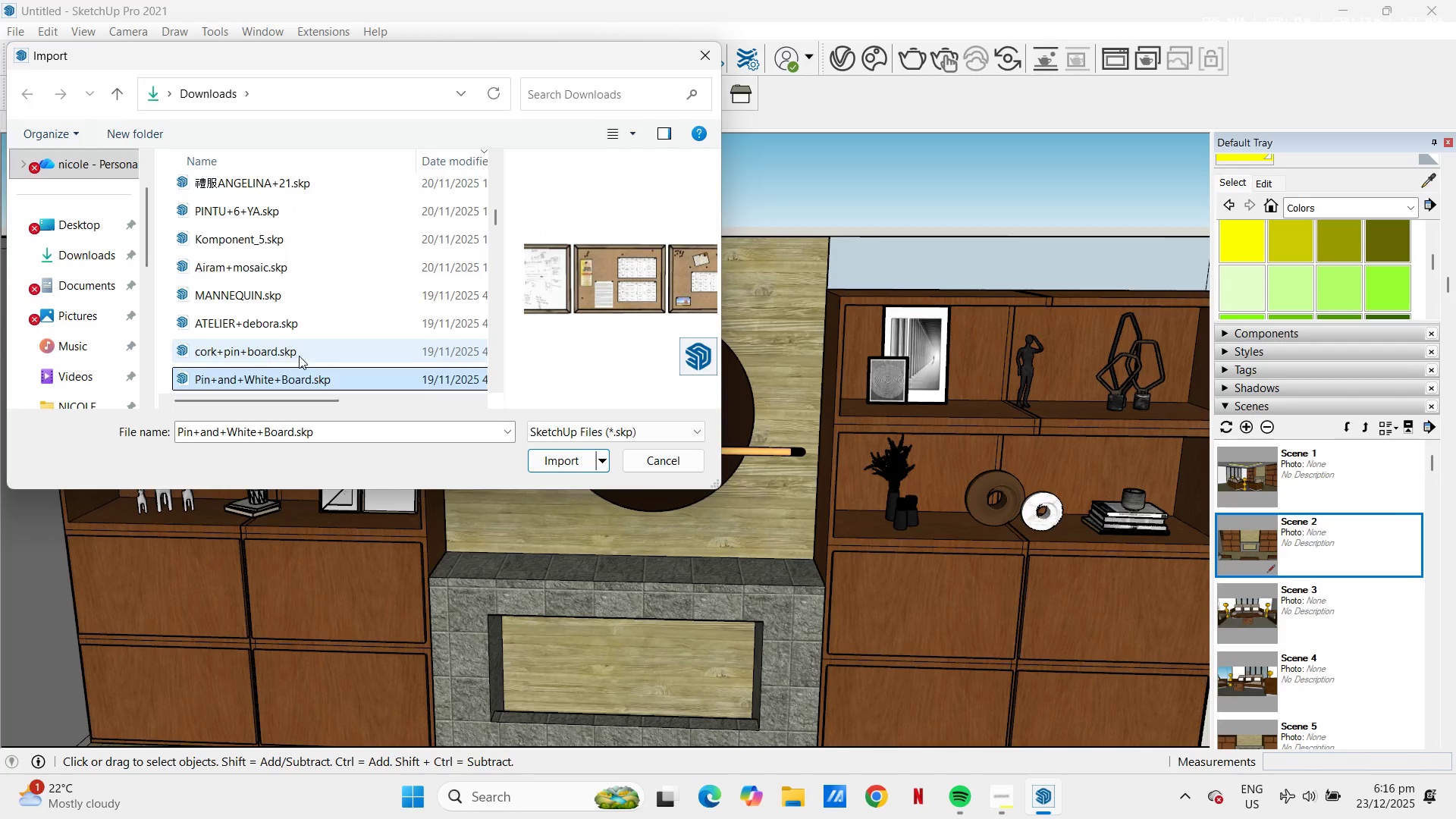 
scroll: coordinate [299, 356], scroll_direction: down, amount: 1.0
 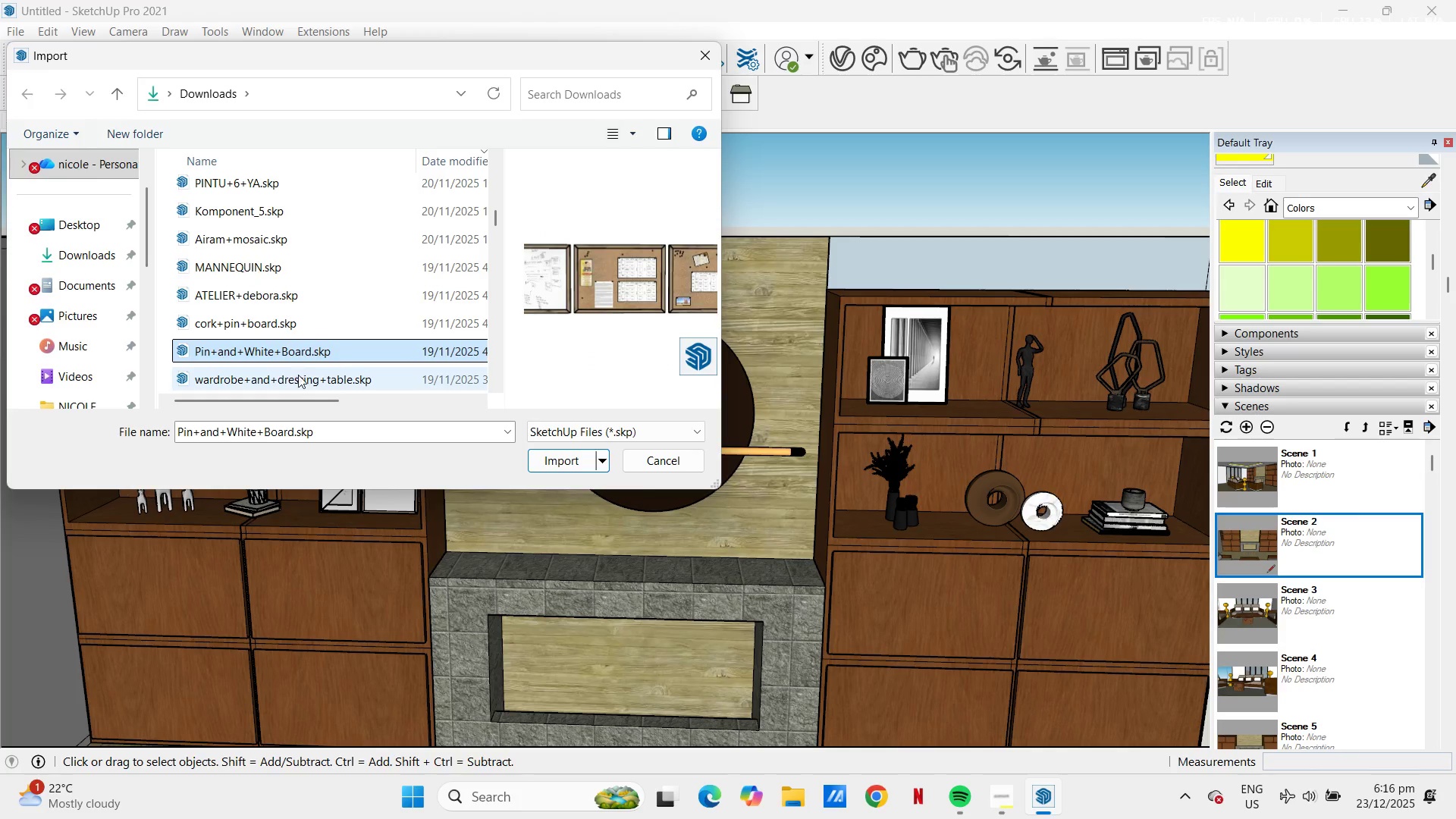 
left_click([304, 382])
 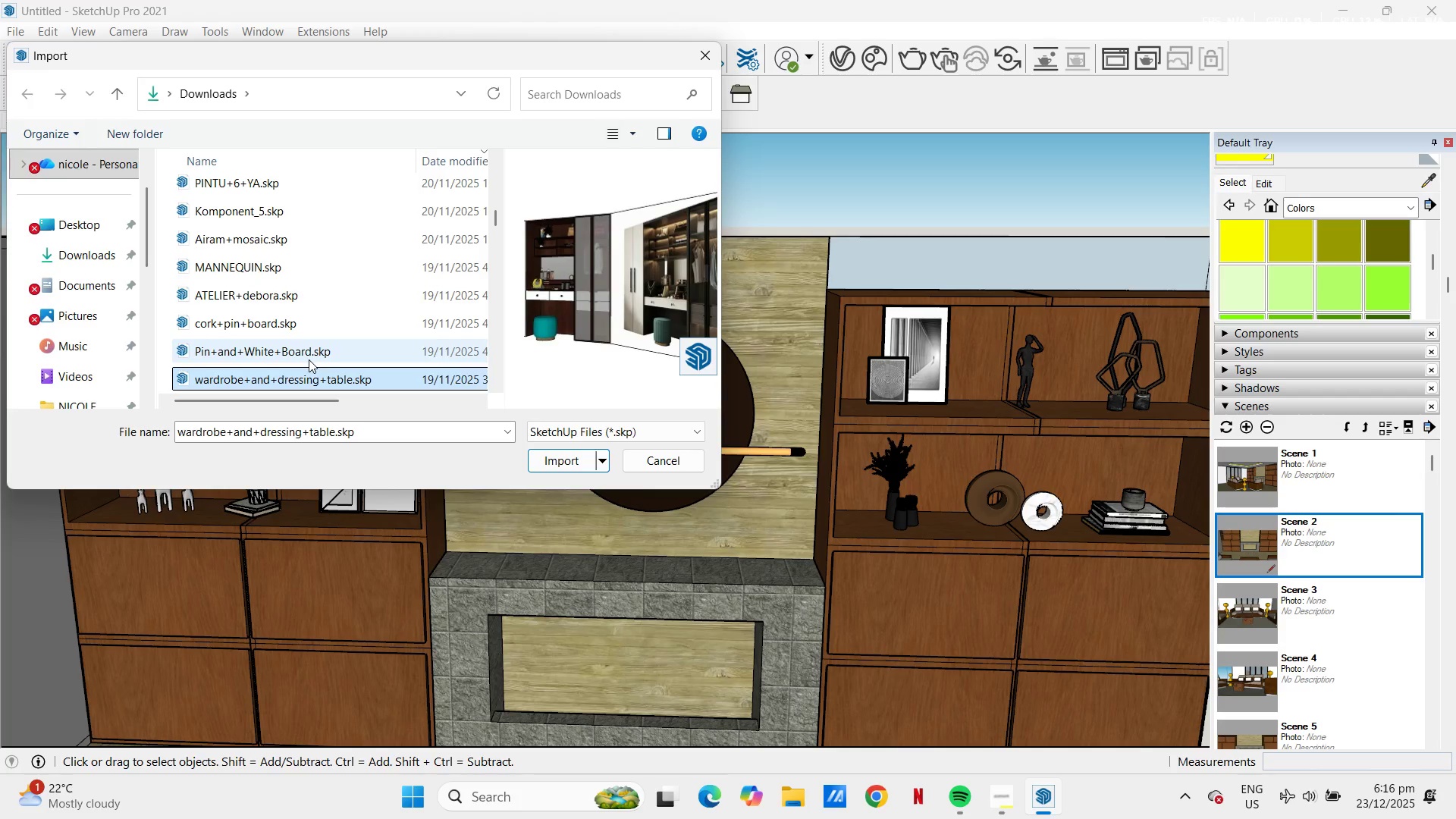 
scroll: coordinate [309, 359], scroll_direction: down, amount: 2.0
 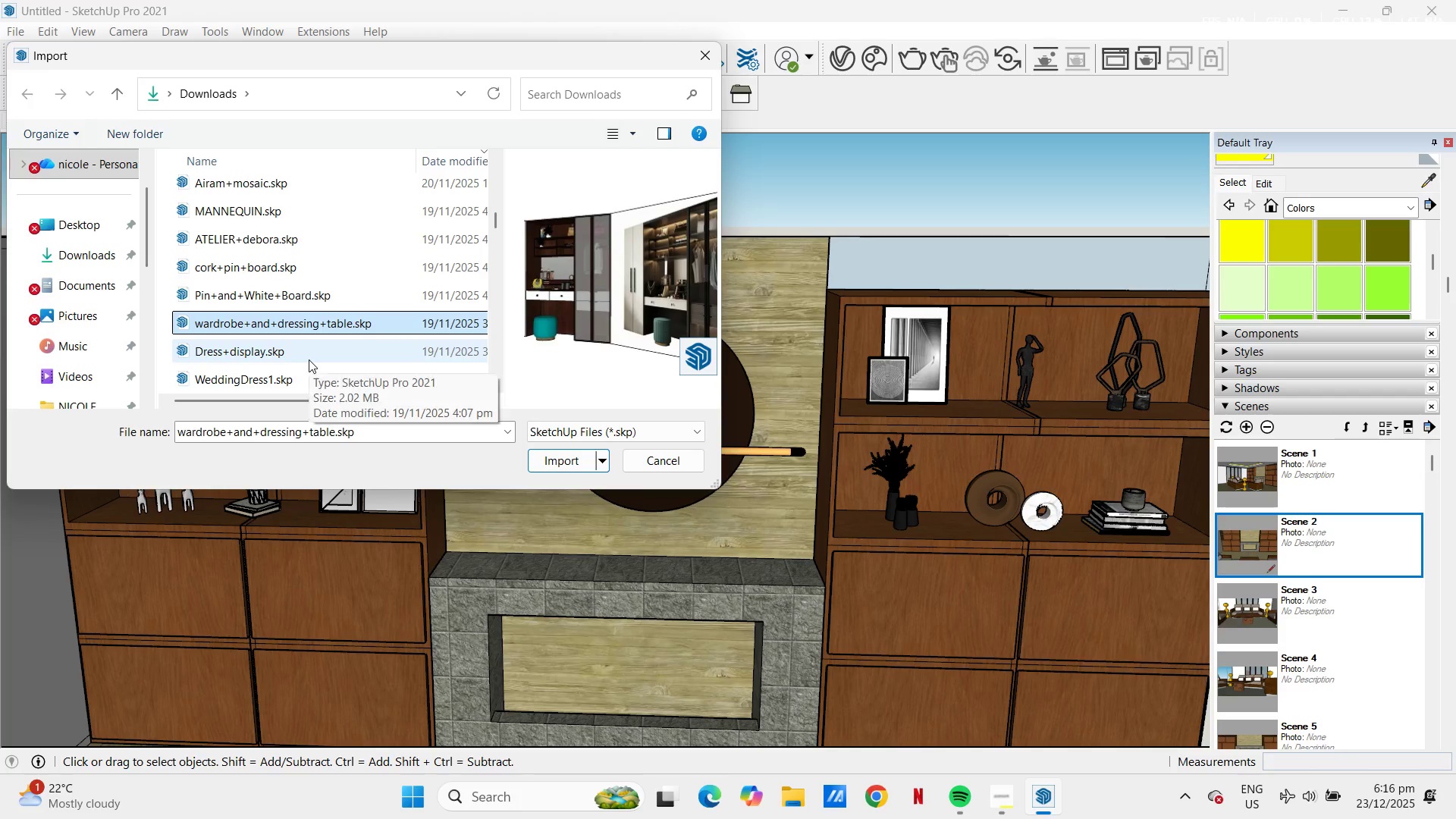 
left_click([309, 355])
 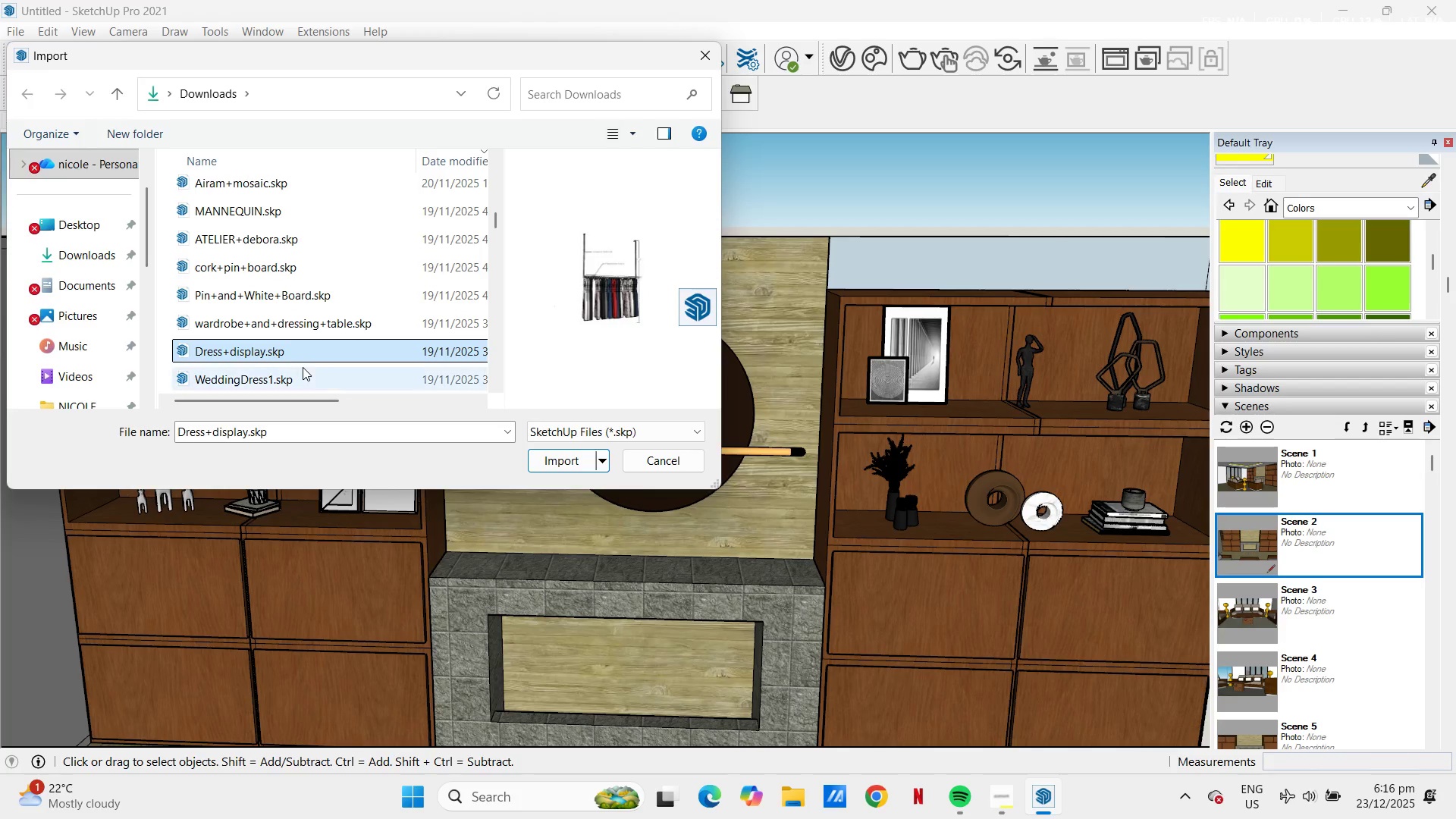 
left_click([303, 367])
 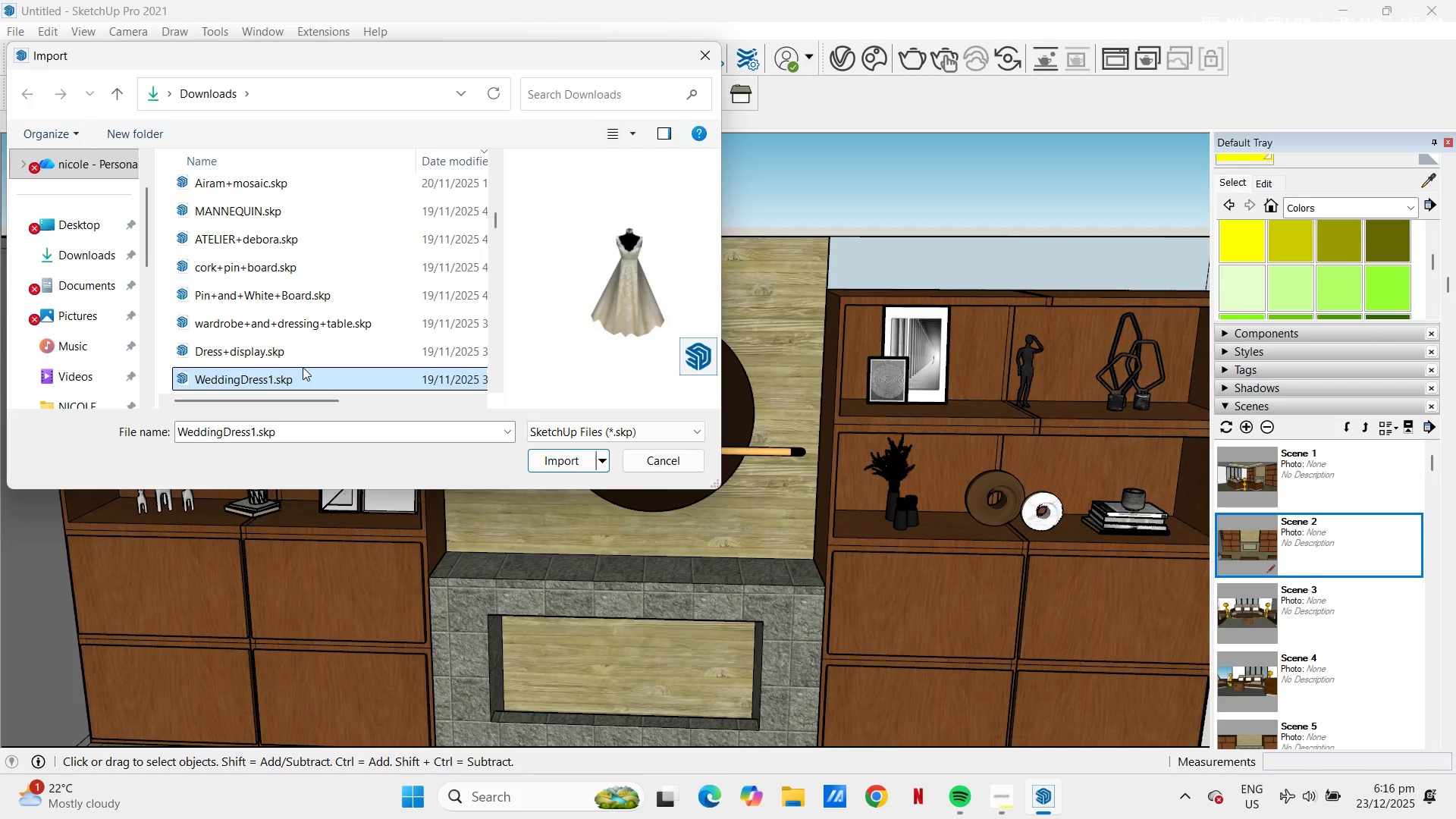 
scroll: coordinate [303, 366], scroll_direction: down, amount: 1.0
 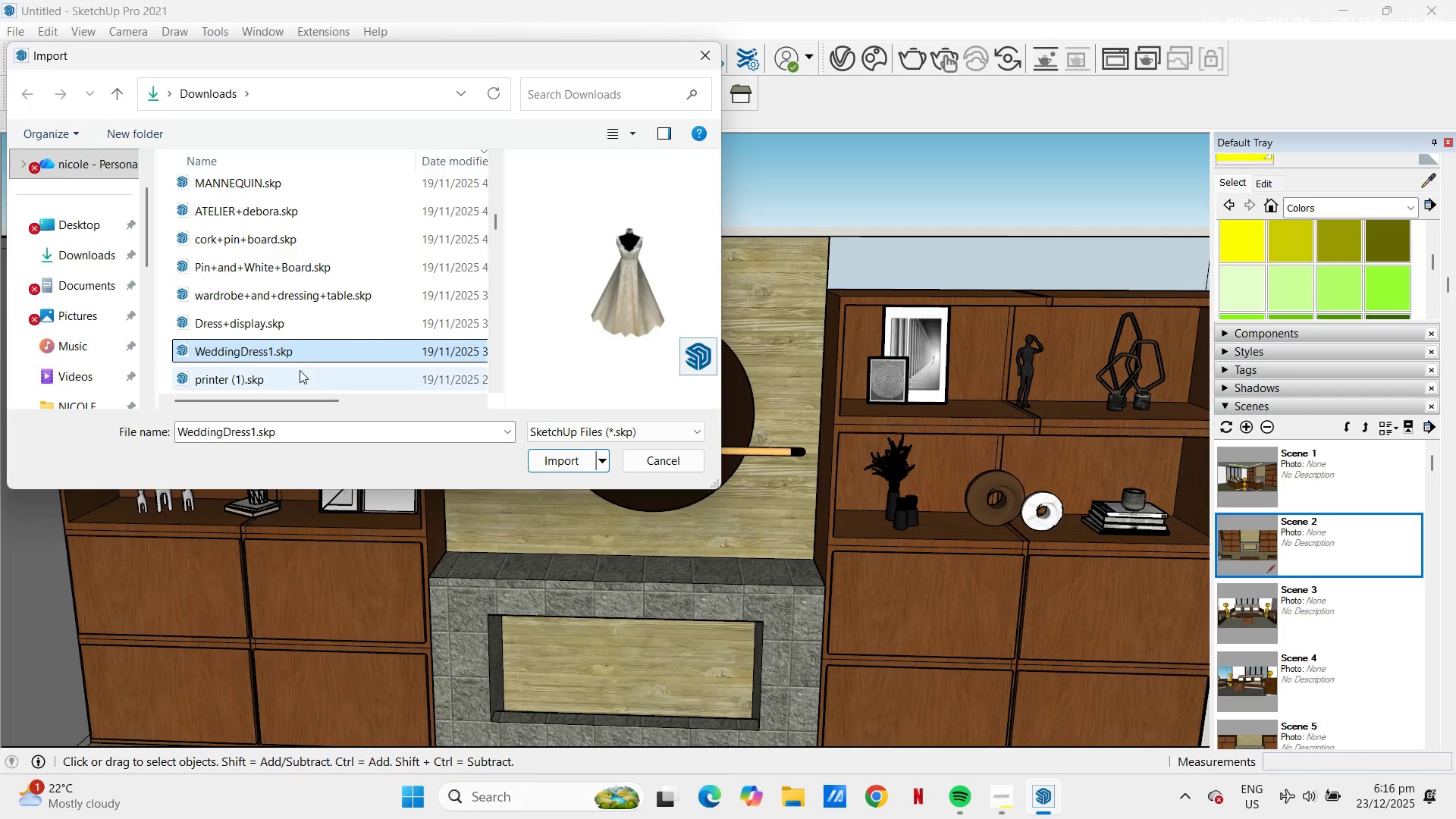 
left_click([300, 371])
 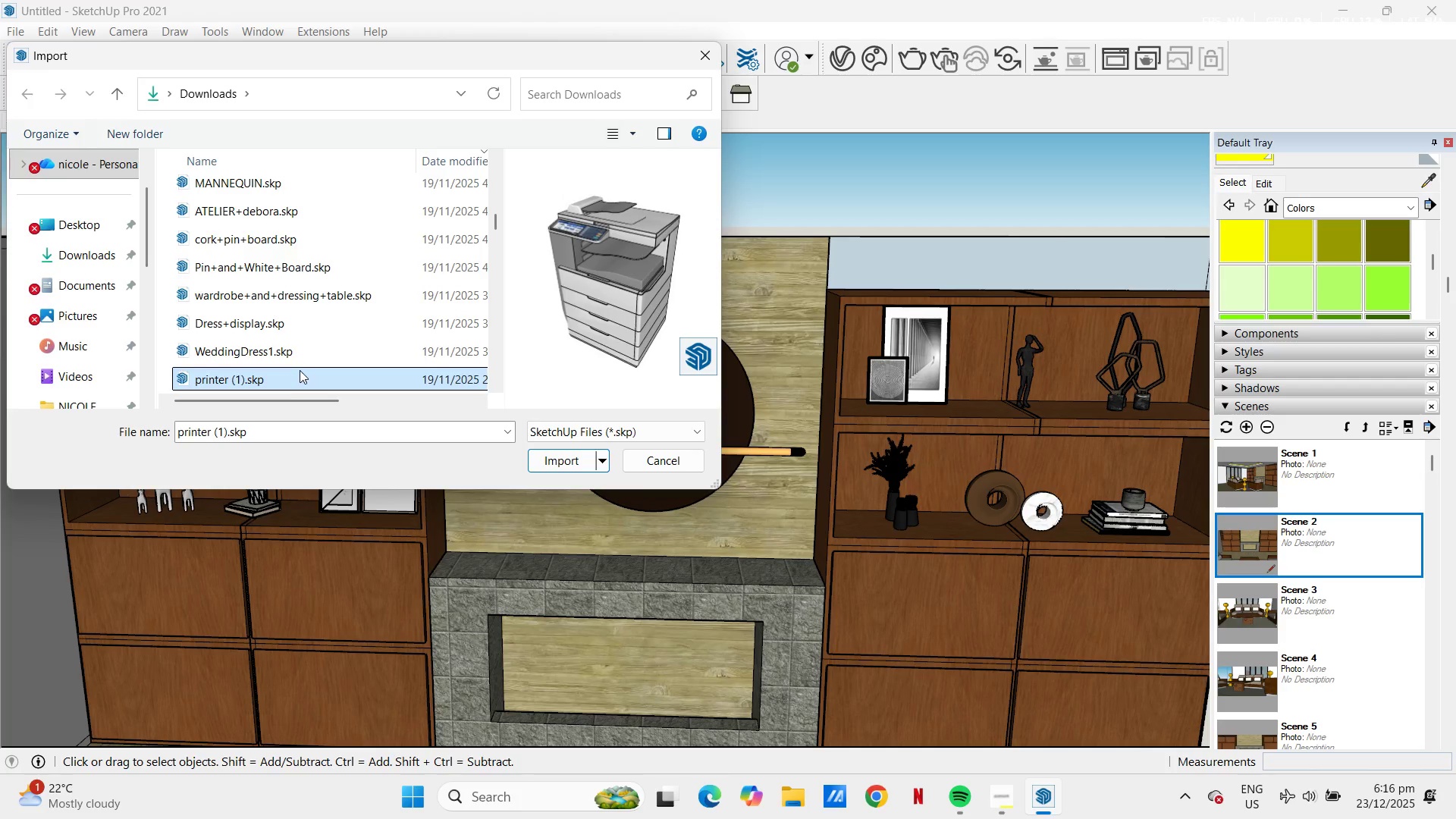 
scroll: coordinate [300, 370], scroll_direction: down, amount: 3.0
 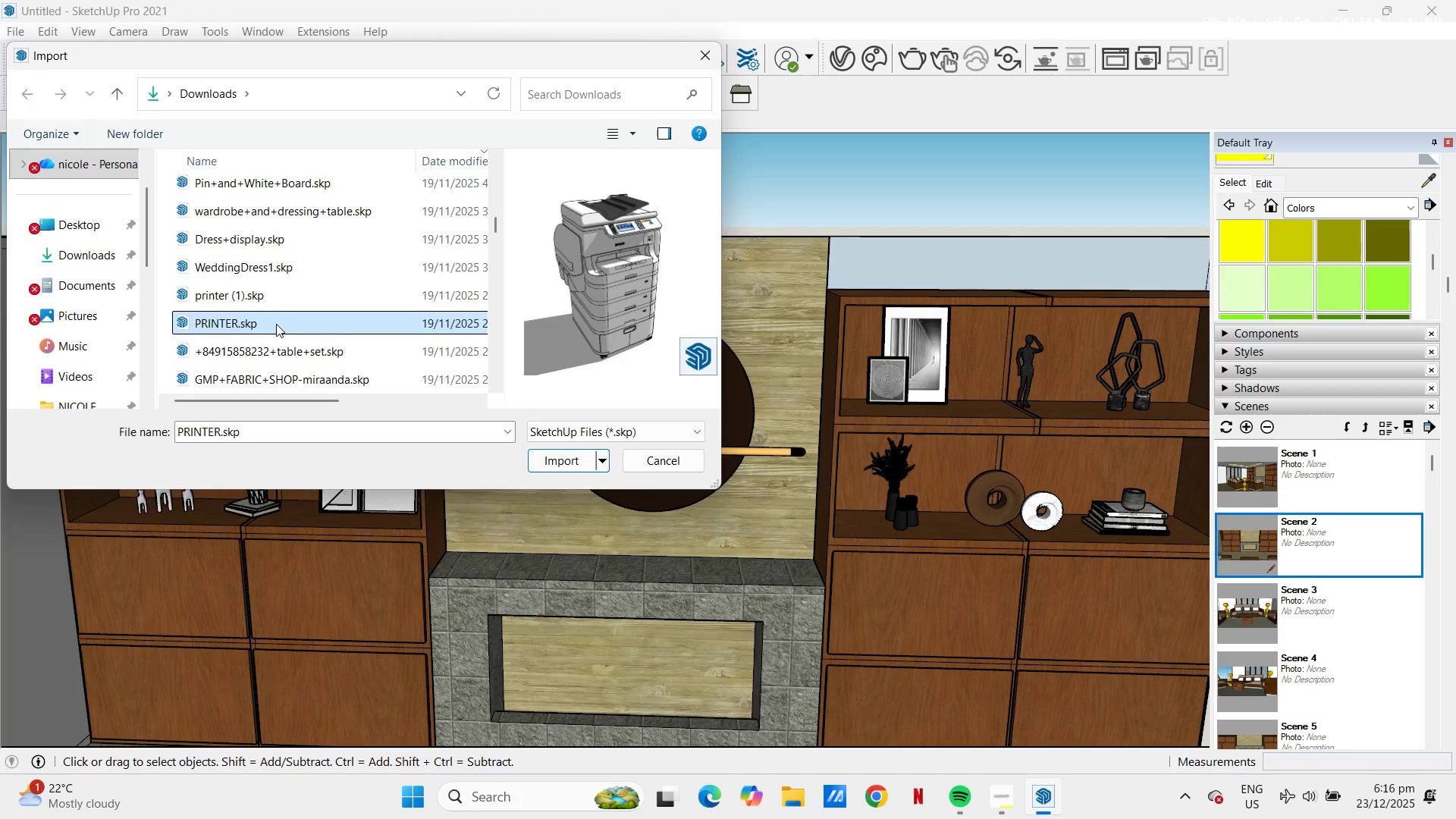 
double_click([284, 346])
 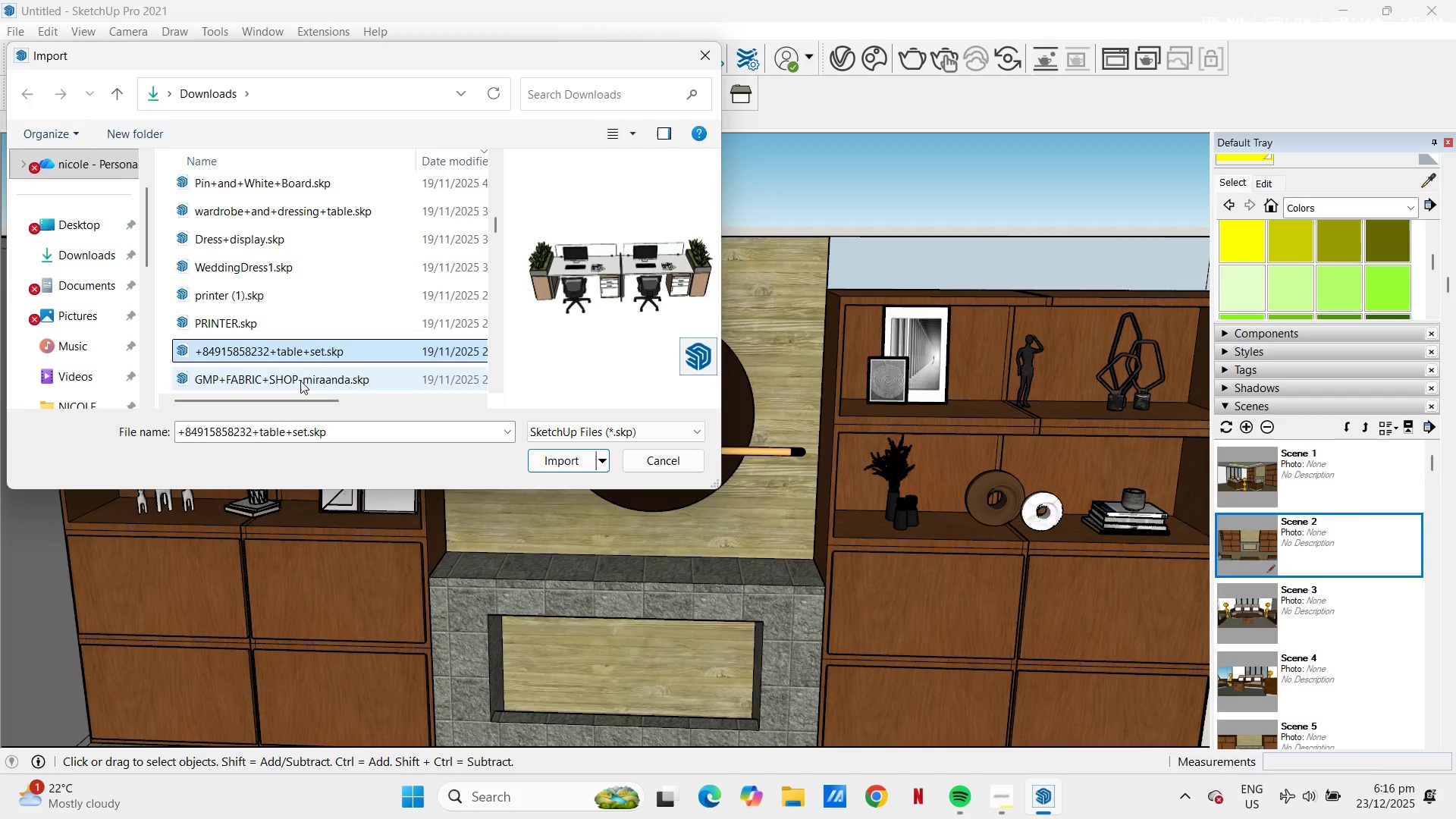 
left_click([300, 377])
 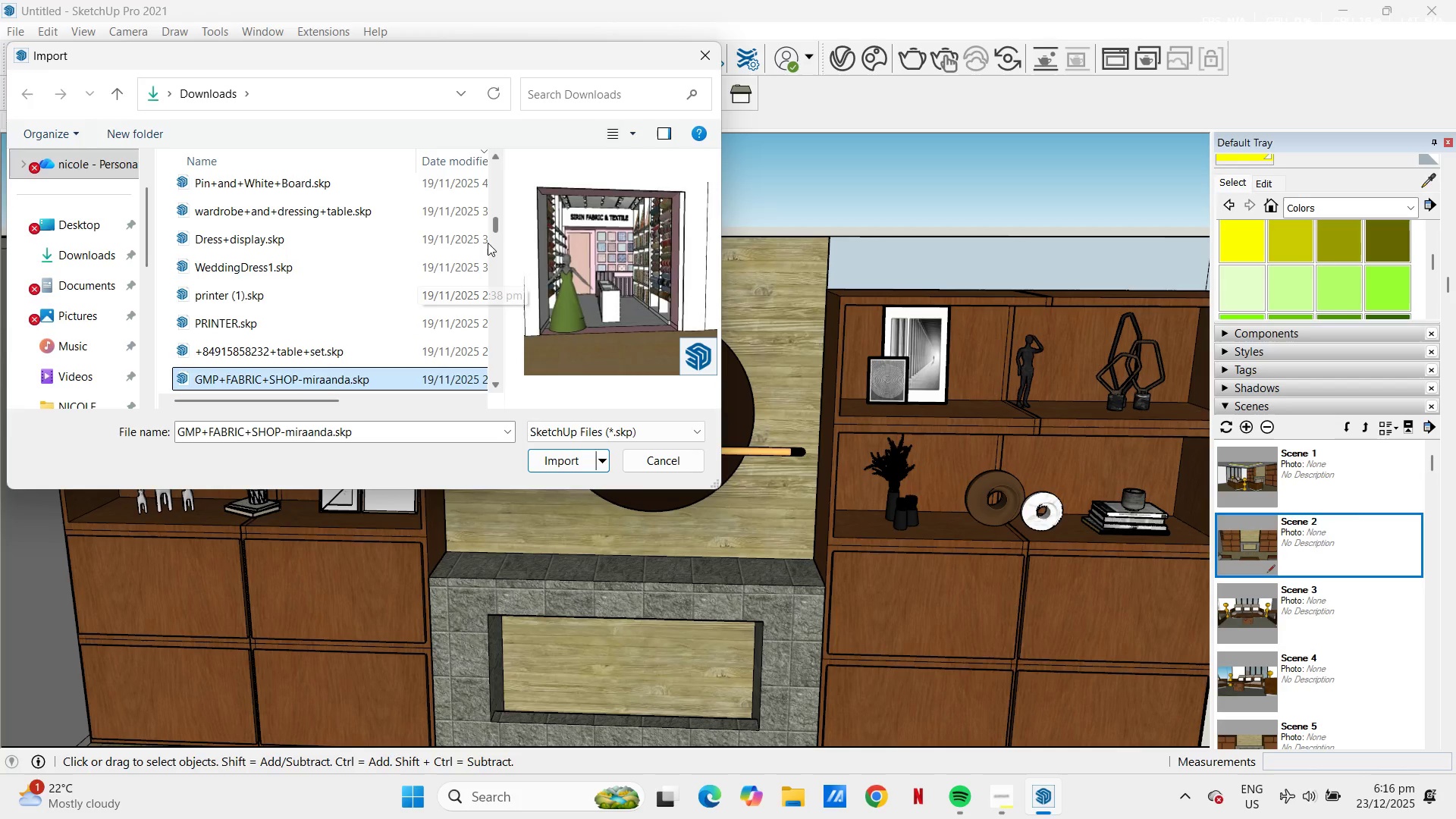 
scroll: coordinate [286, 288], scroll_direction: up, amount: 16.0
 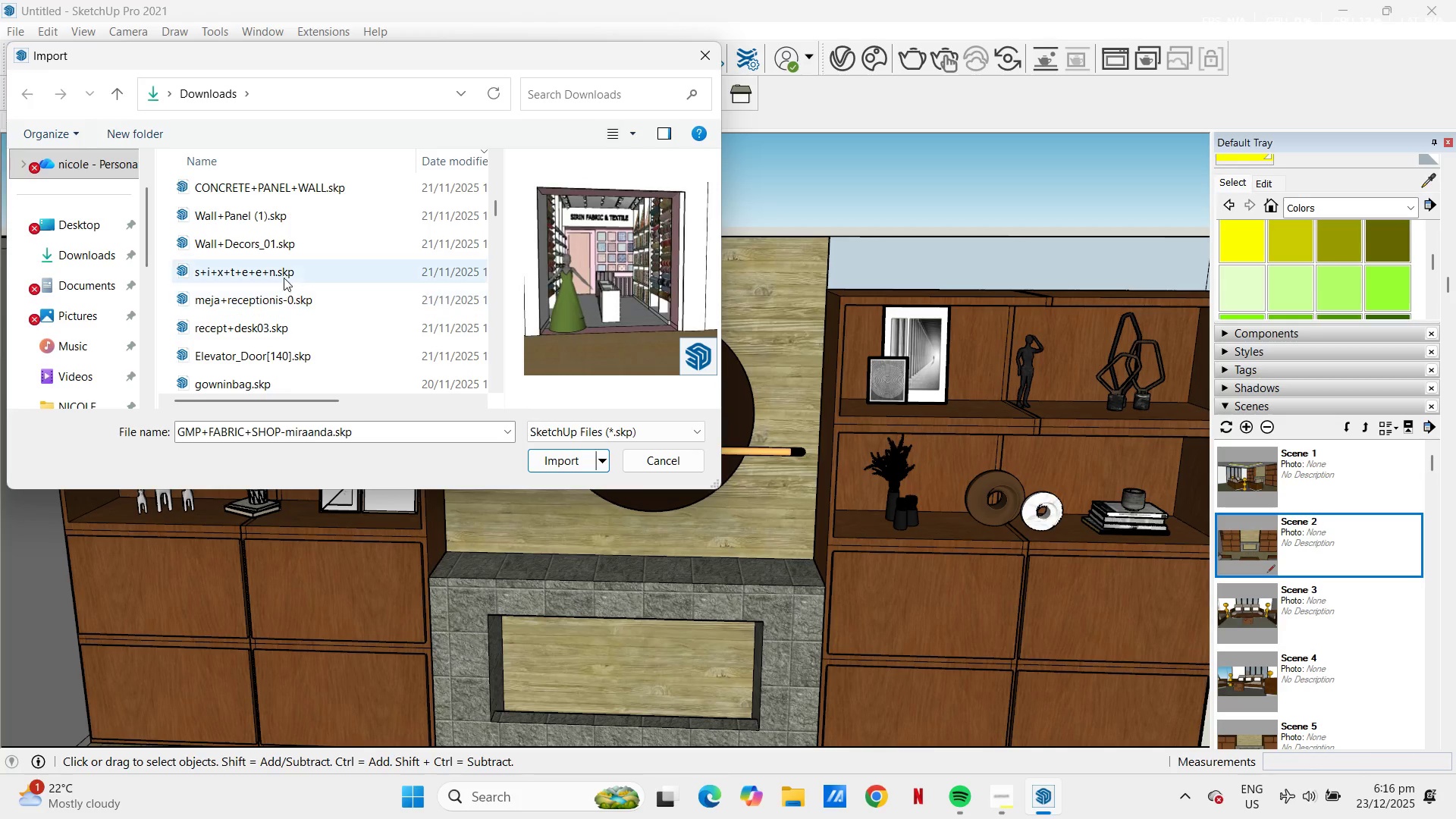 
left_click([284, 266])
 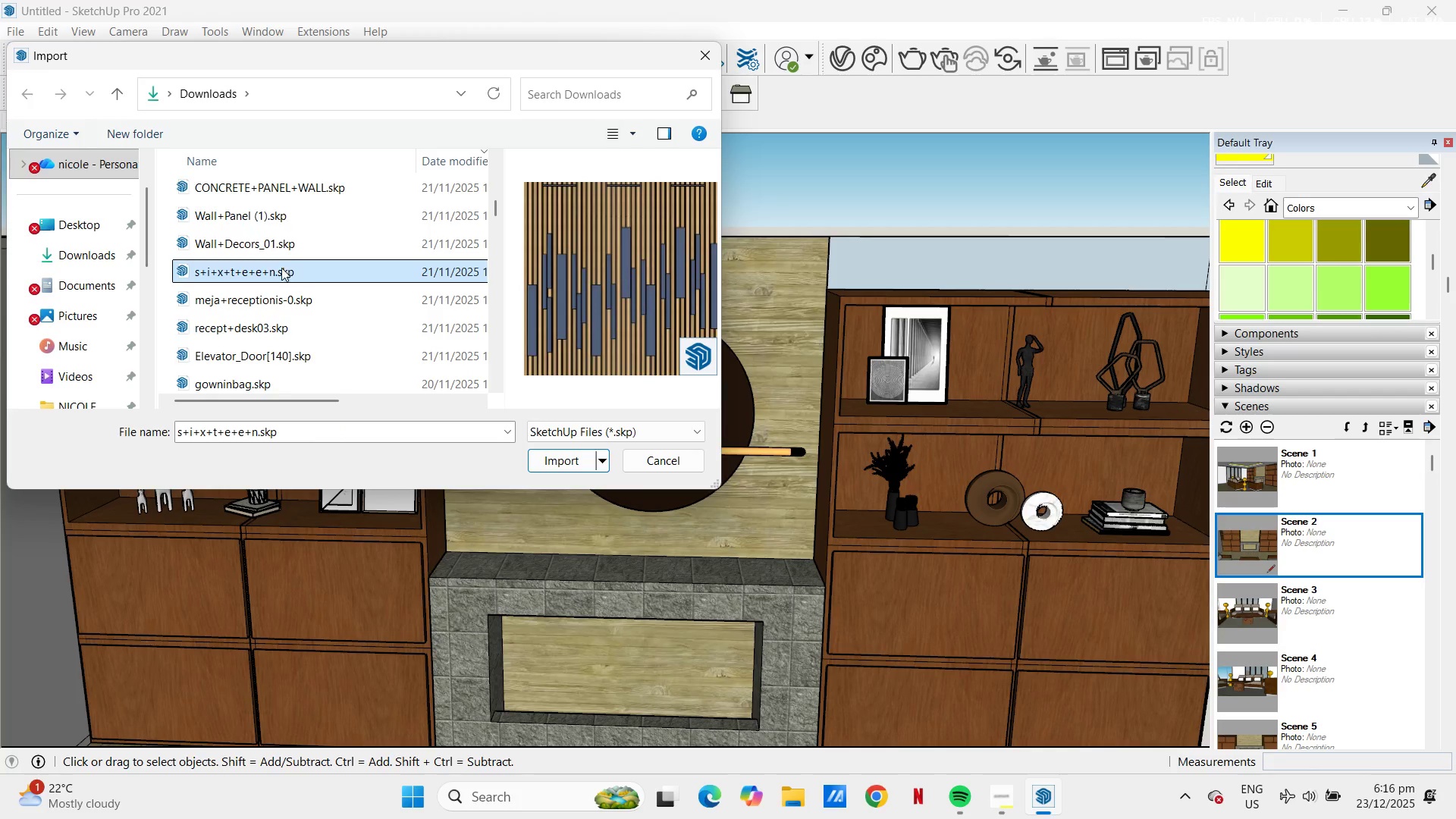 
scroll: coordinate [281, 268], scroll_direction: up, amount: 4.0
 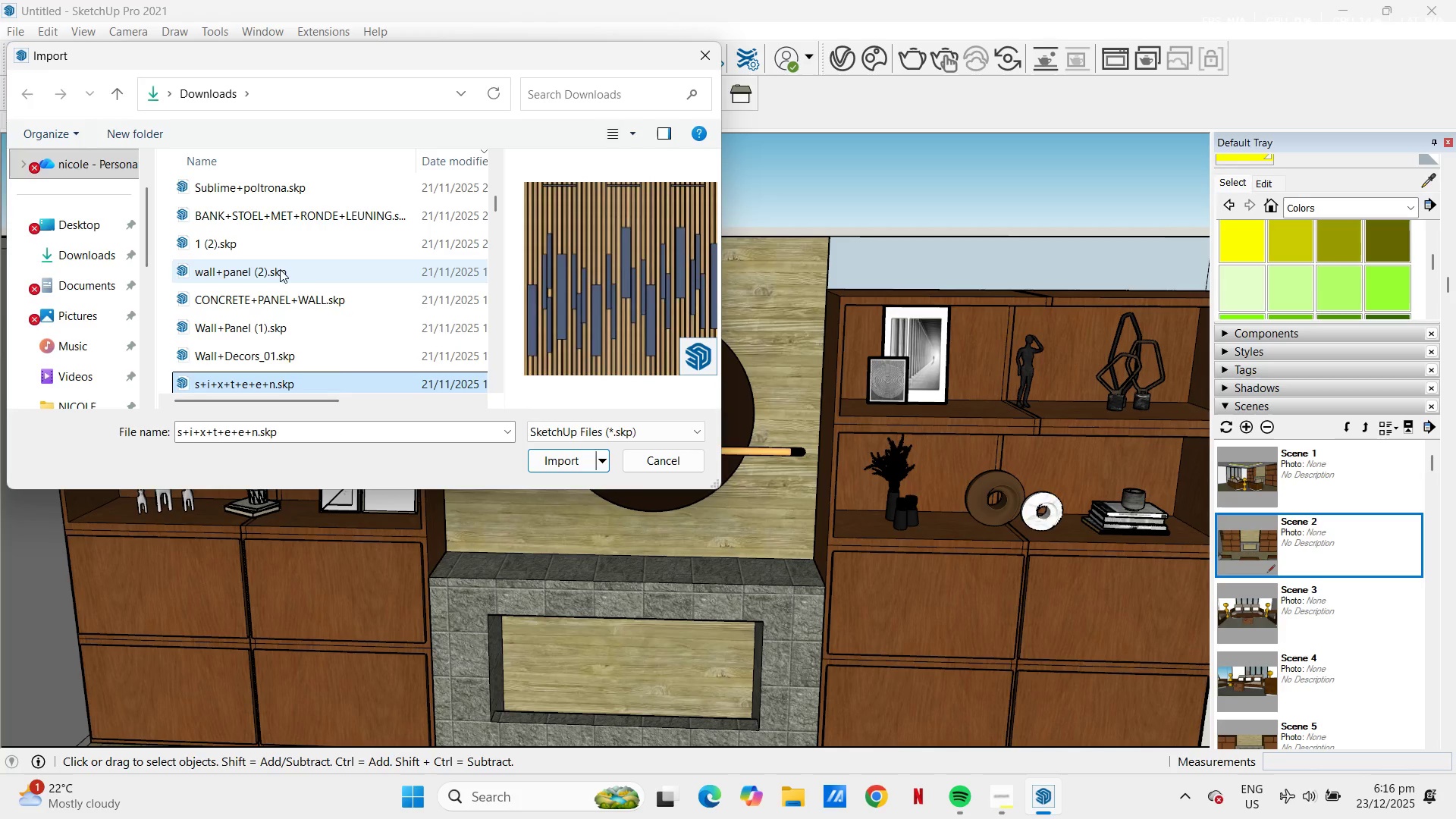 
left_click([280, 269])
 